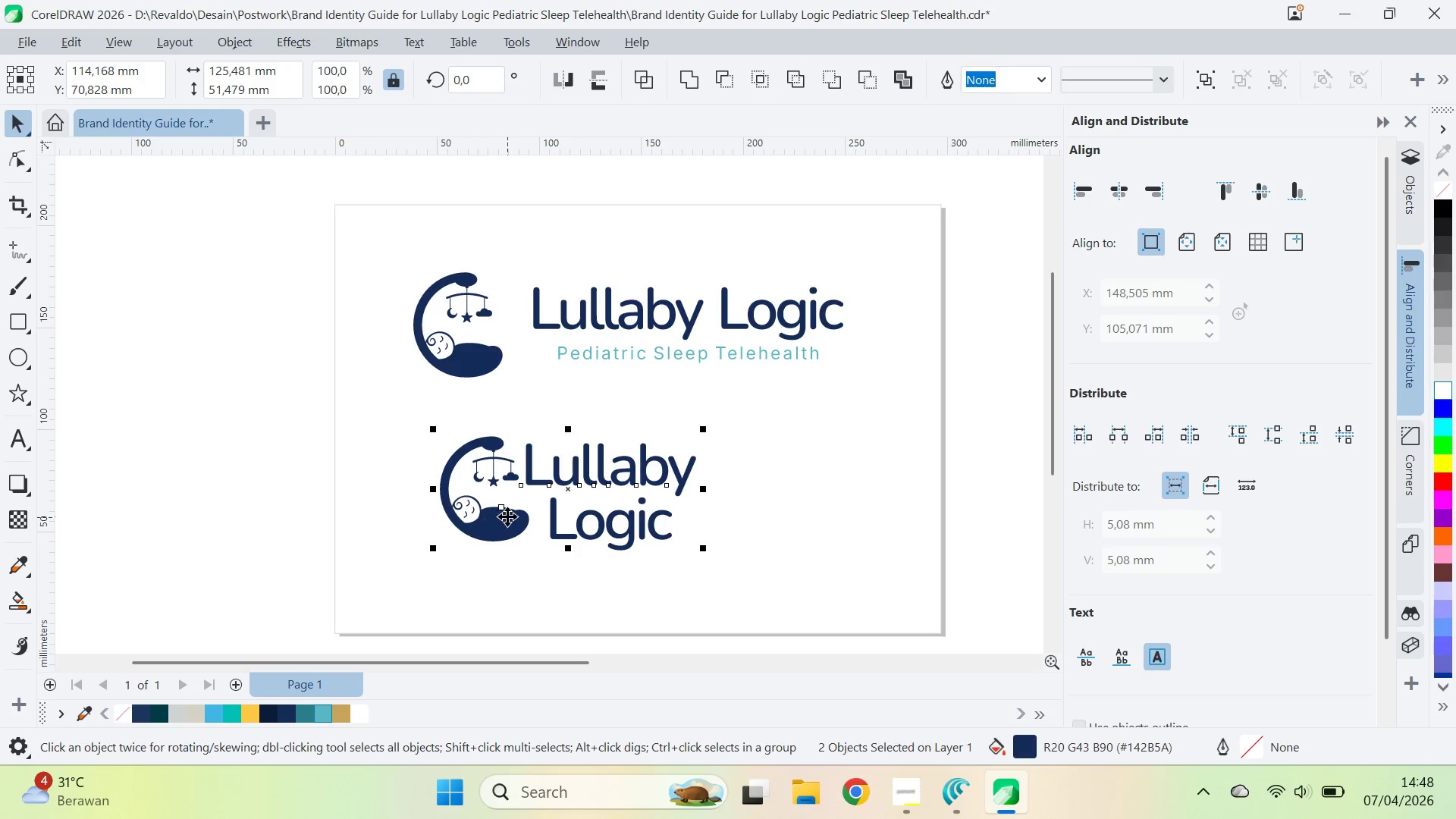 
key(T)
 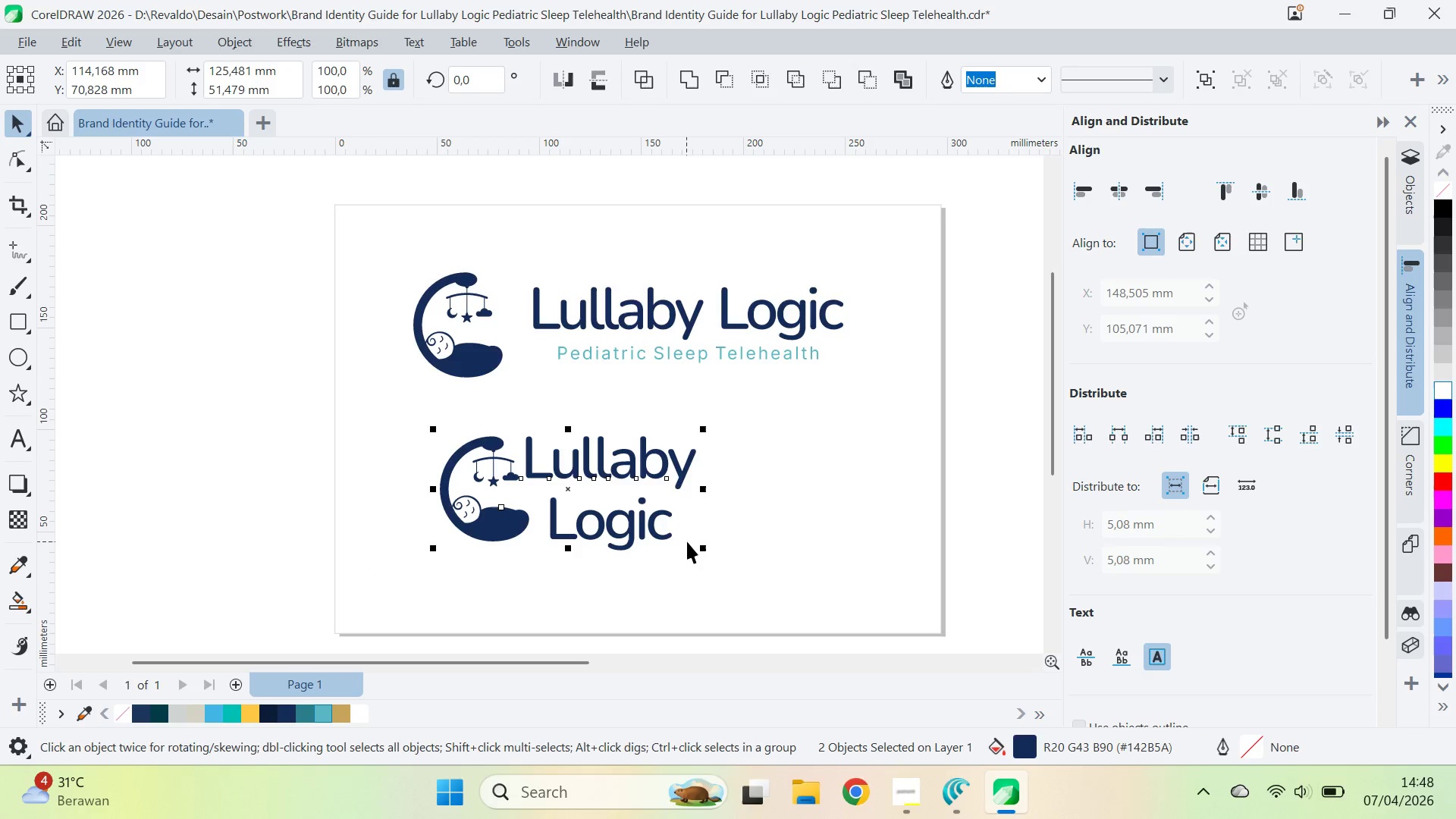 
hold_key(key=ControlLeft, duration=0.45)
 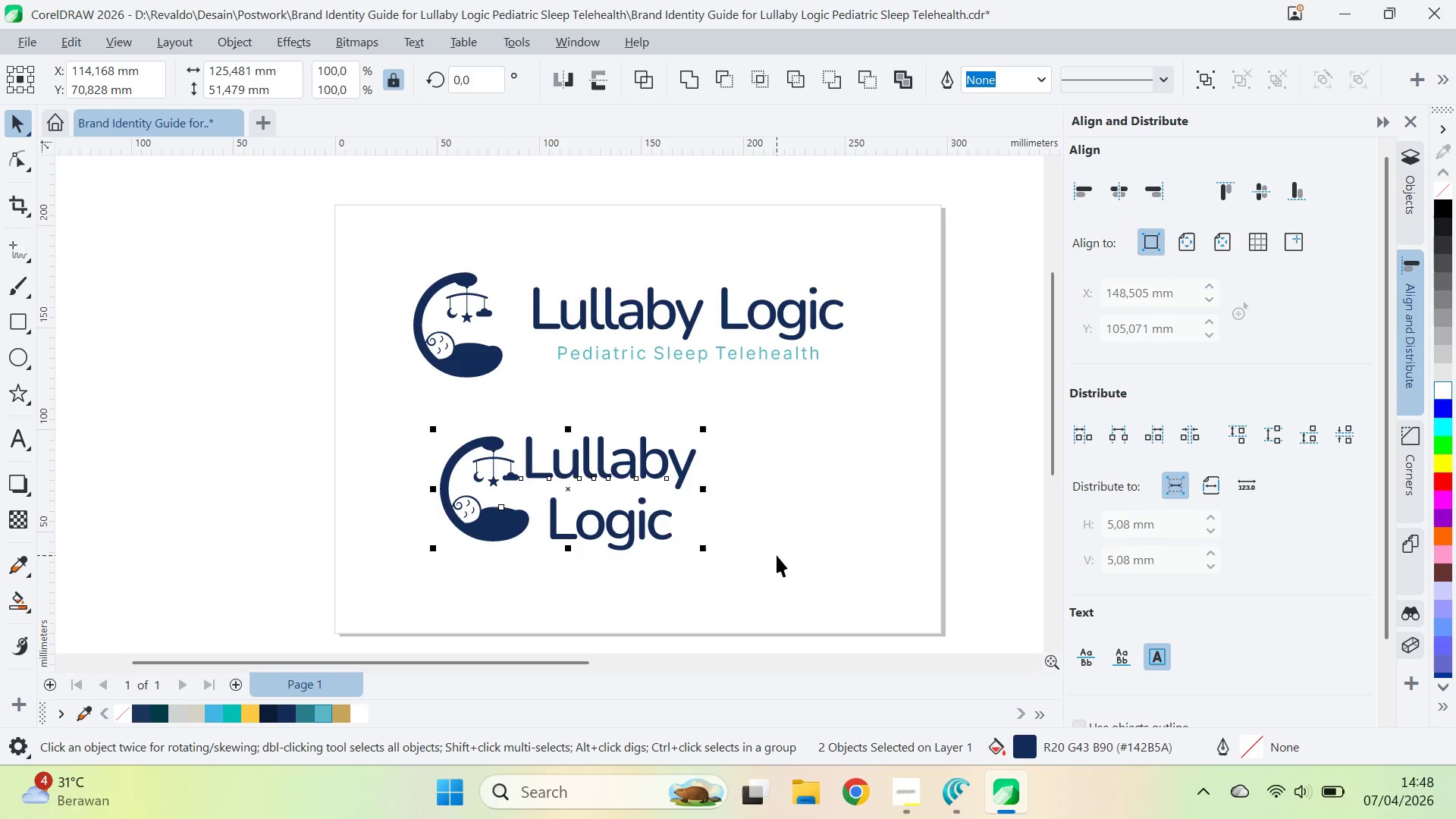 
left_click_drag(start_coordinate=[777, 555], to_coordinate=[768, 555])
 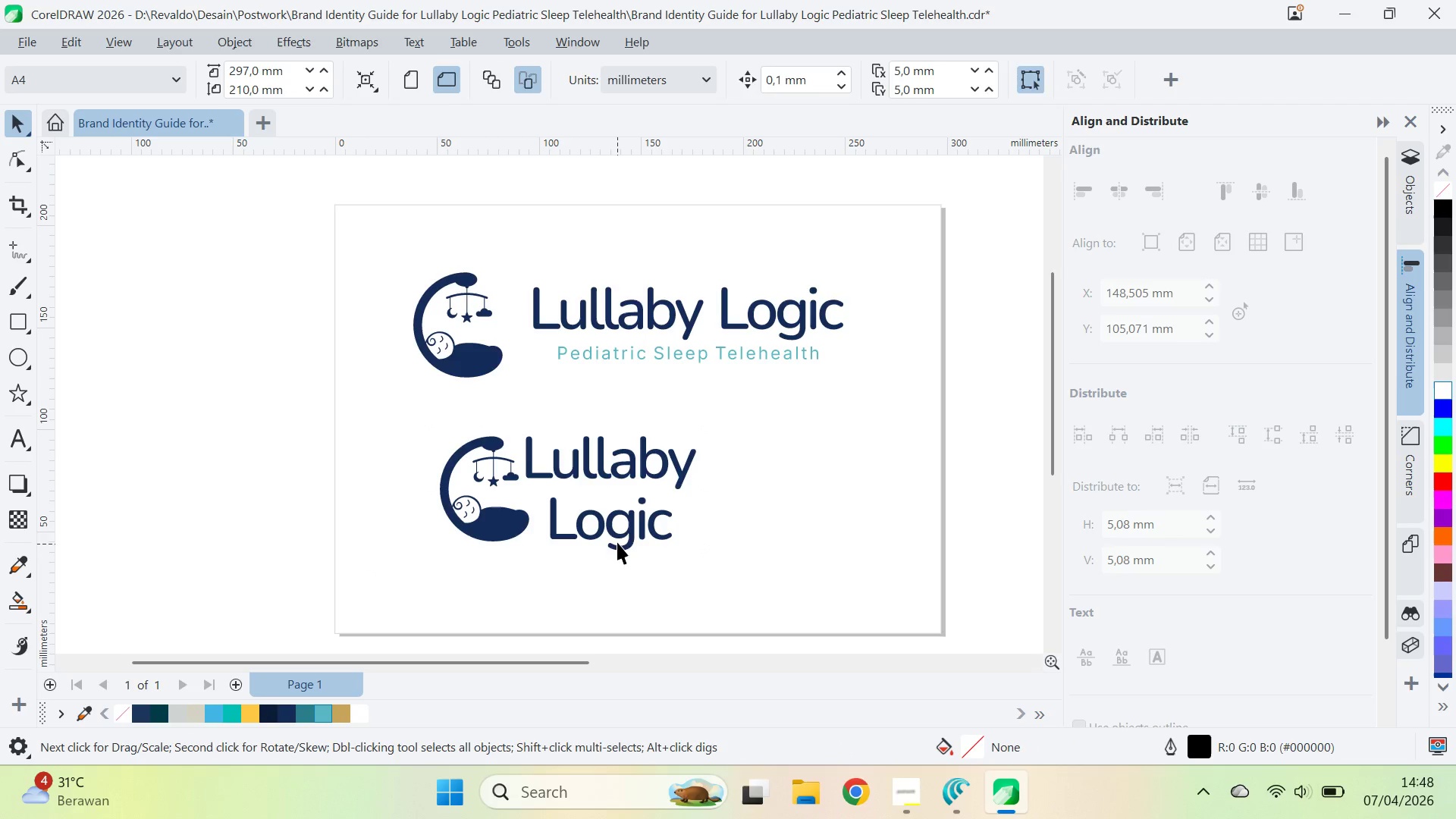 
left_click_drag(start_coordinate=[617, 539], to_coordinate=[605, 529])
 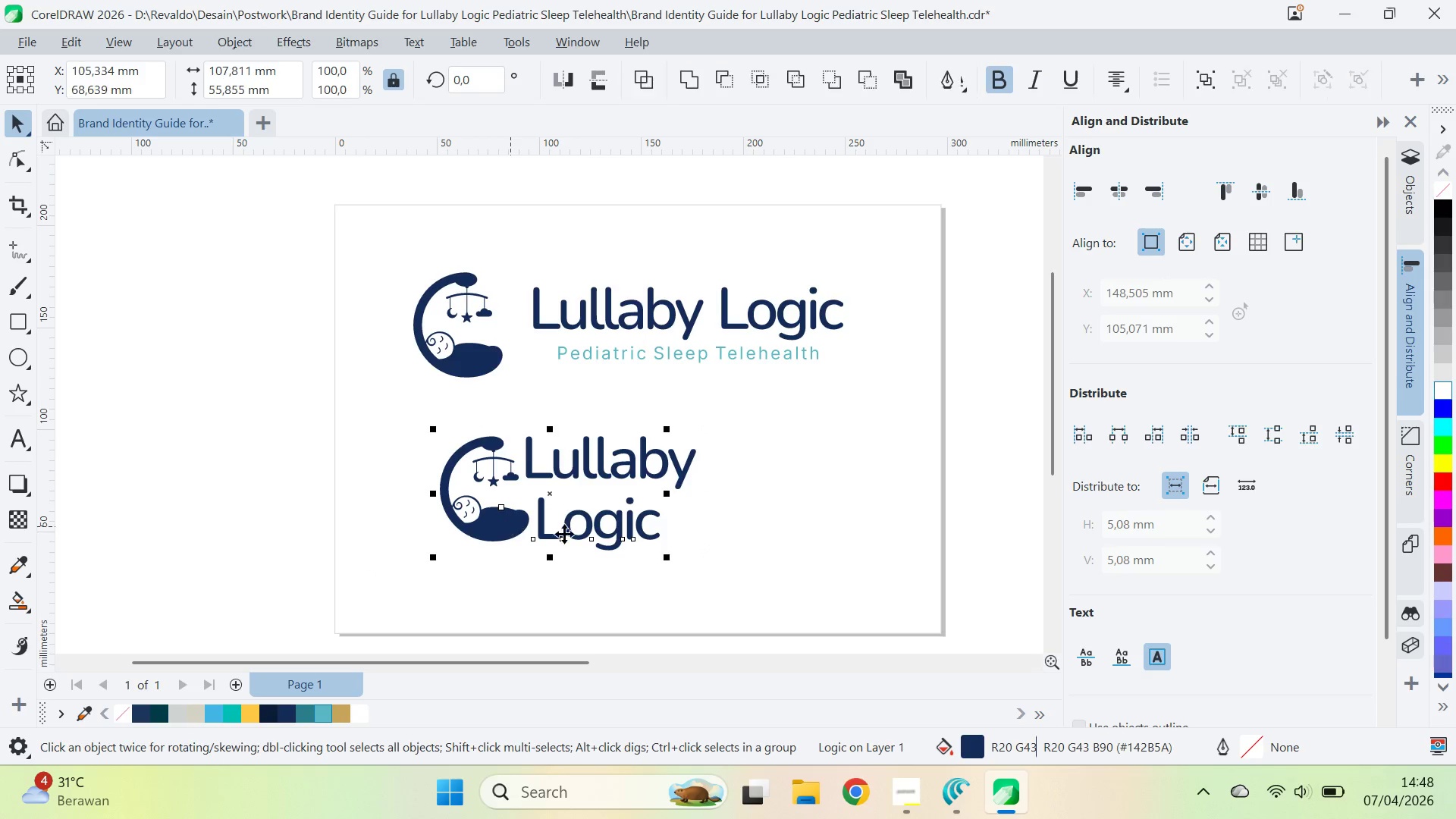 
hold_key(key=ShiftLeft, duration=1.19)
left_click([510, 526])
 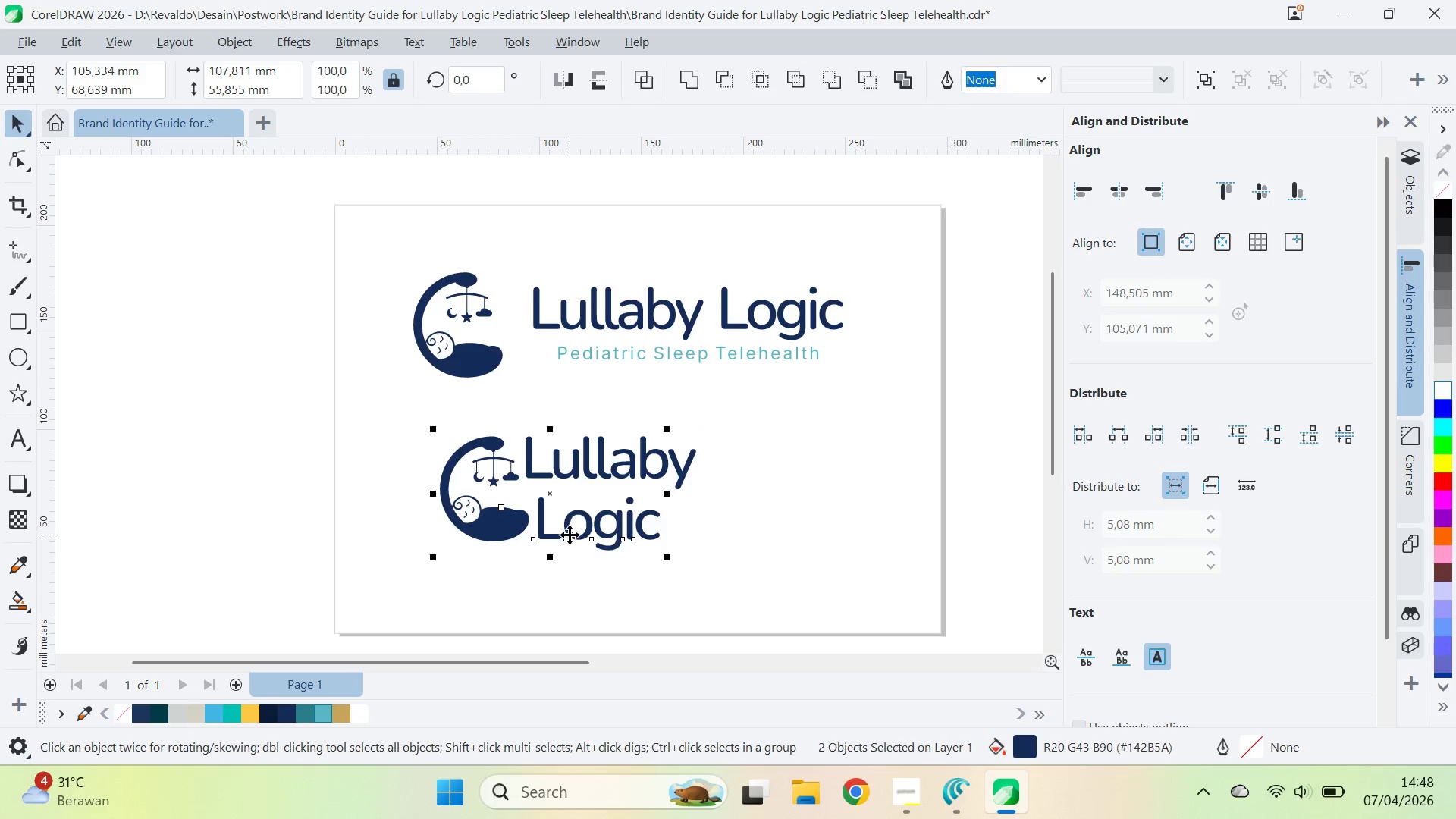 
key(B)
 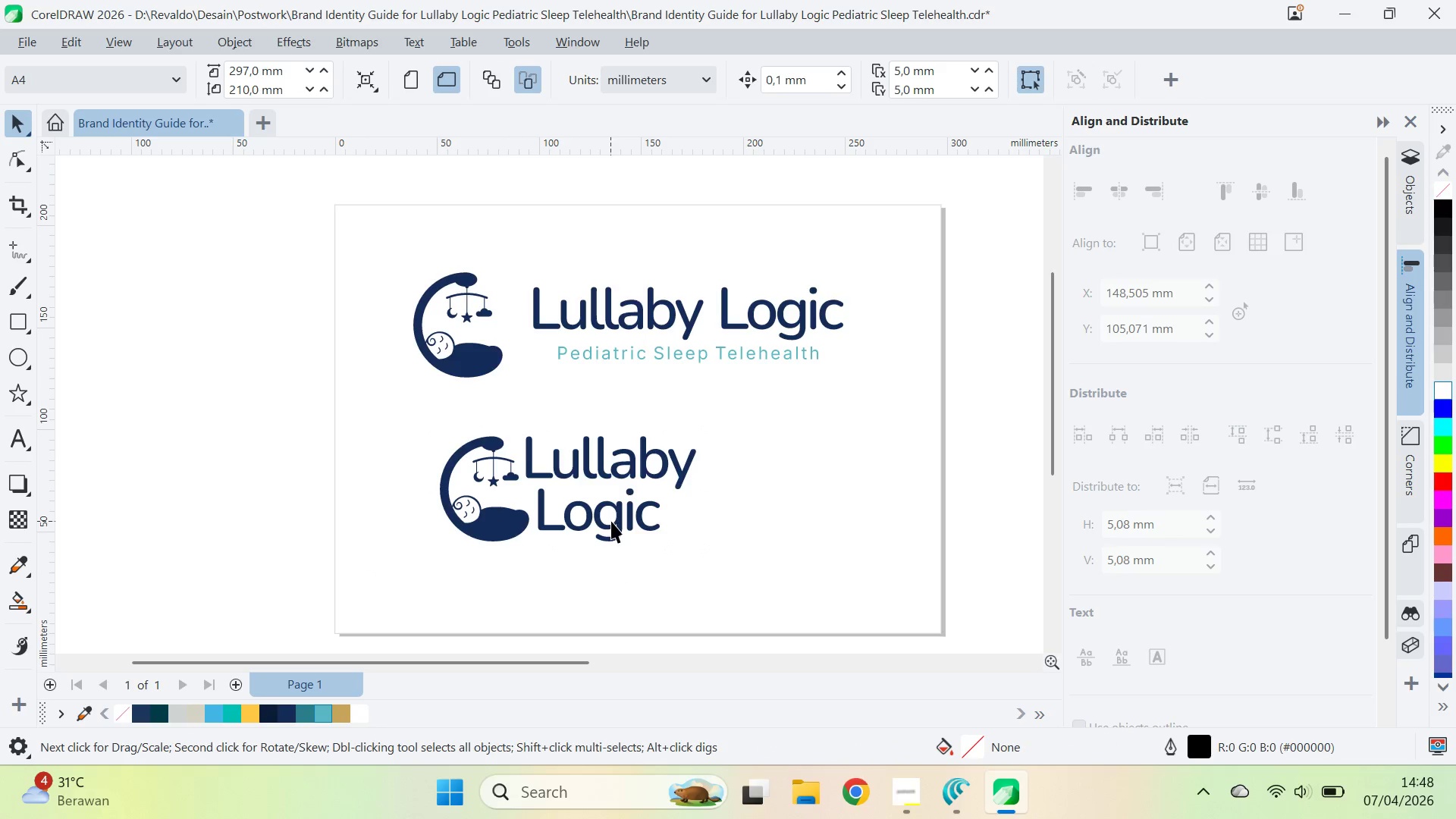 
hold_key(key=ShiftLeft, duration=1.53)
 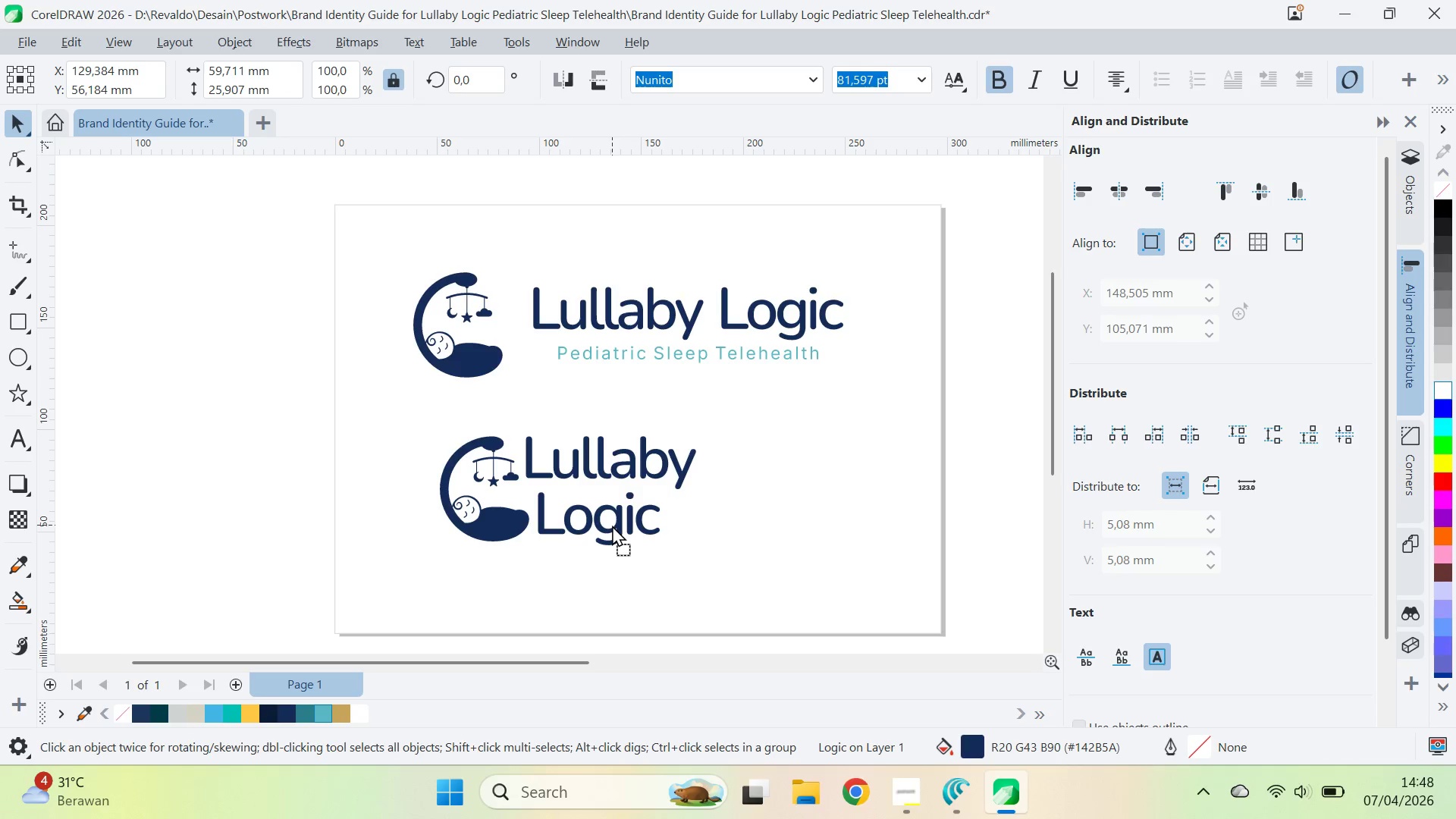 
hold_key(key=ShiftLeft, duration=1.5)
 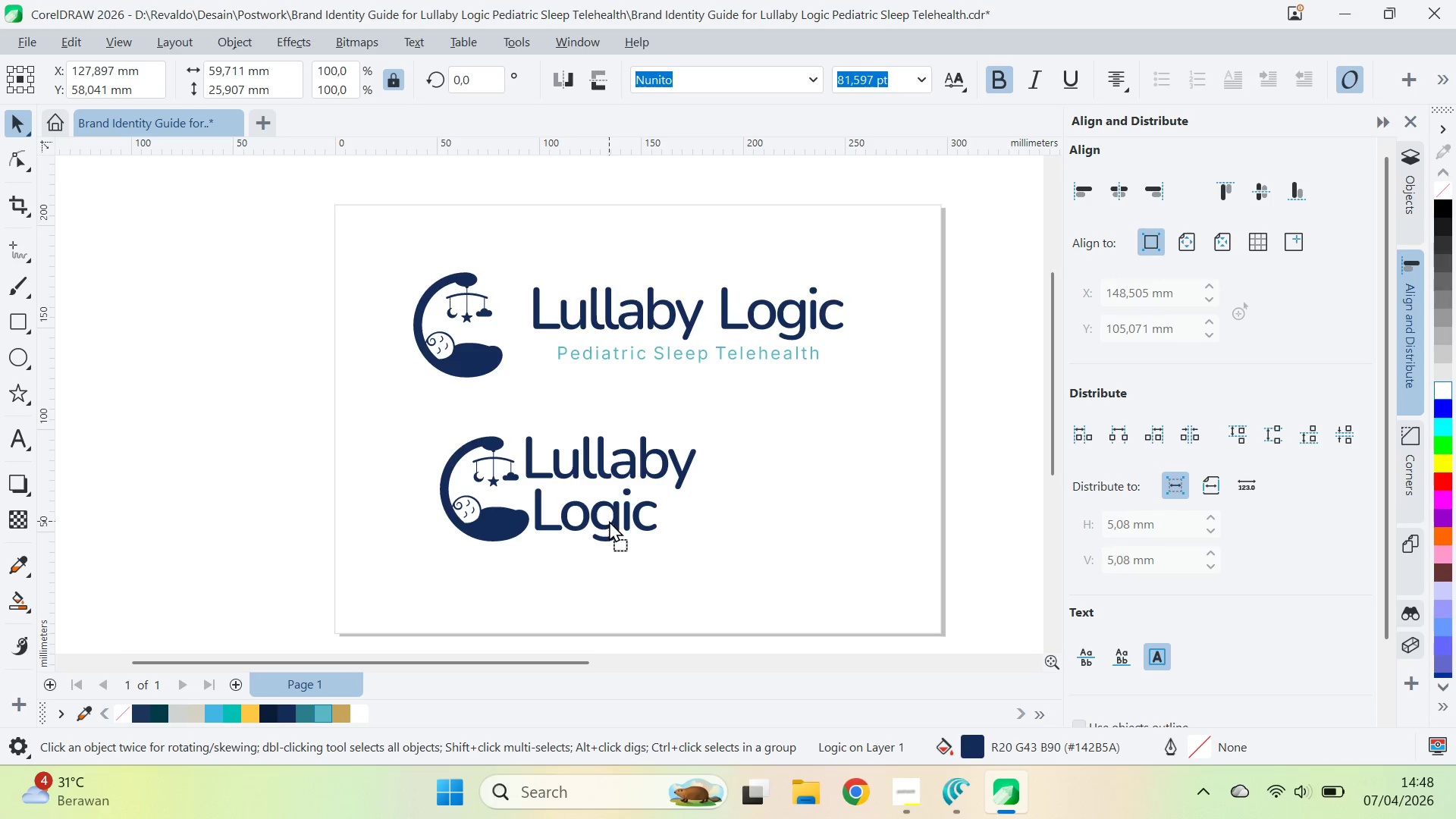 
key(Shift+ShiftLeft)
 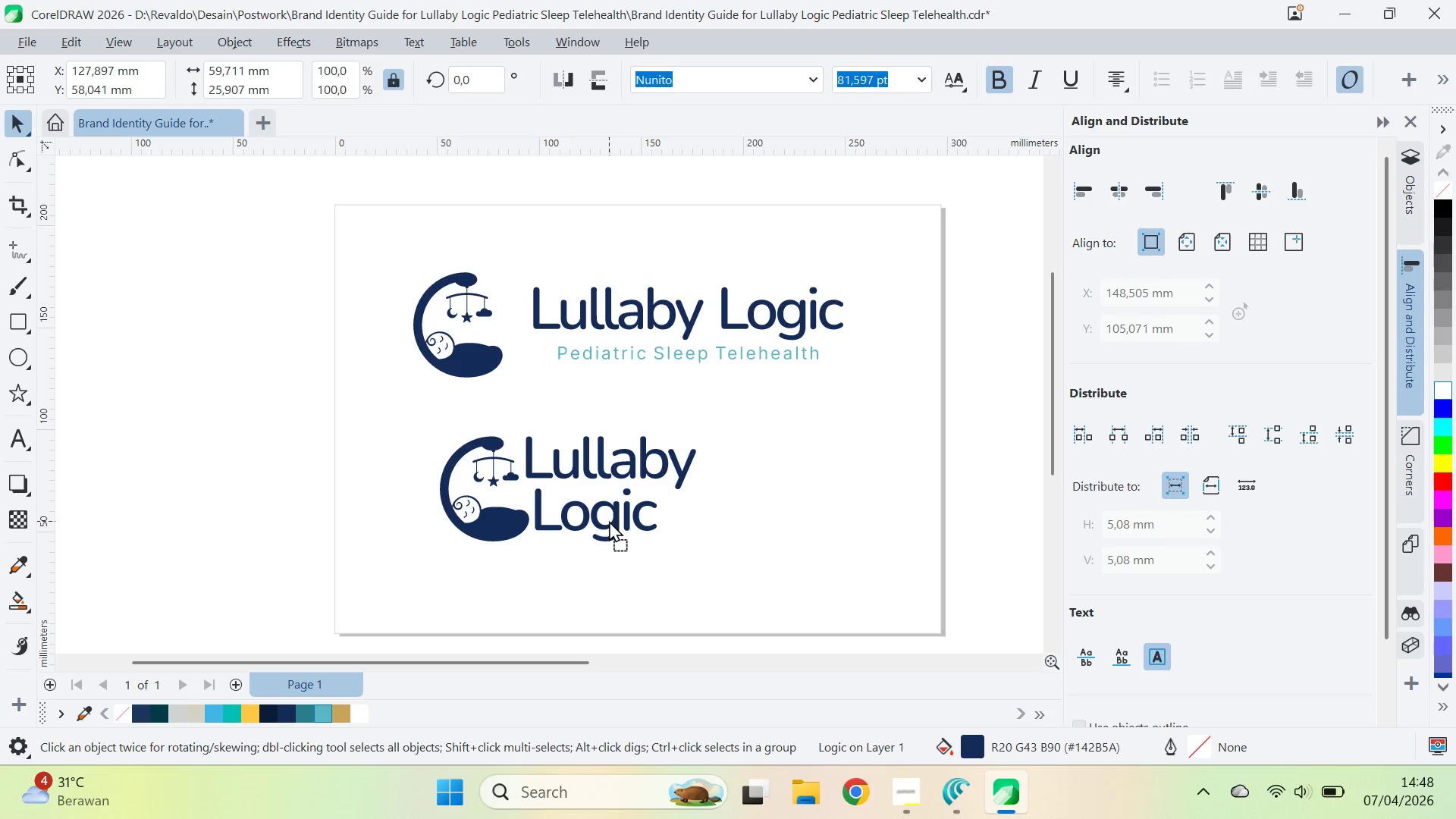 
key(Shift+ShiftLeft)
 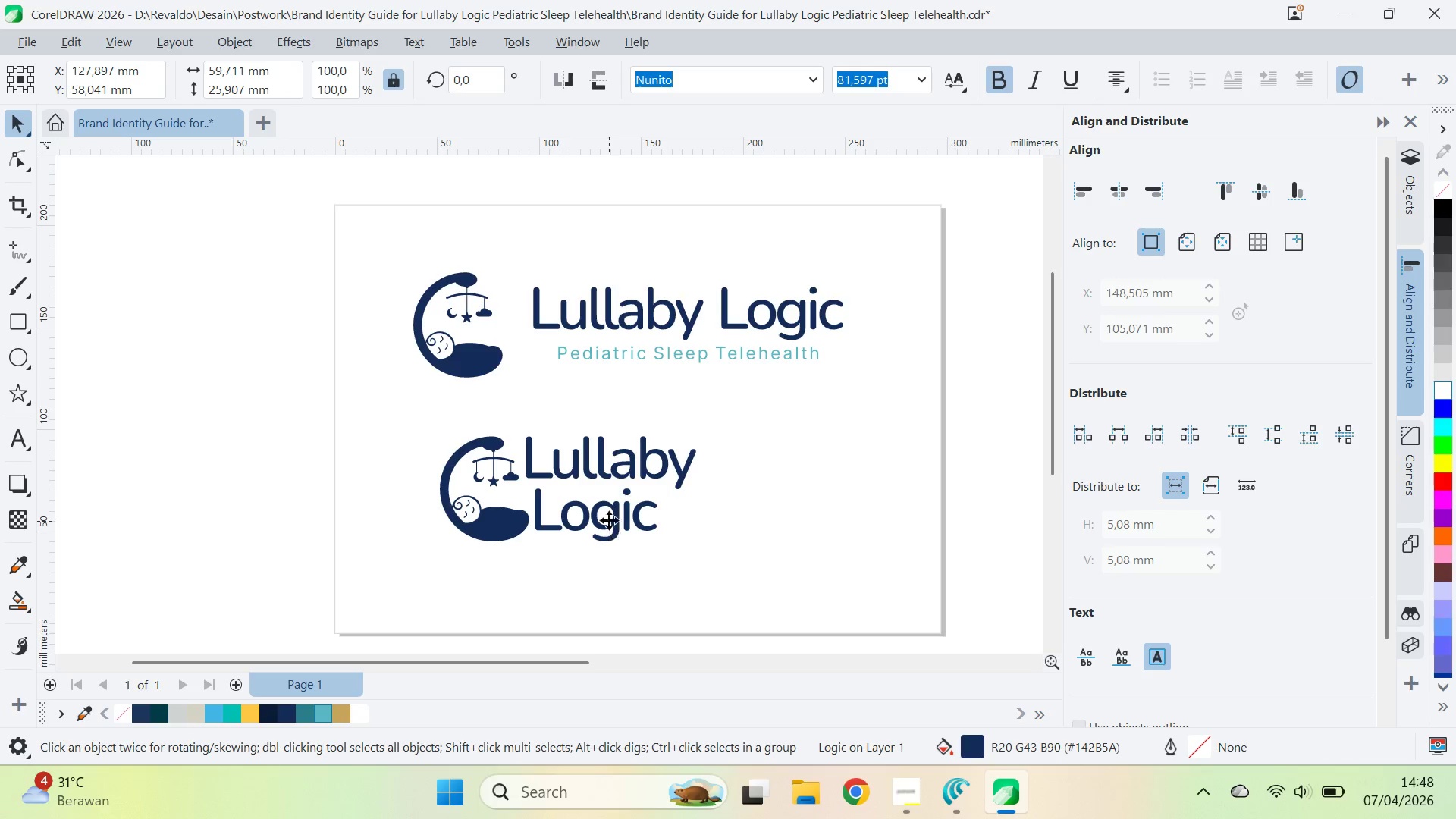 
key(Shift+ShiftLeft)
 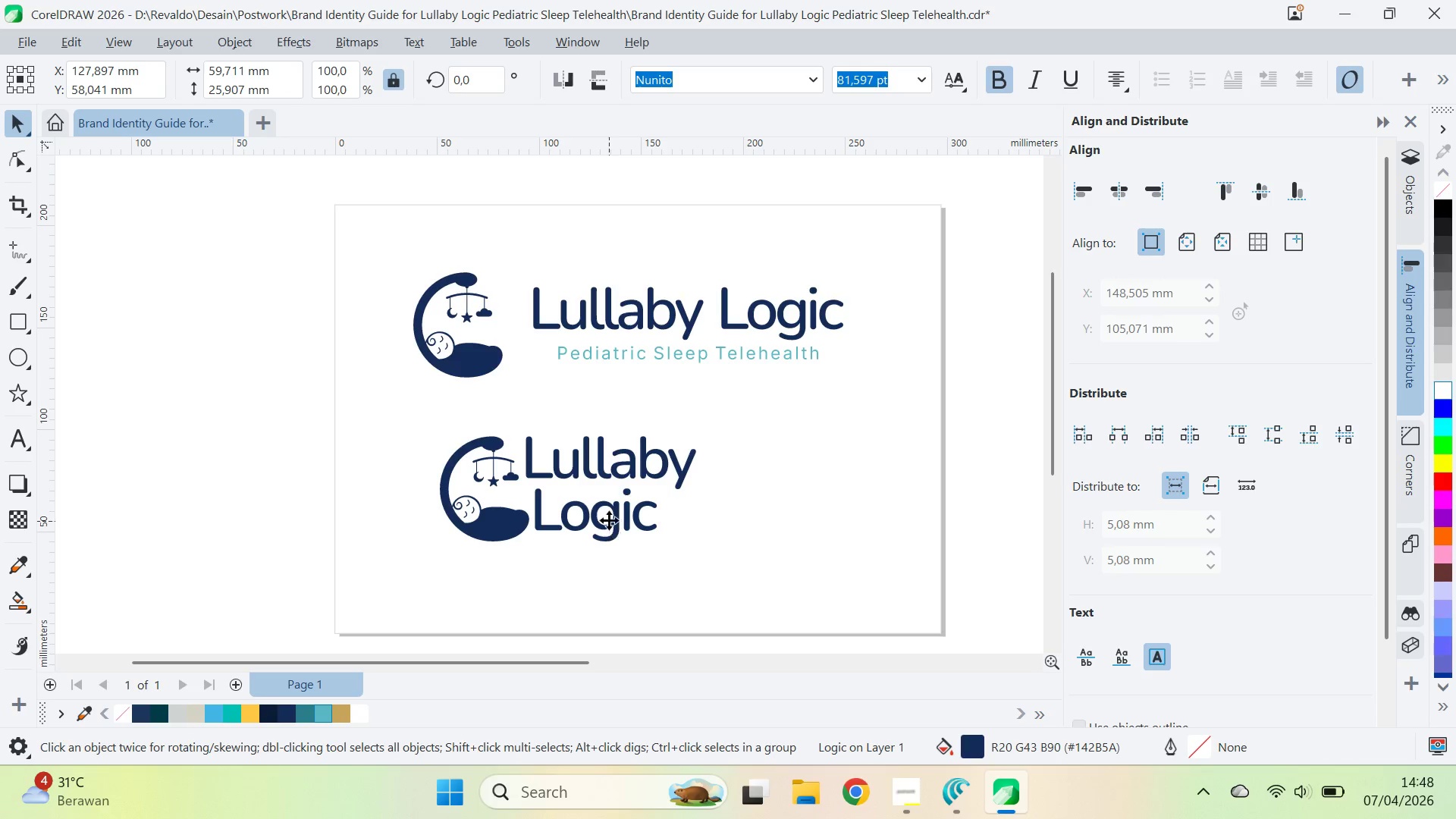 
key(Shift+ShiftLeft)
 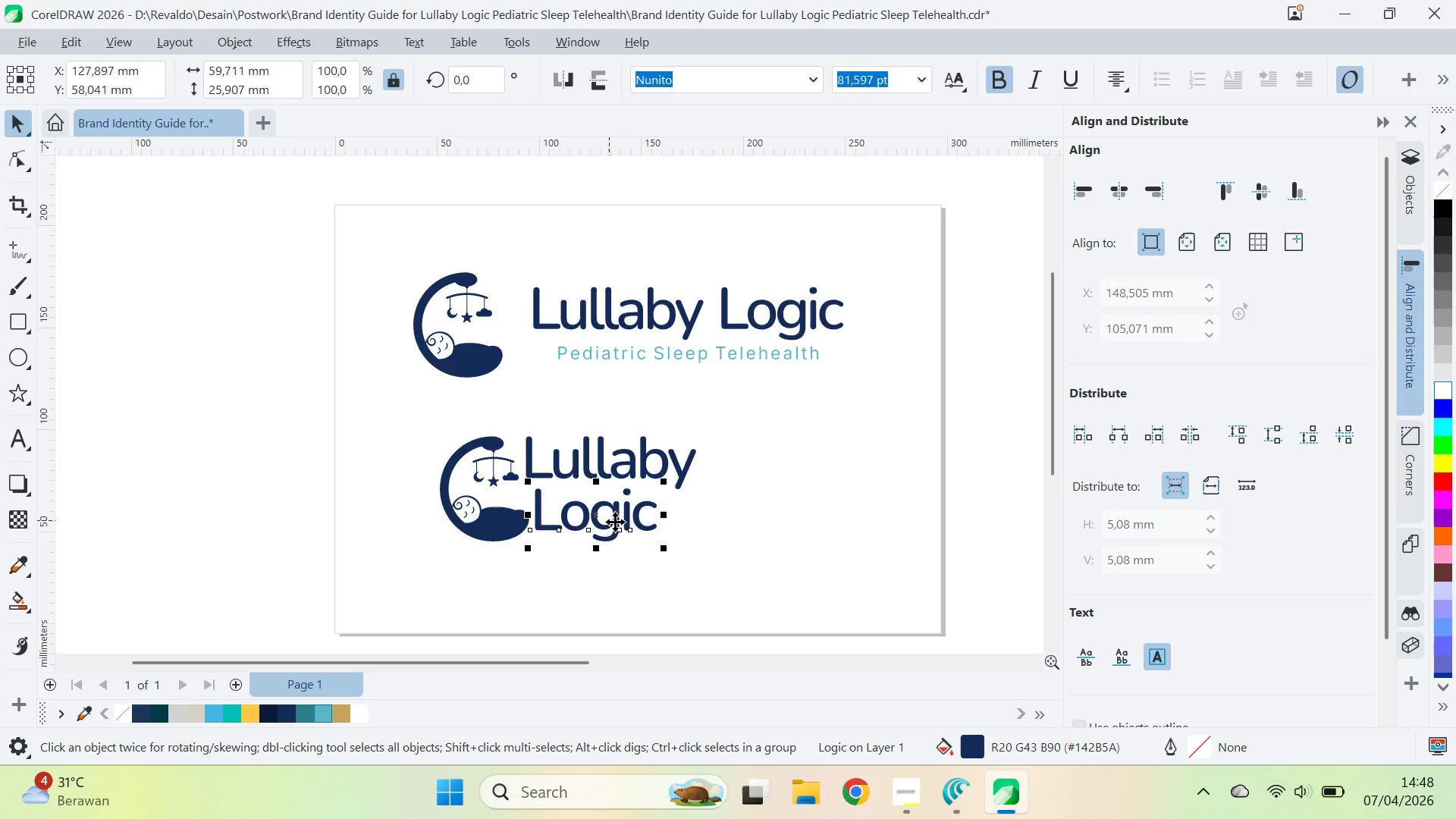 
key(Shift+ShiftLeft)
 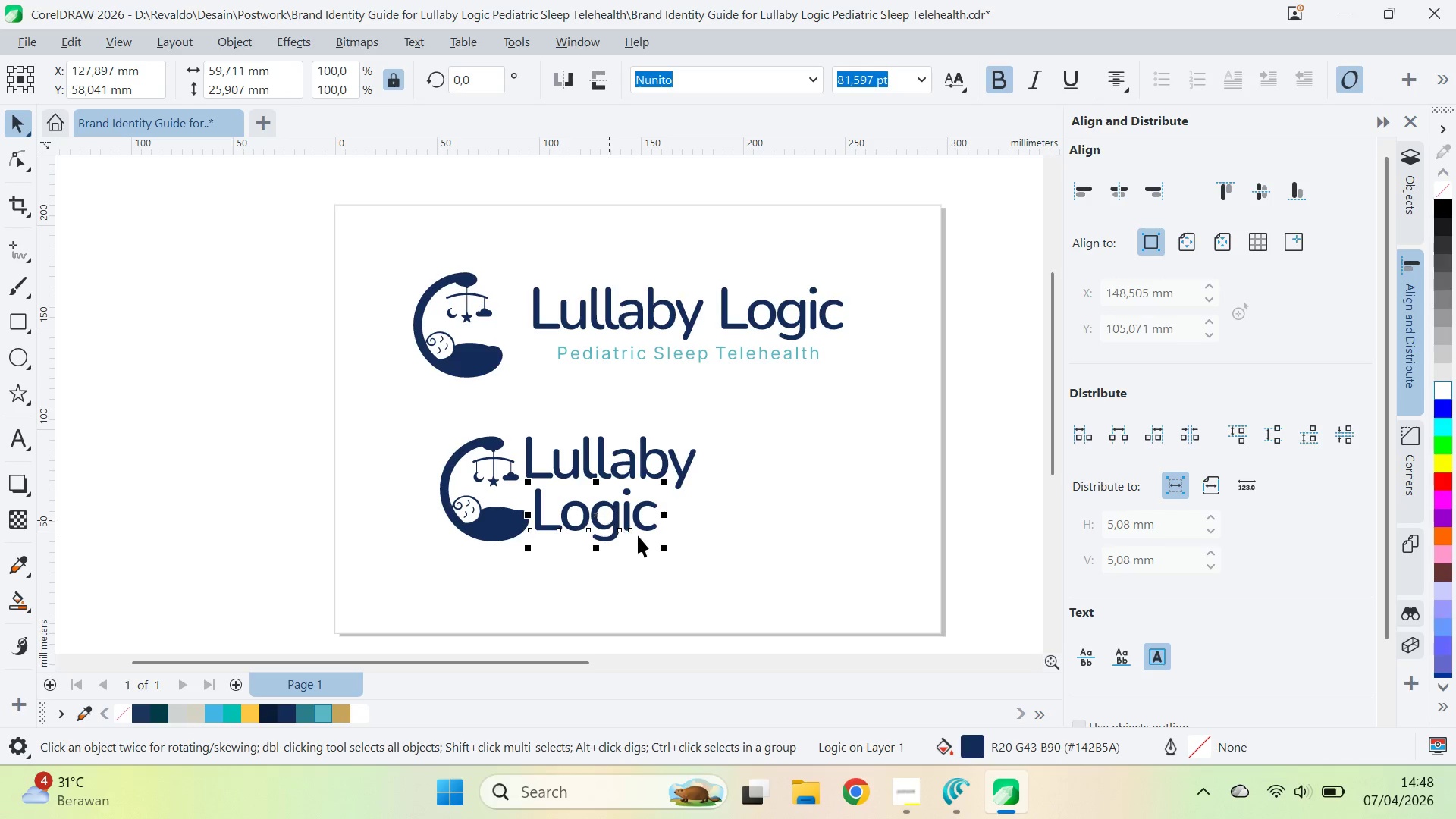 
key(Control+Z)
 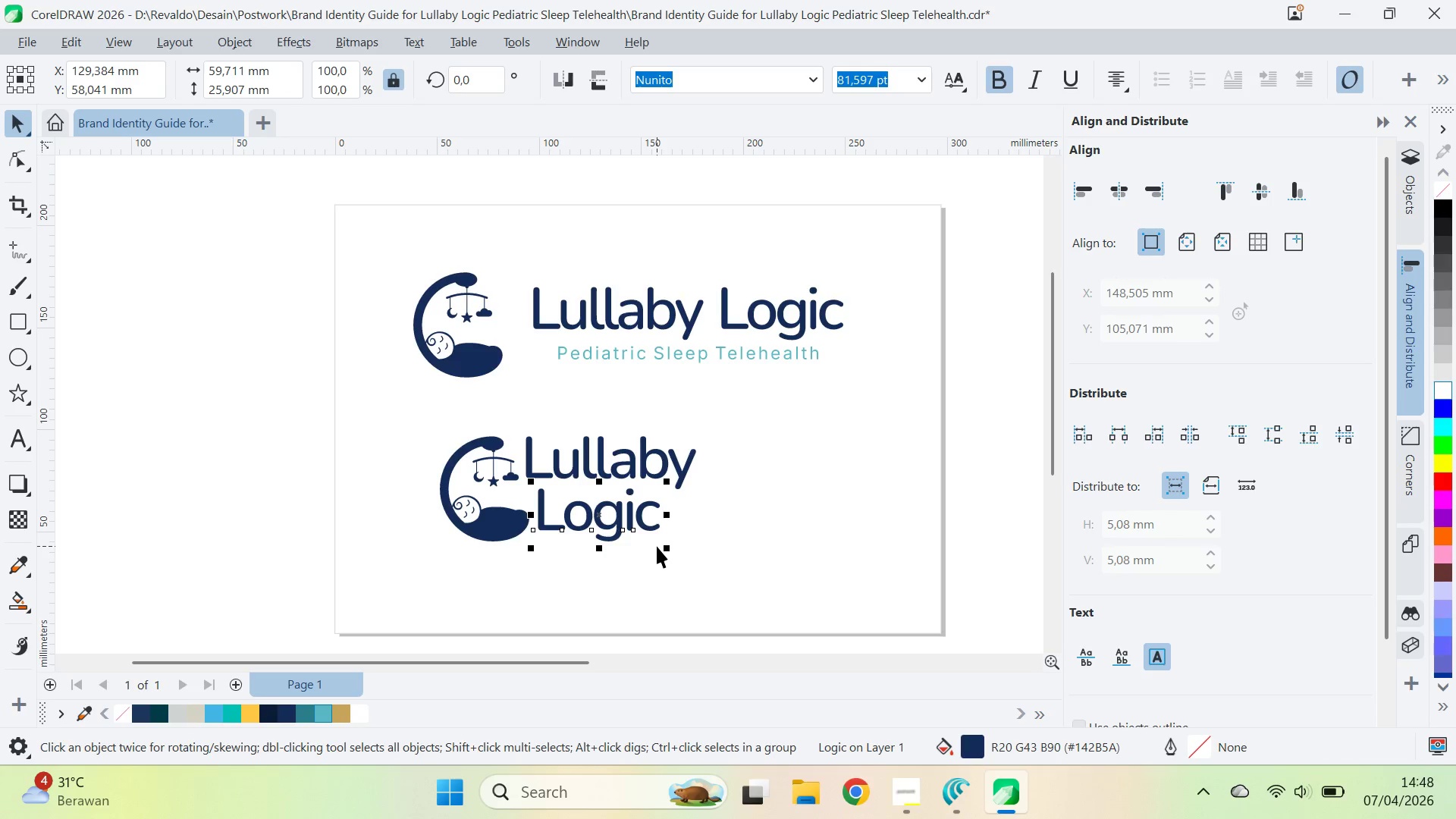 
key(ArrowUp)
 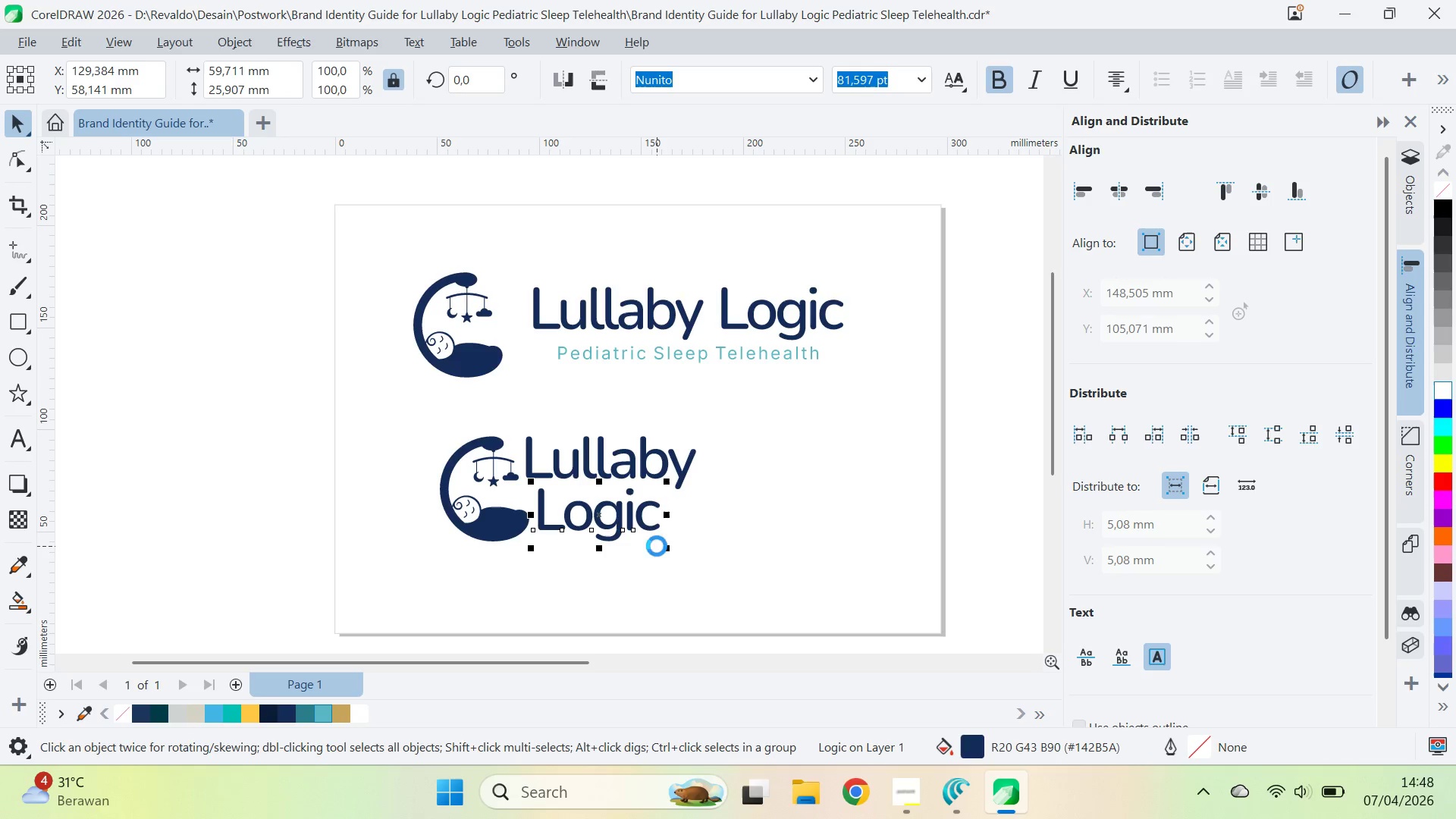 
key(ArrowUp)
 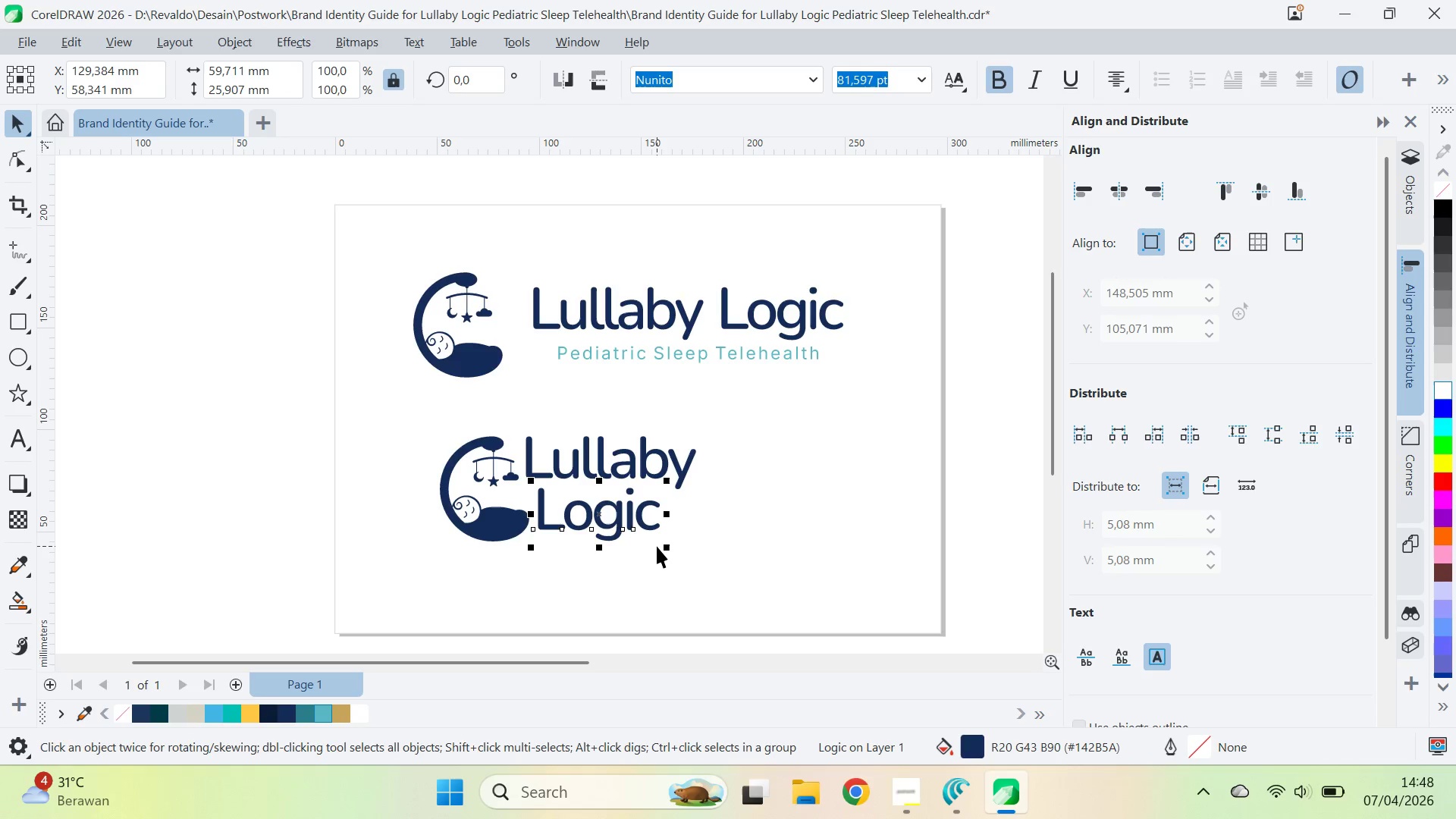 
key(ArrowUp)
 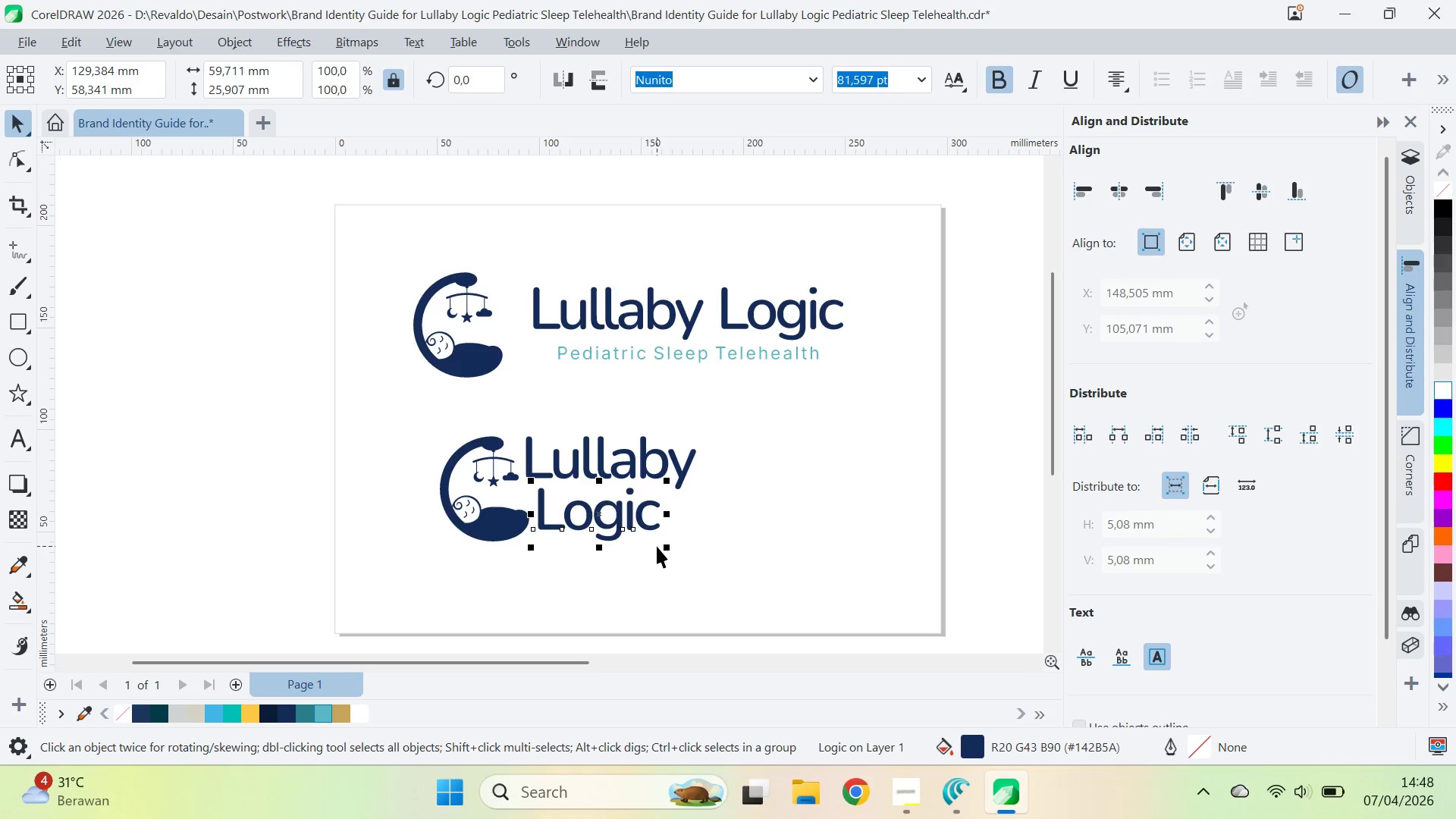 
hold_key(key=ArrowUp, duration=0.39)
 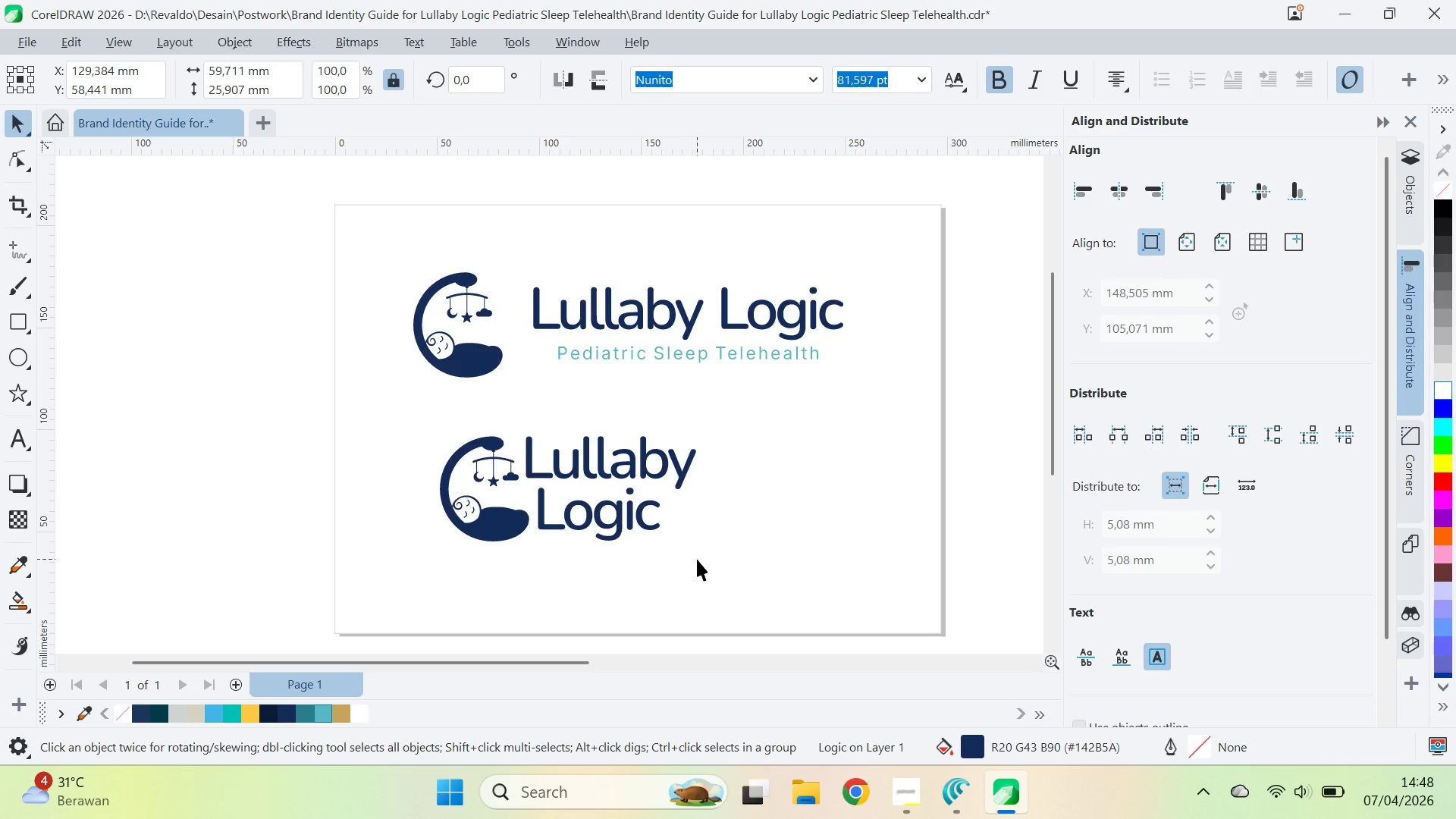 
left_click_drag(start_coordinate=[811, 383], to_coordinate=[368, 595])
 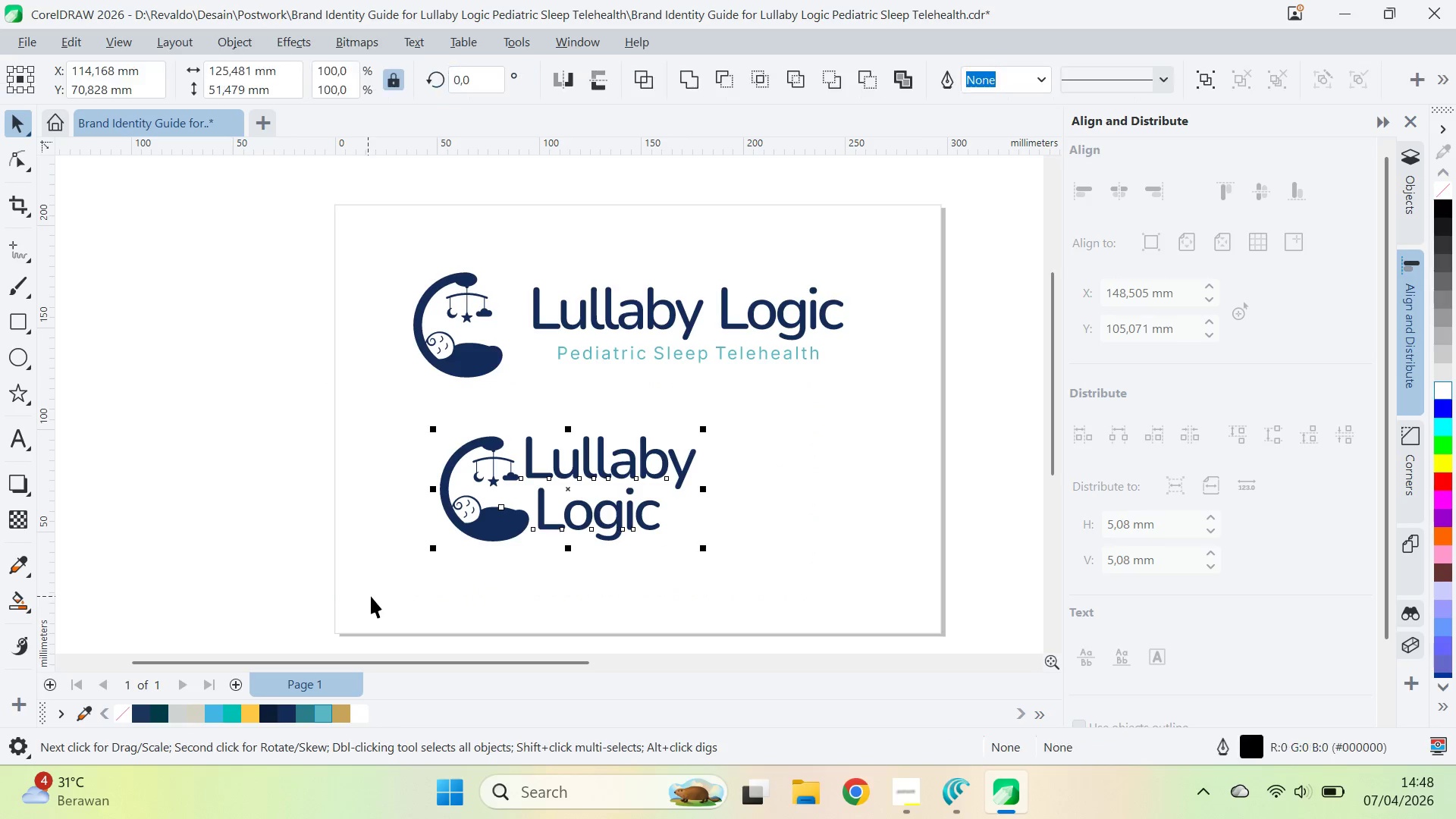 
key(Control+G)
 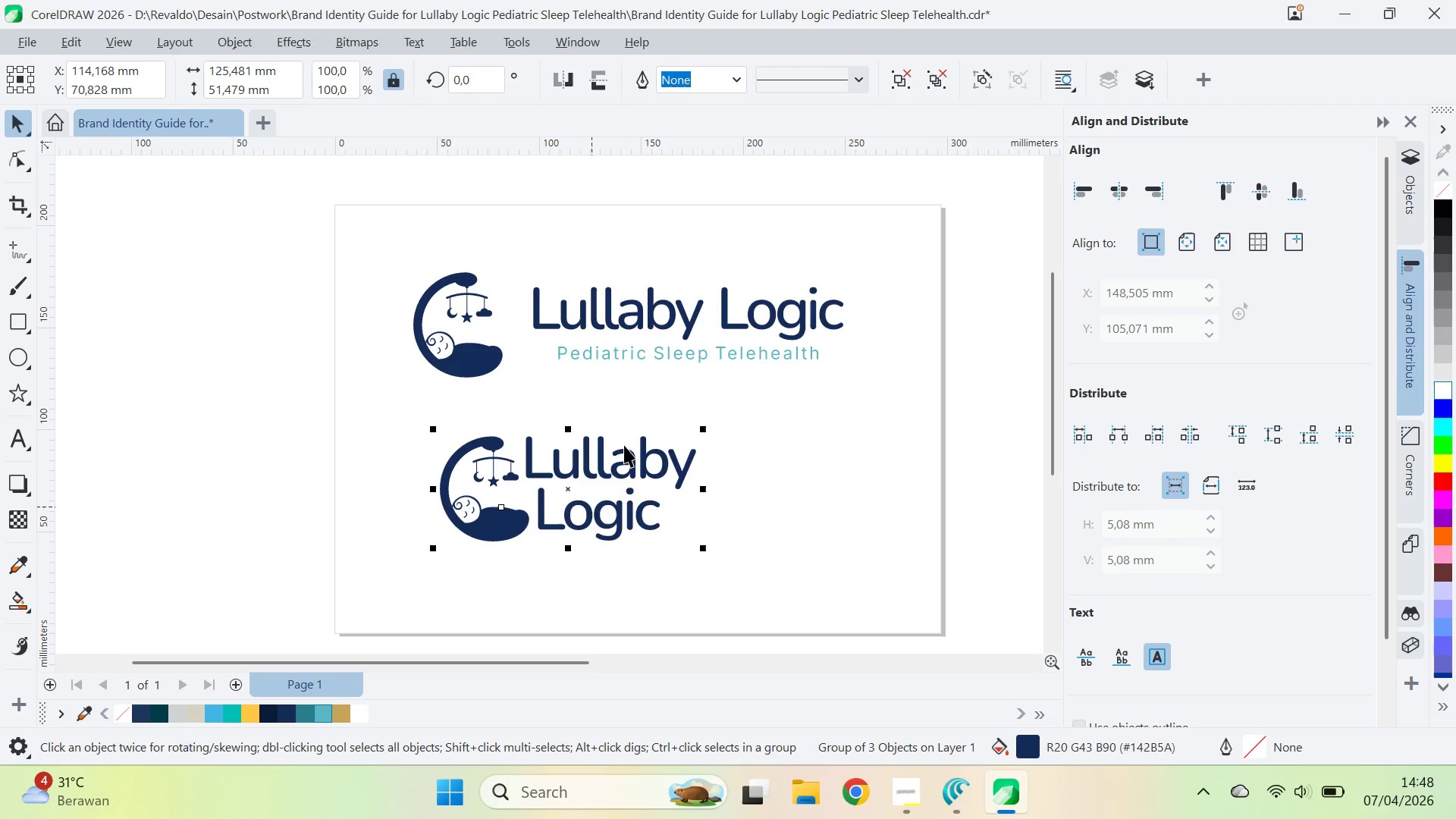 
hold_key(key=ShiftLeft, duration=0.72)
left_click([648, 356])
 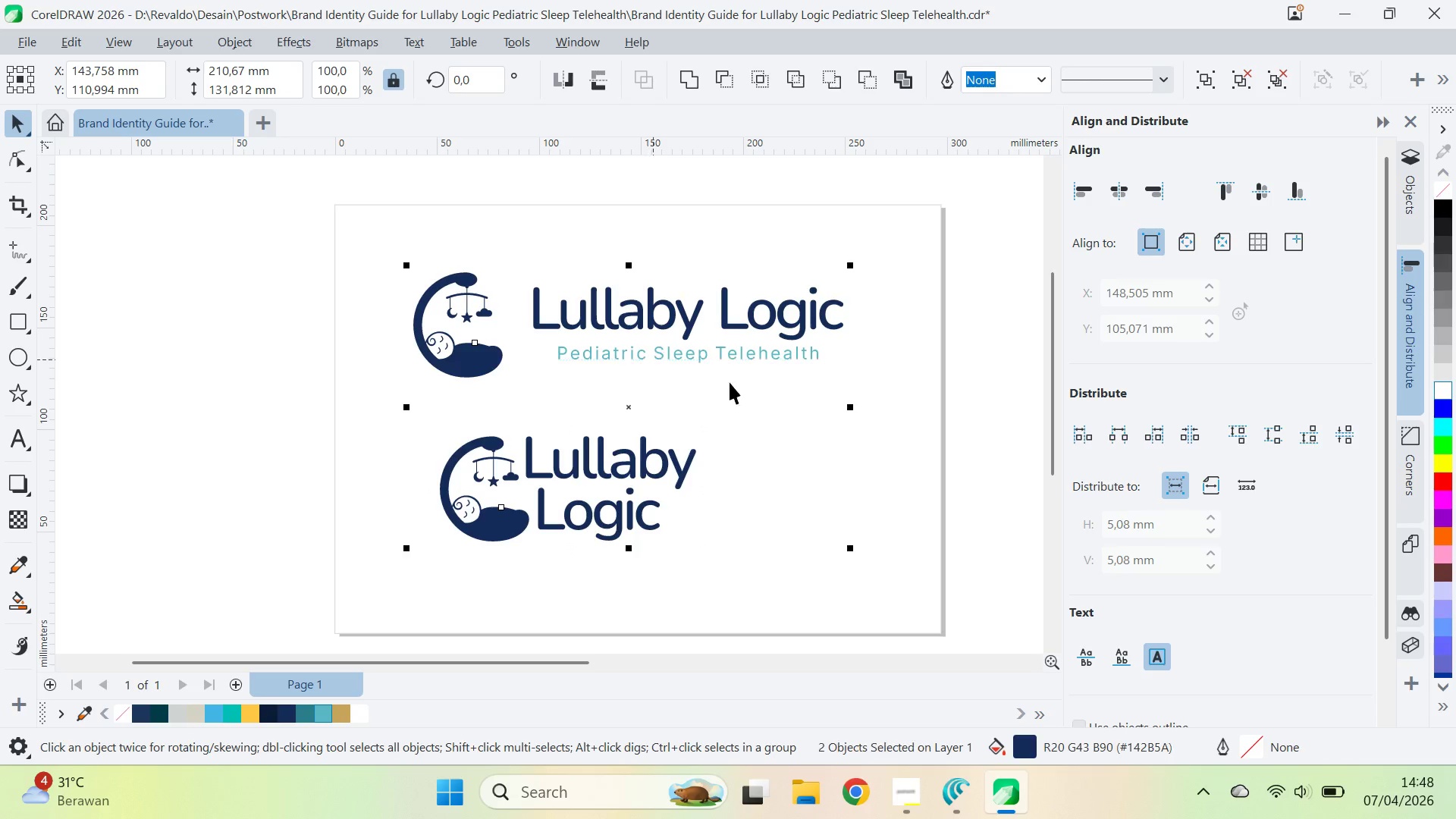 
key(C)
 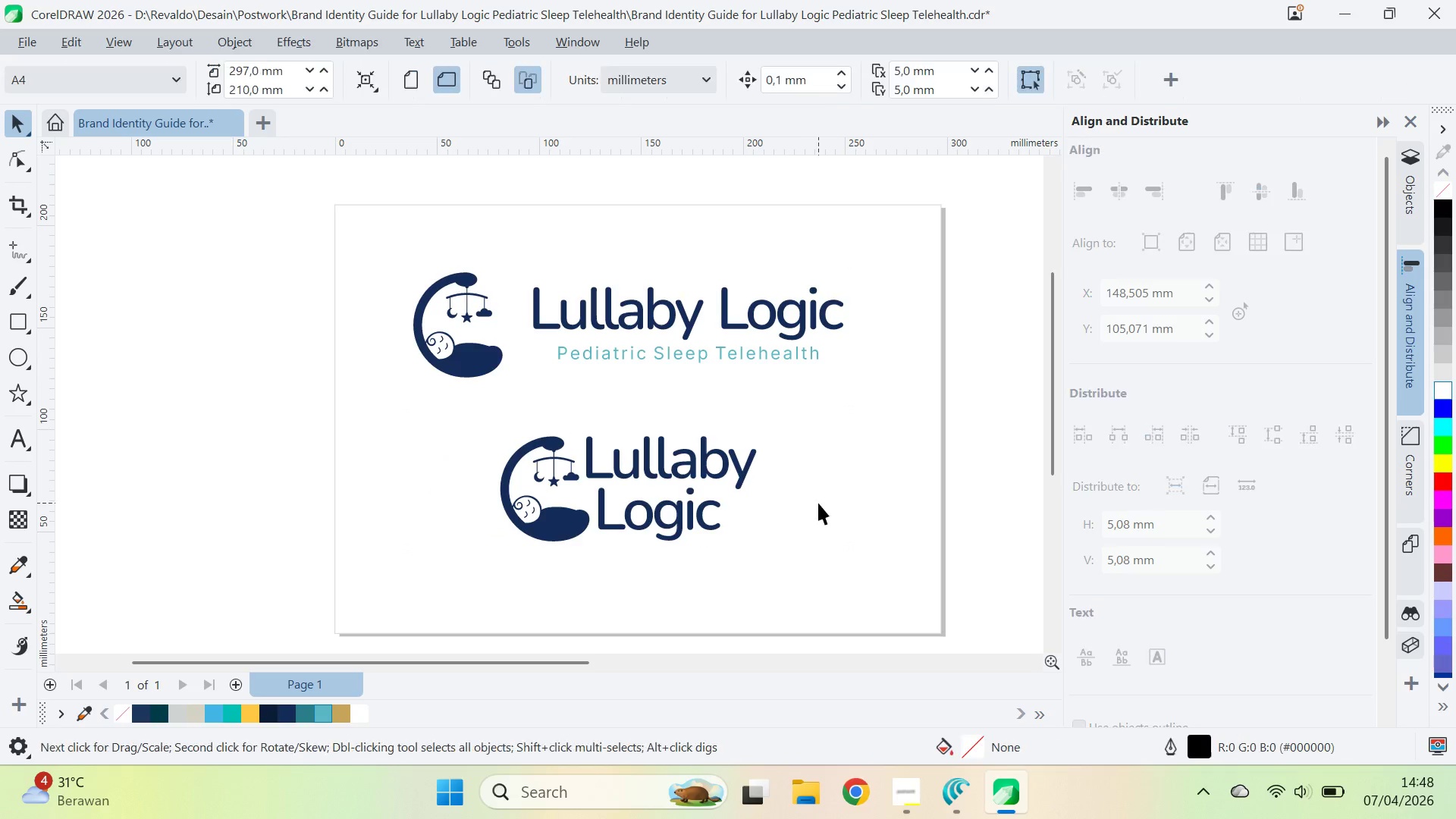 
double_click([818, 503])
 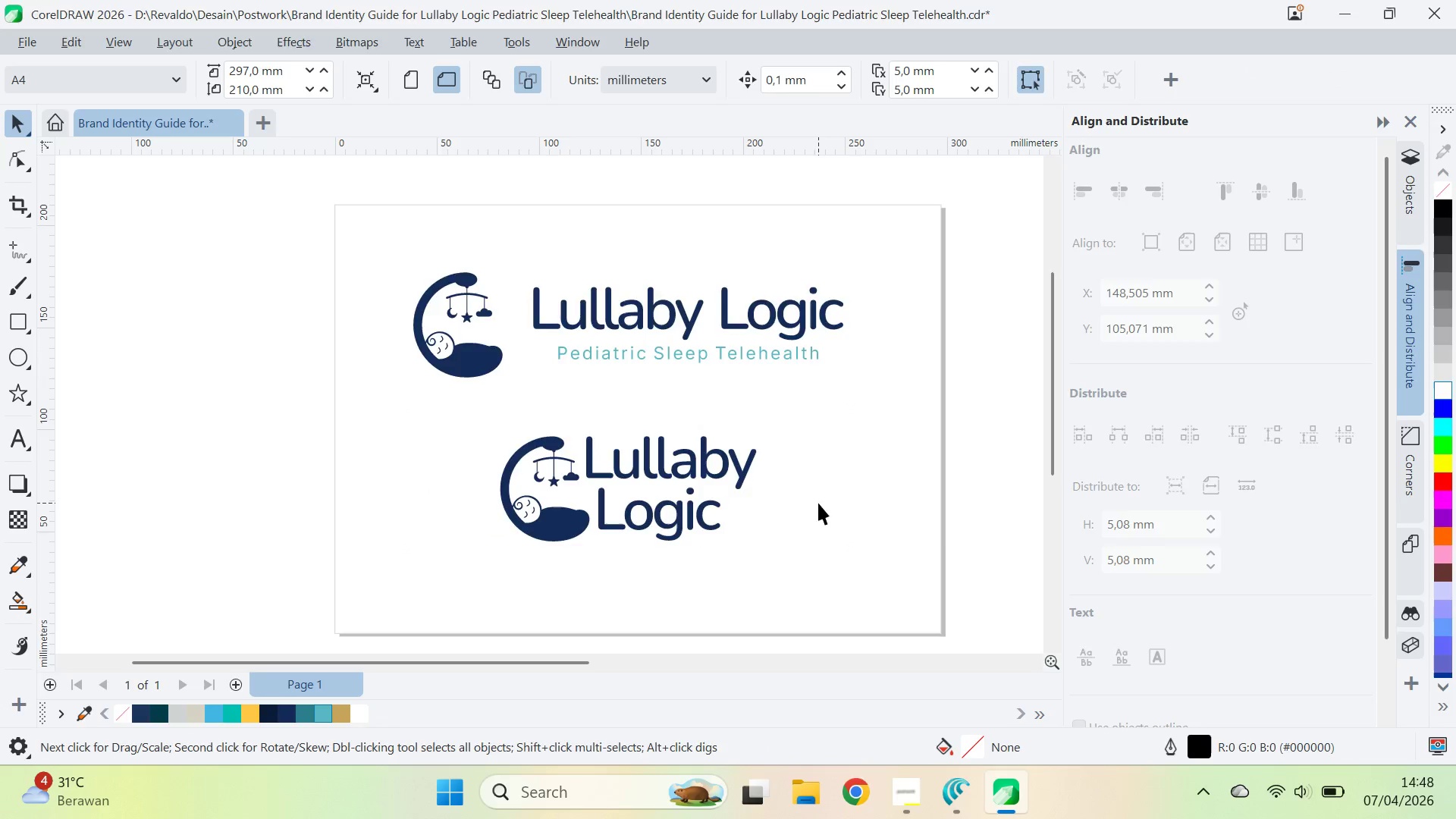 
key(Alt+AltLeft)
 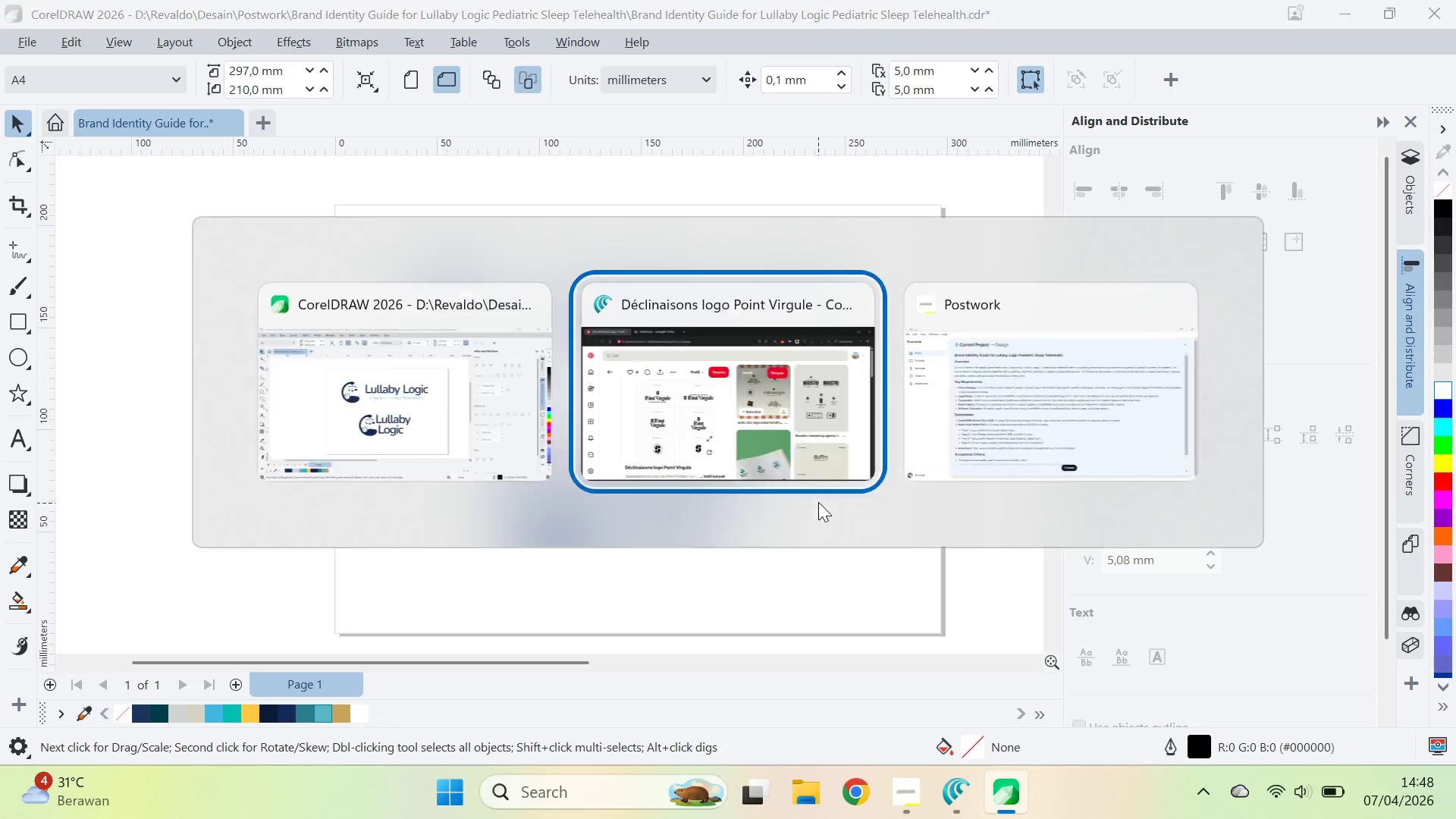 
key(Alt+Tab)
 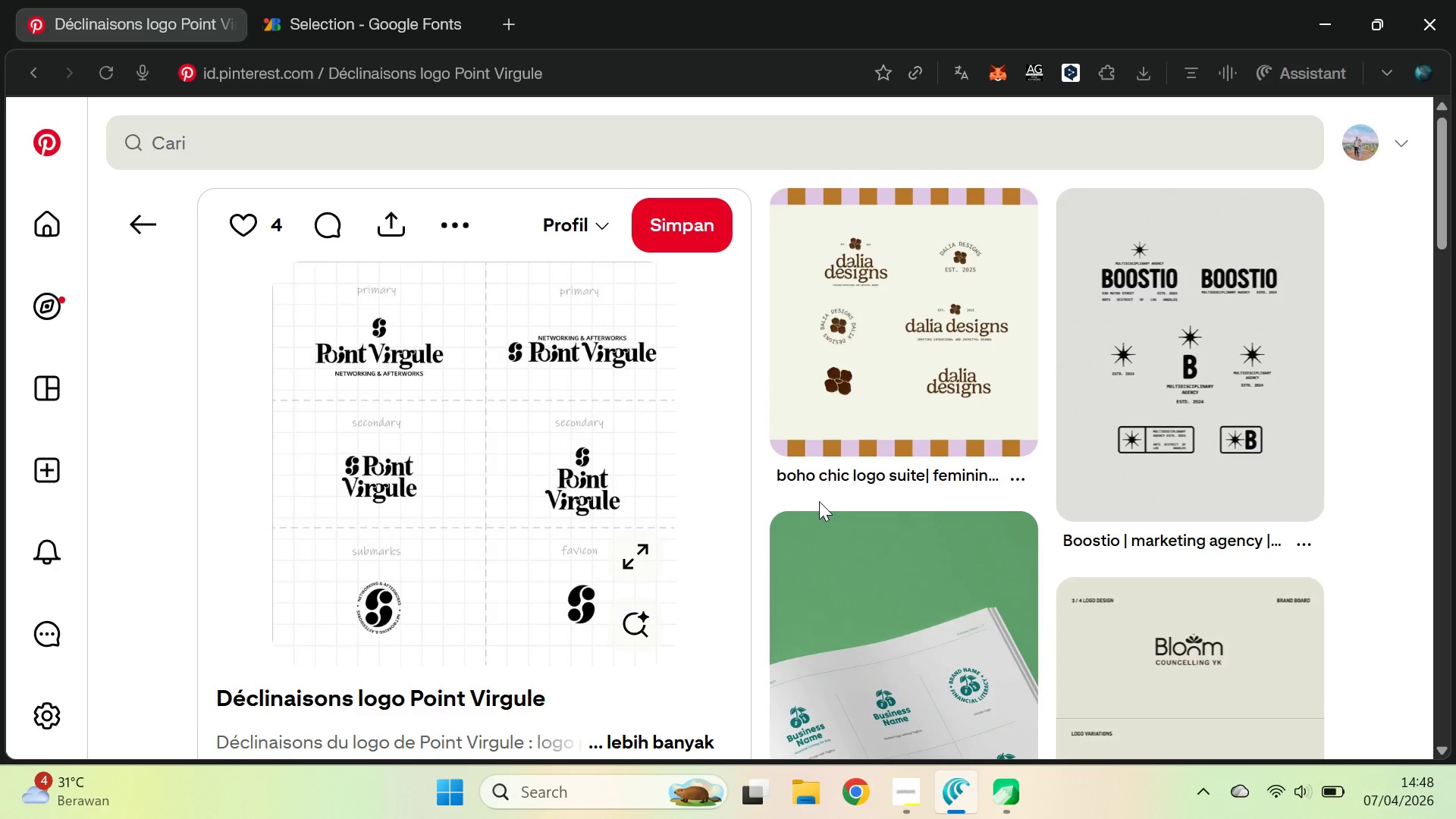 
key(Alt+AltLeft)
 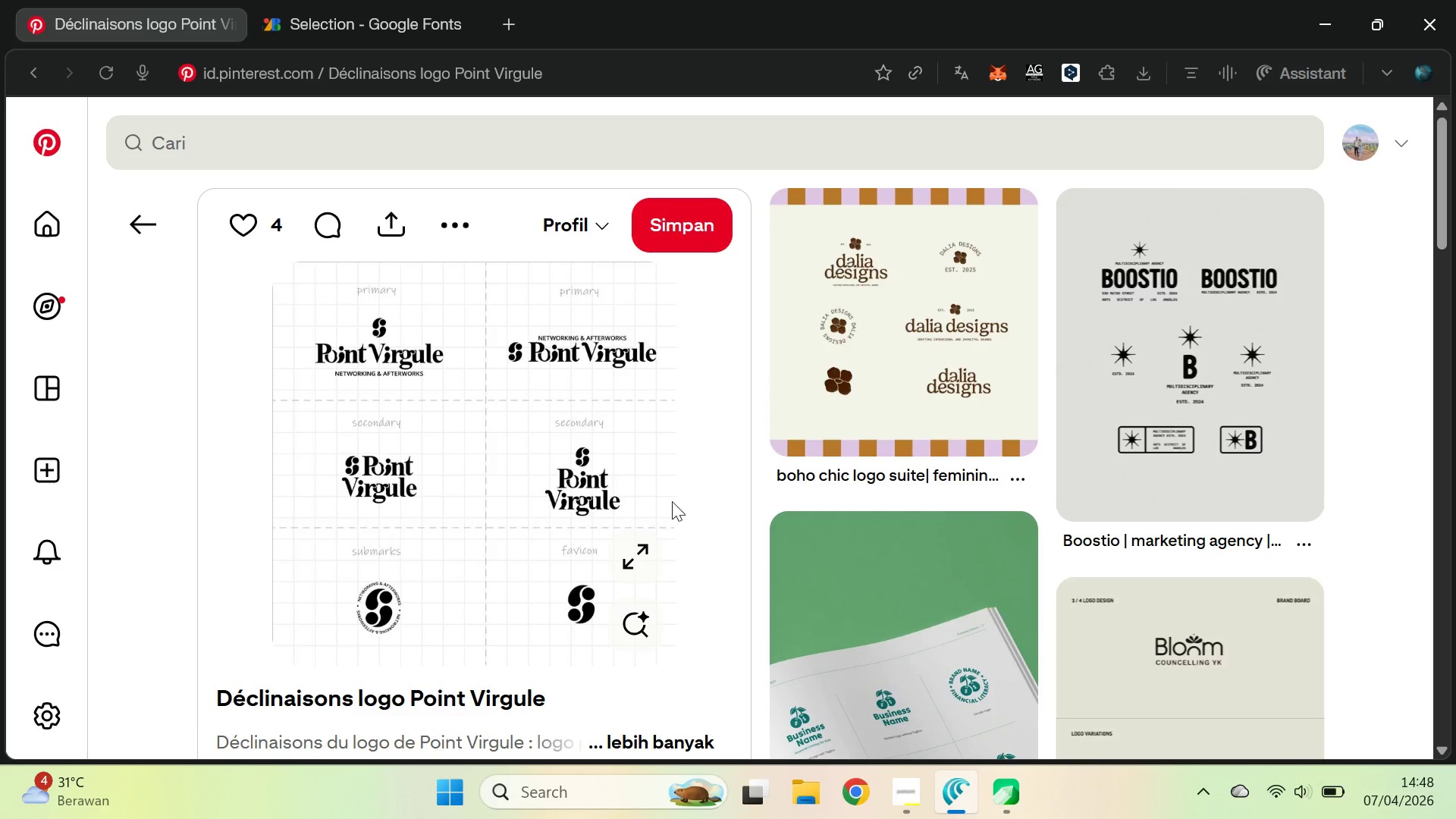 
key(Alt+Tab)
 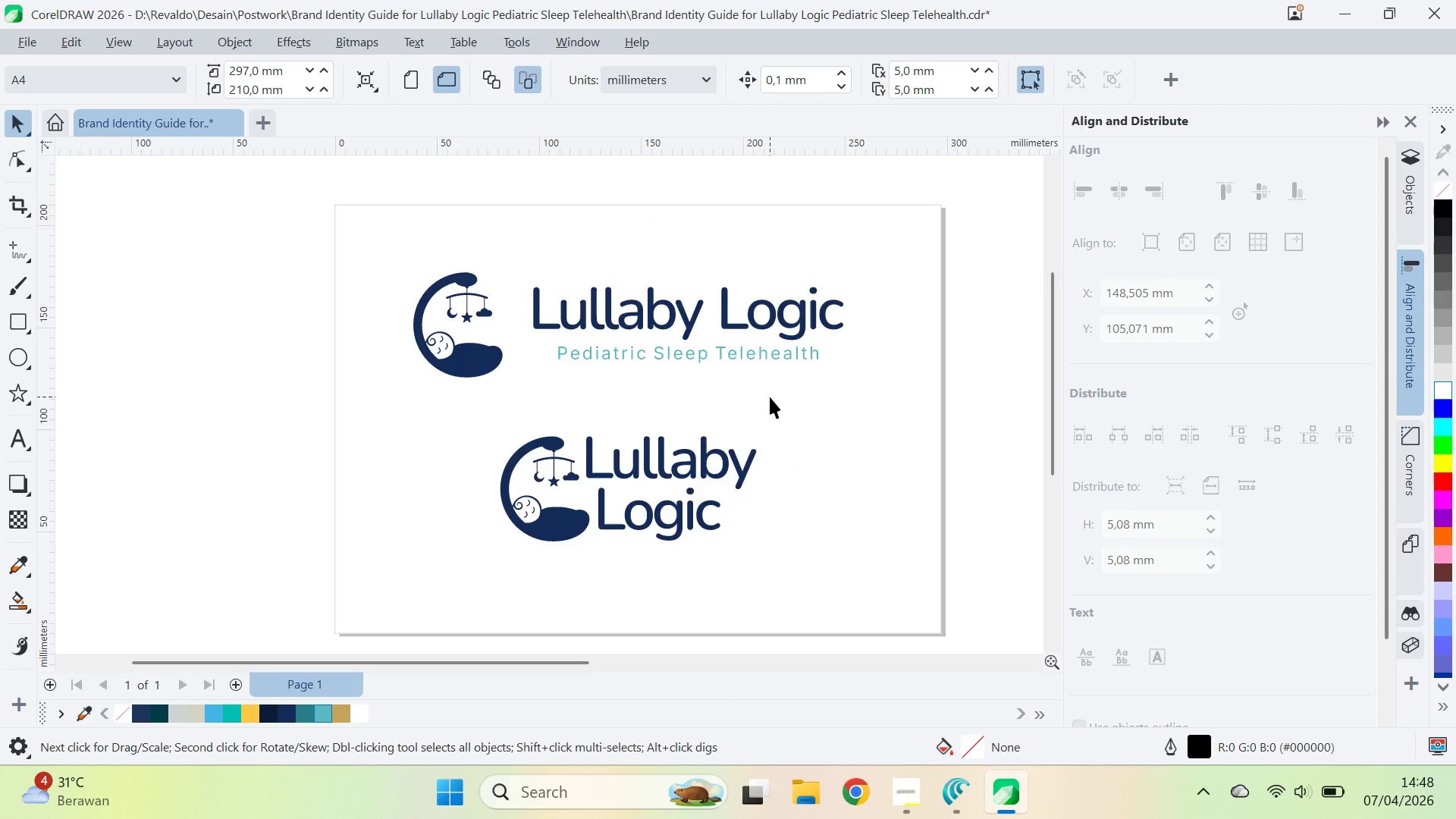 
left_click([770, 397])
 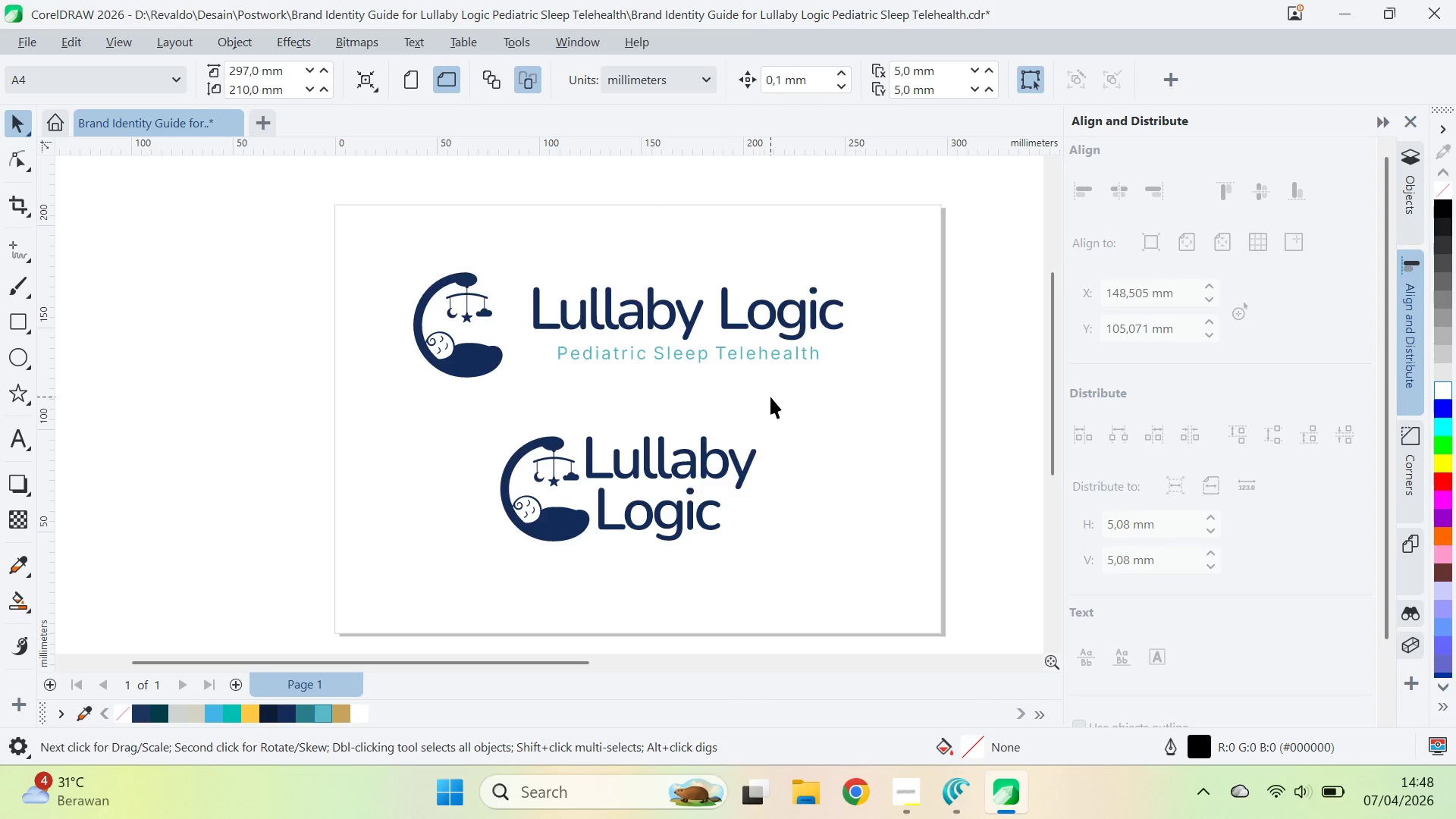 
key(Alt+AltLeft)
 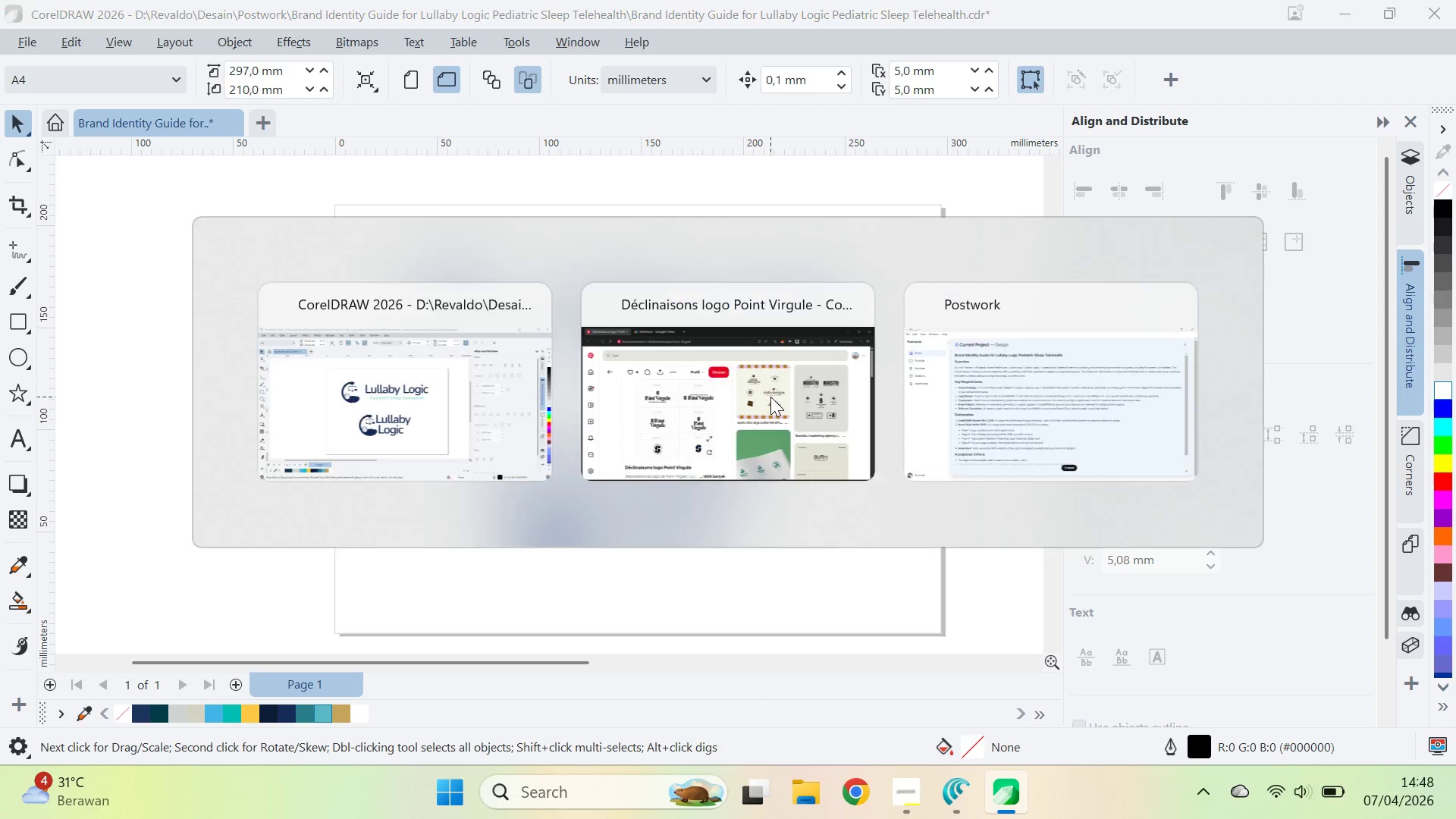 
key(Alt+Tab)
 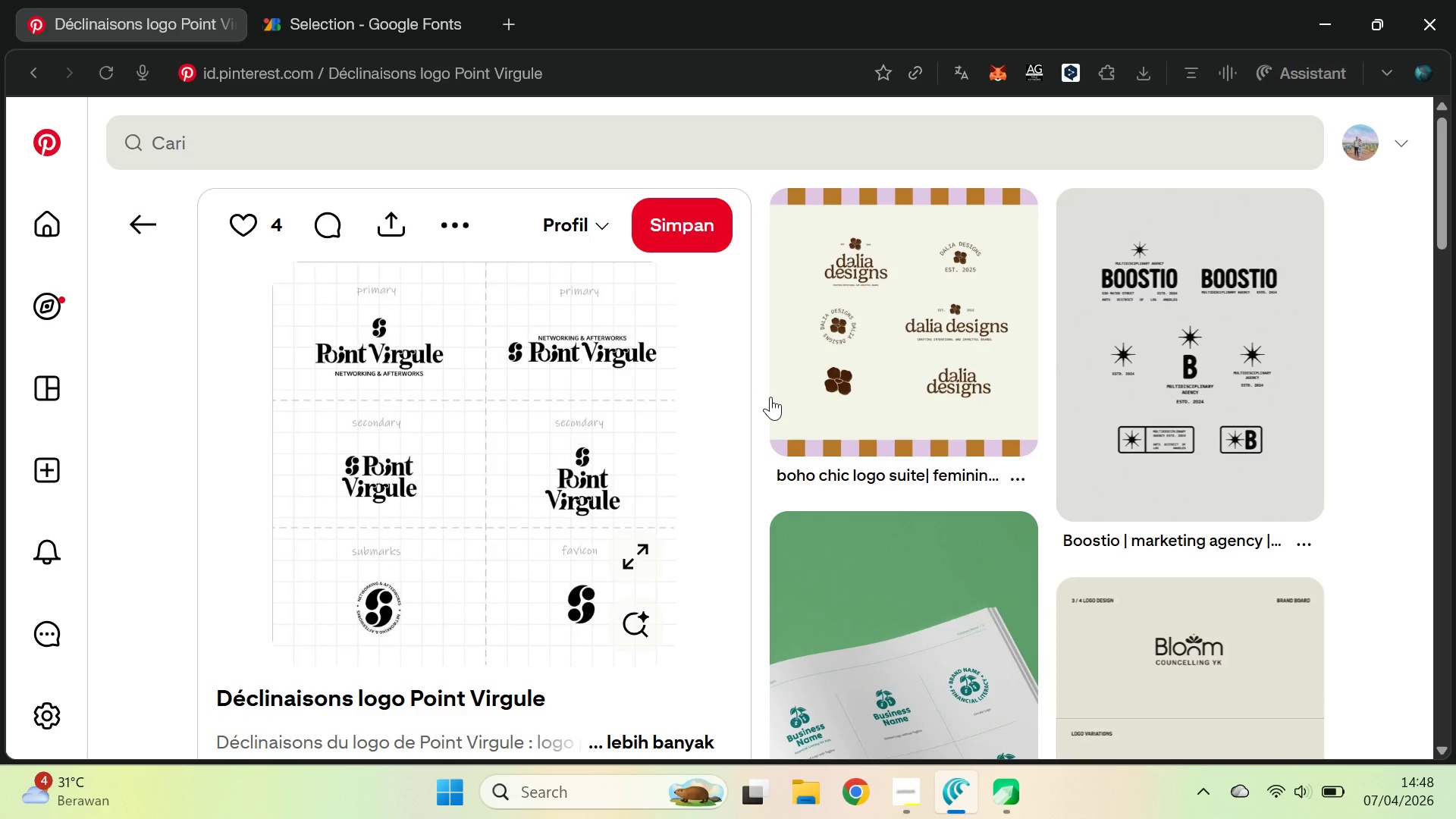 
key(Alt+AltLeft)
 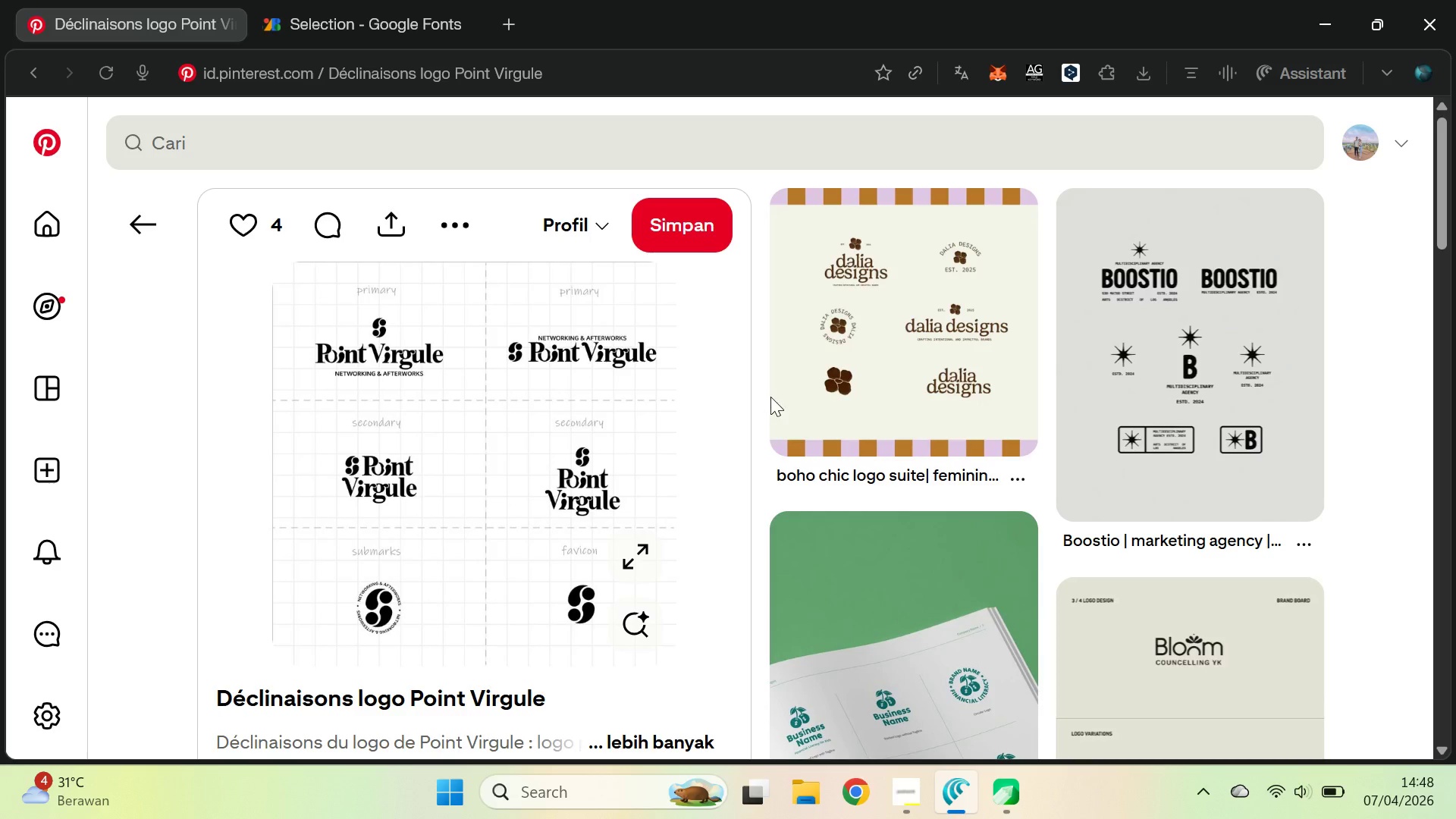 
key(Alt+Tab)
 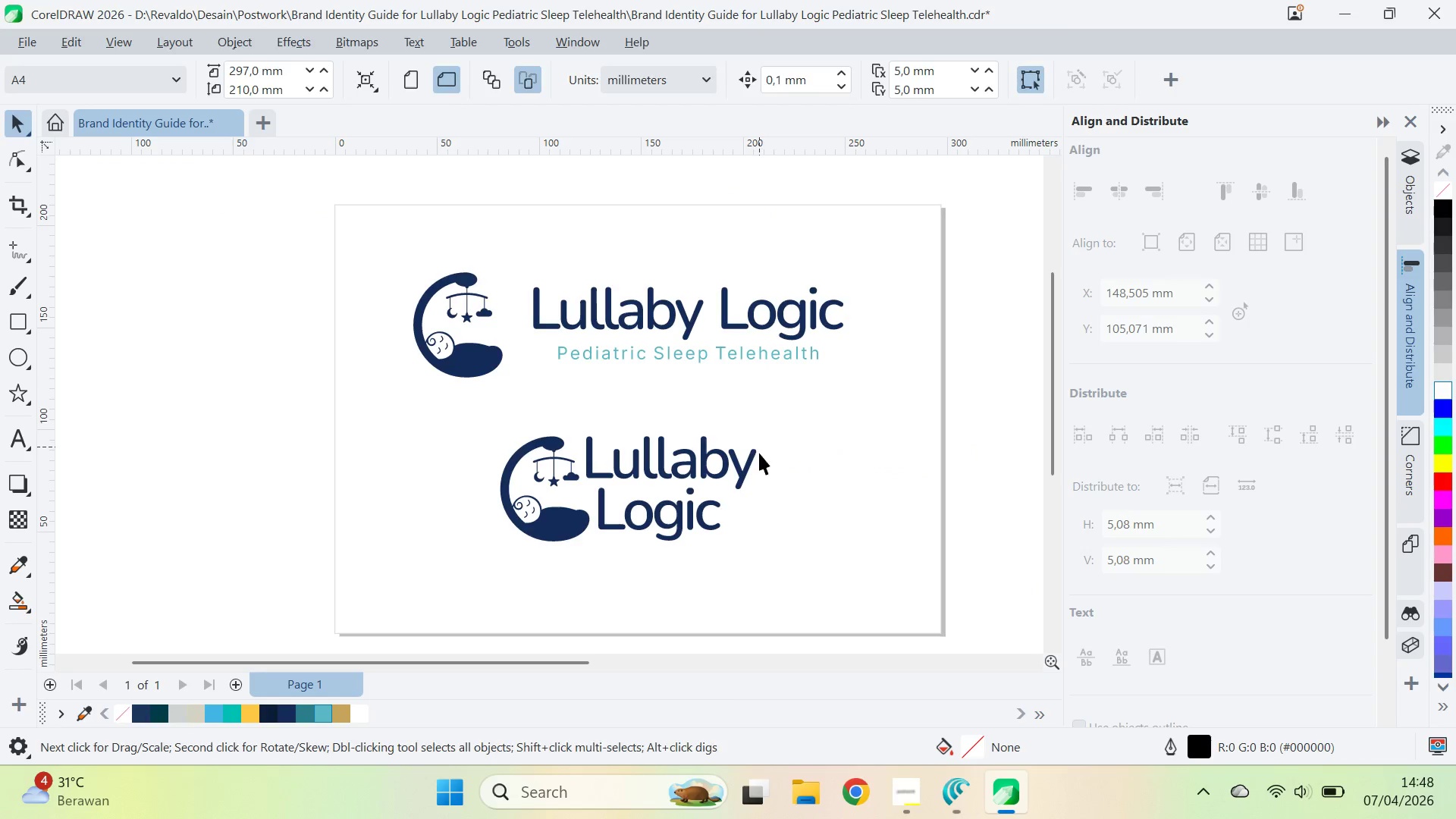 
type(qv)
 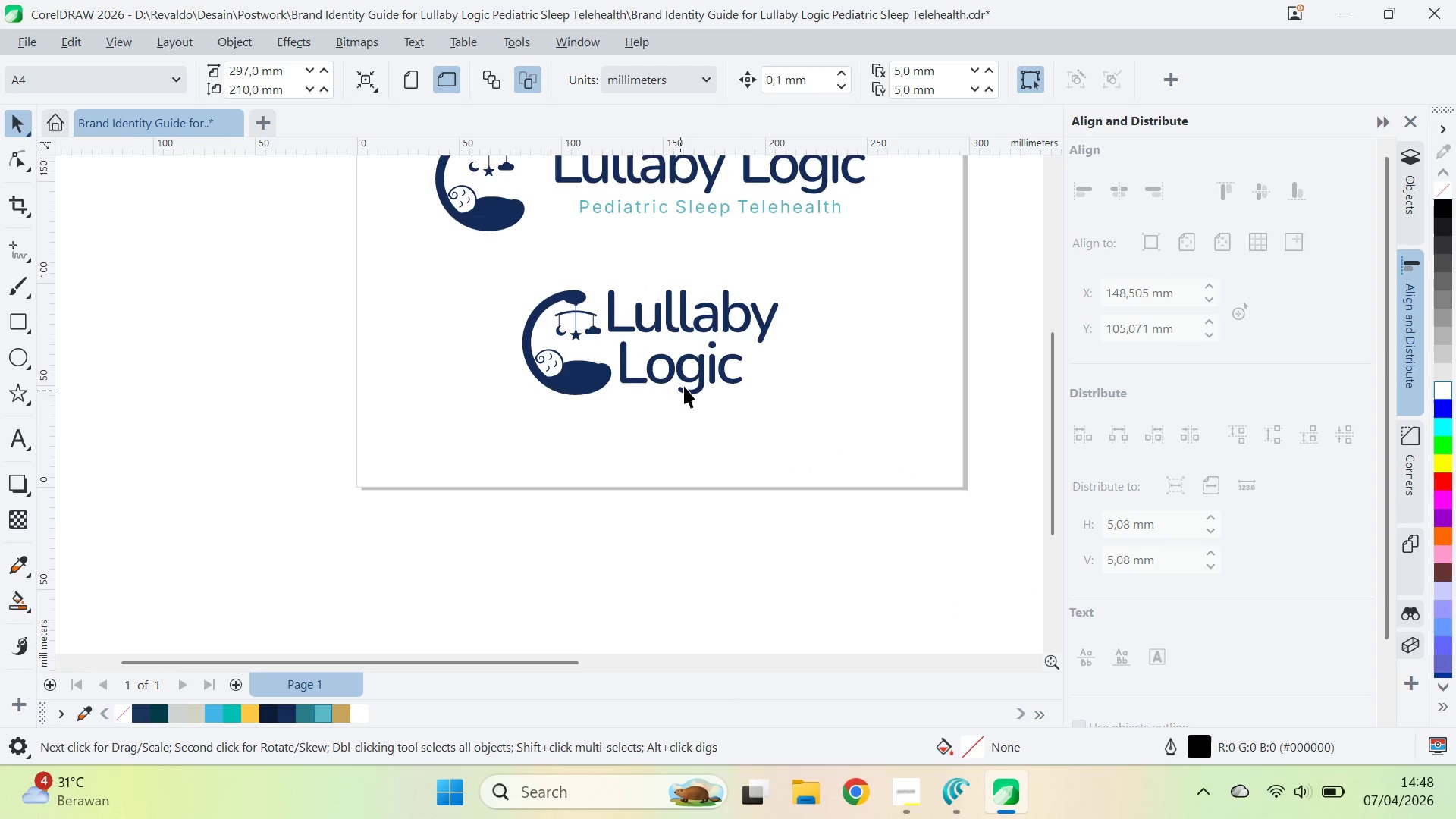 
left_click_drag(start_coordinate=[781, 506], to_coordinate=[803, 359])
 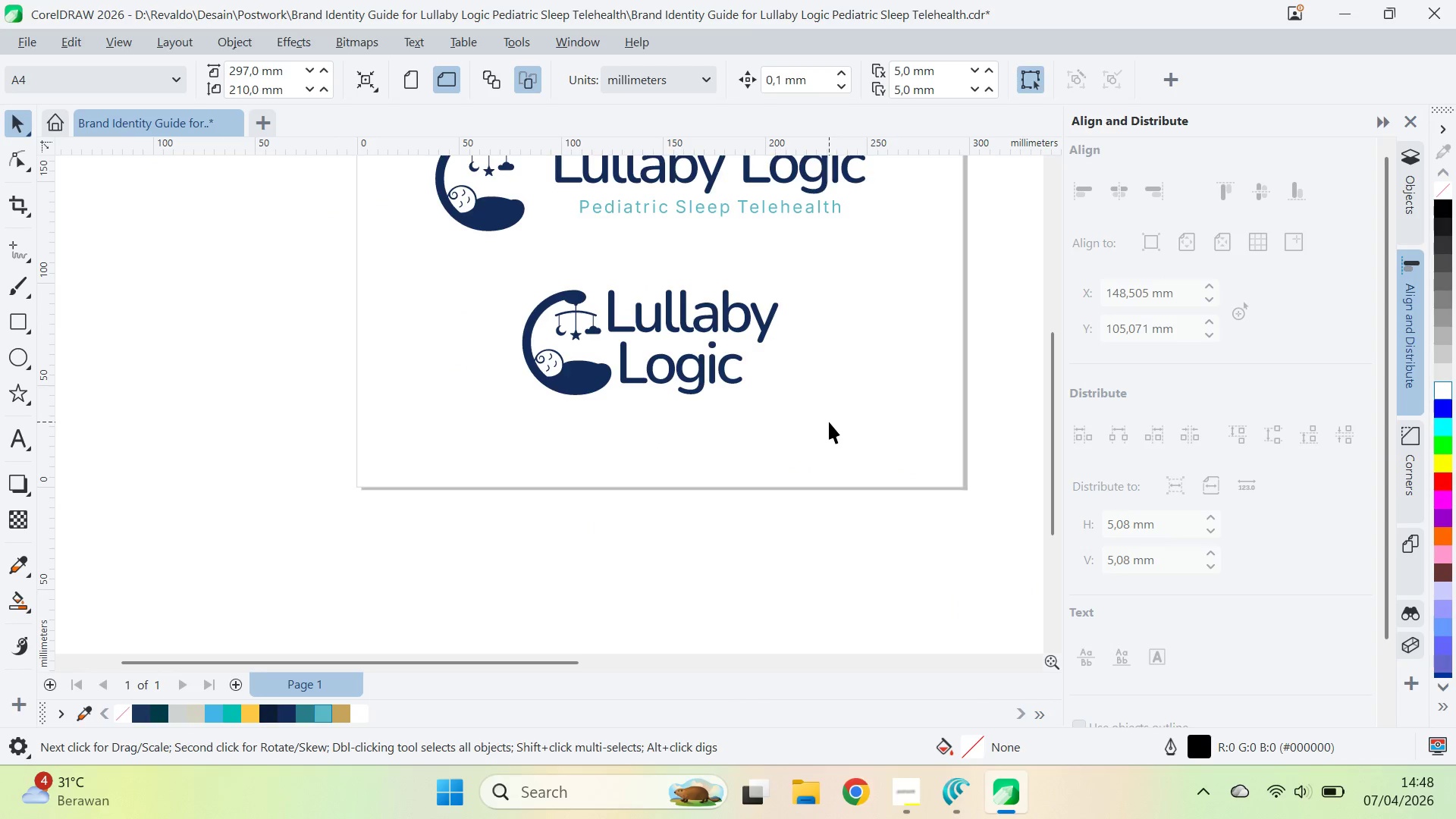 
left_click_drag(start_coordinate=[829, 422], to_coordinate=[824, 419])
 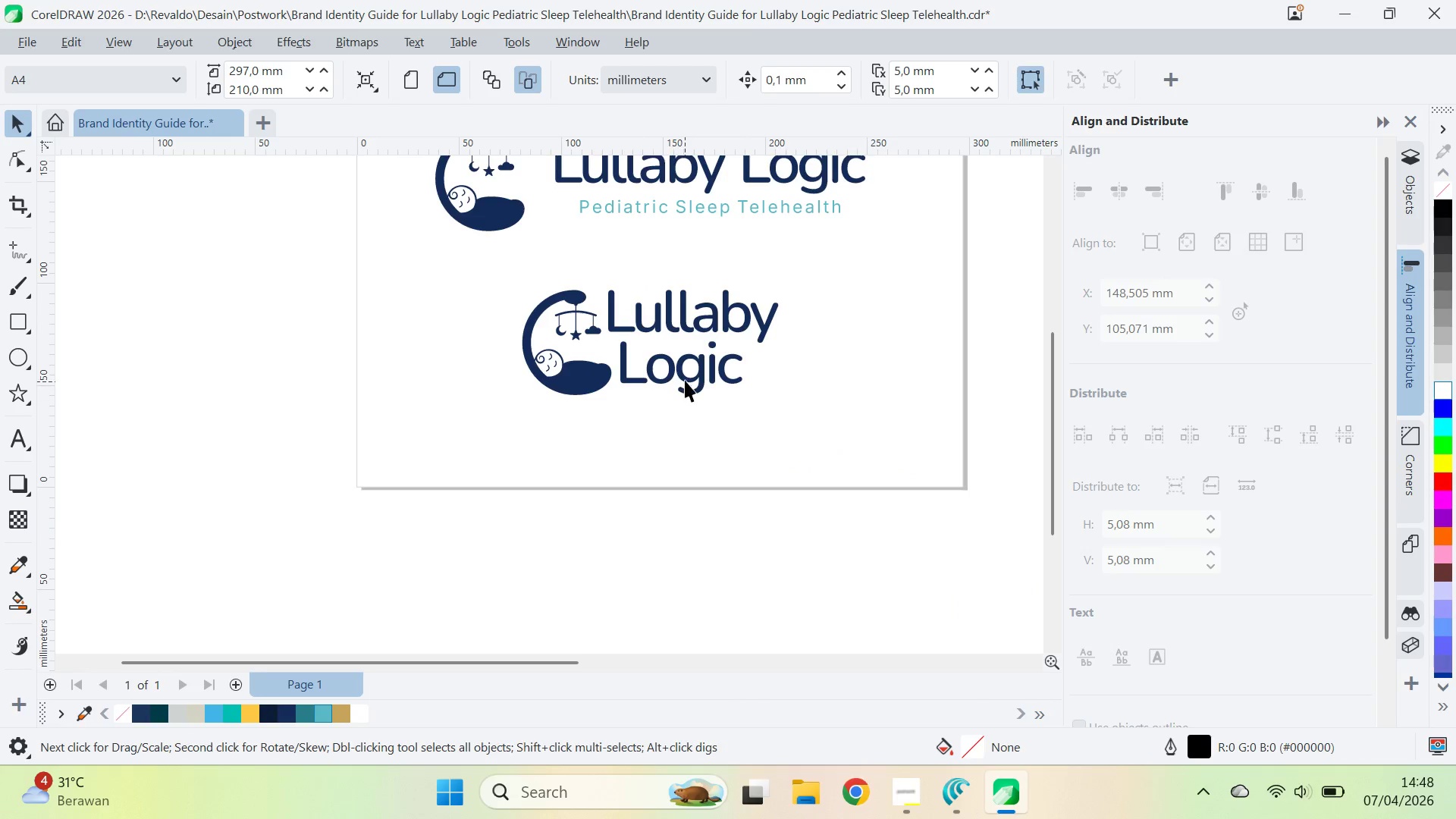 
left_click_drag(start_coordinate=[685, 378], to_coordinate=[688, 555])
 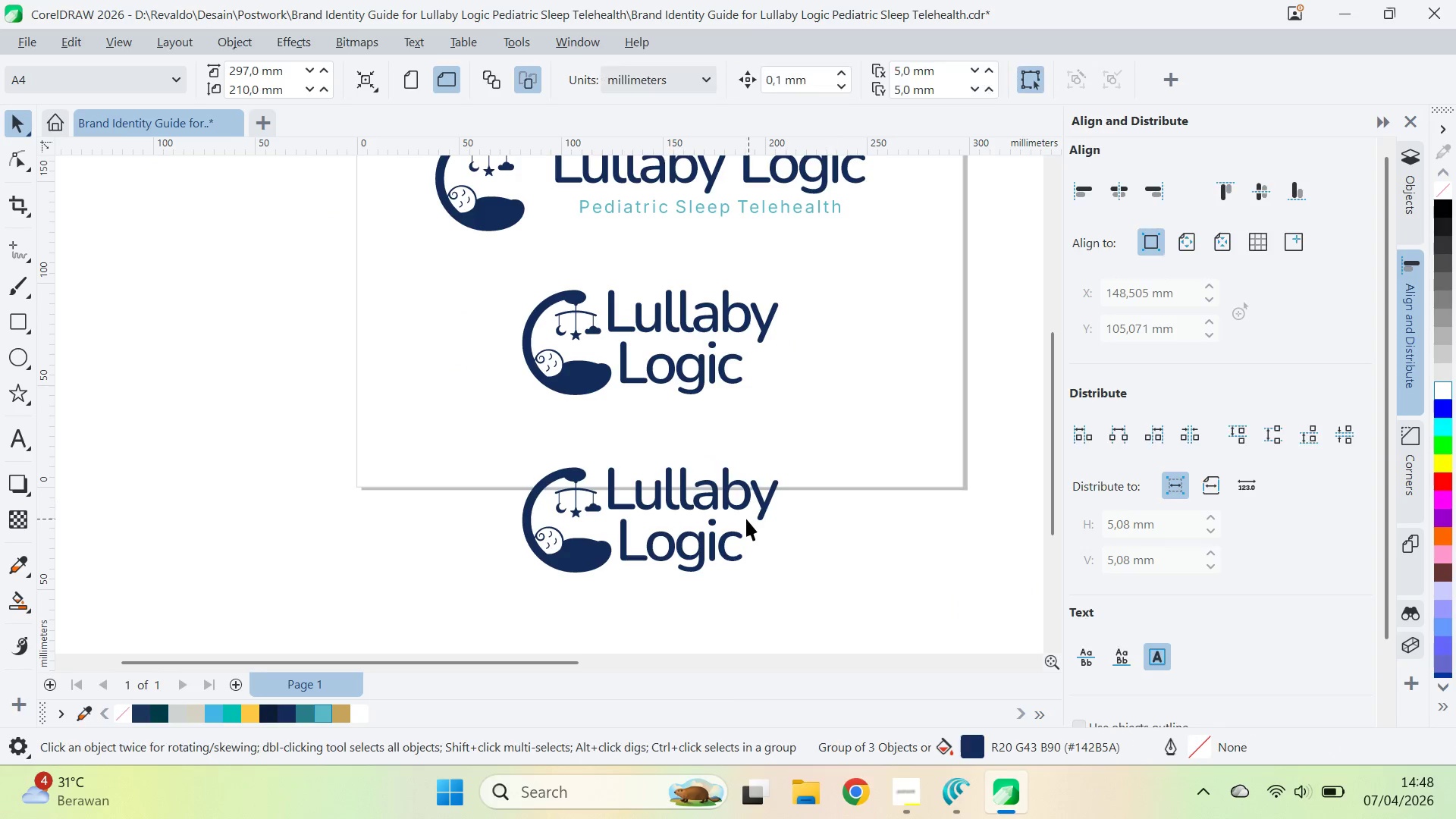 
hold_key(key=ShiftLeft, duration=0.69)
 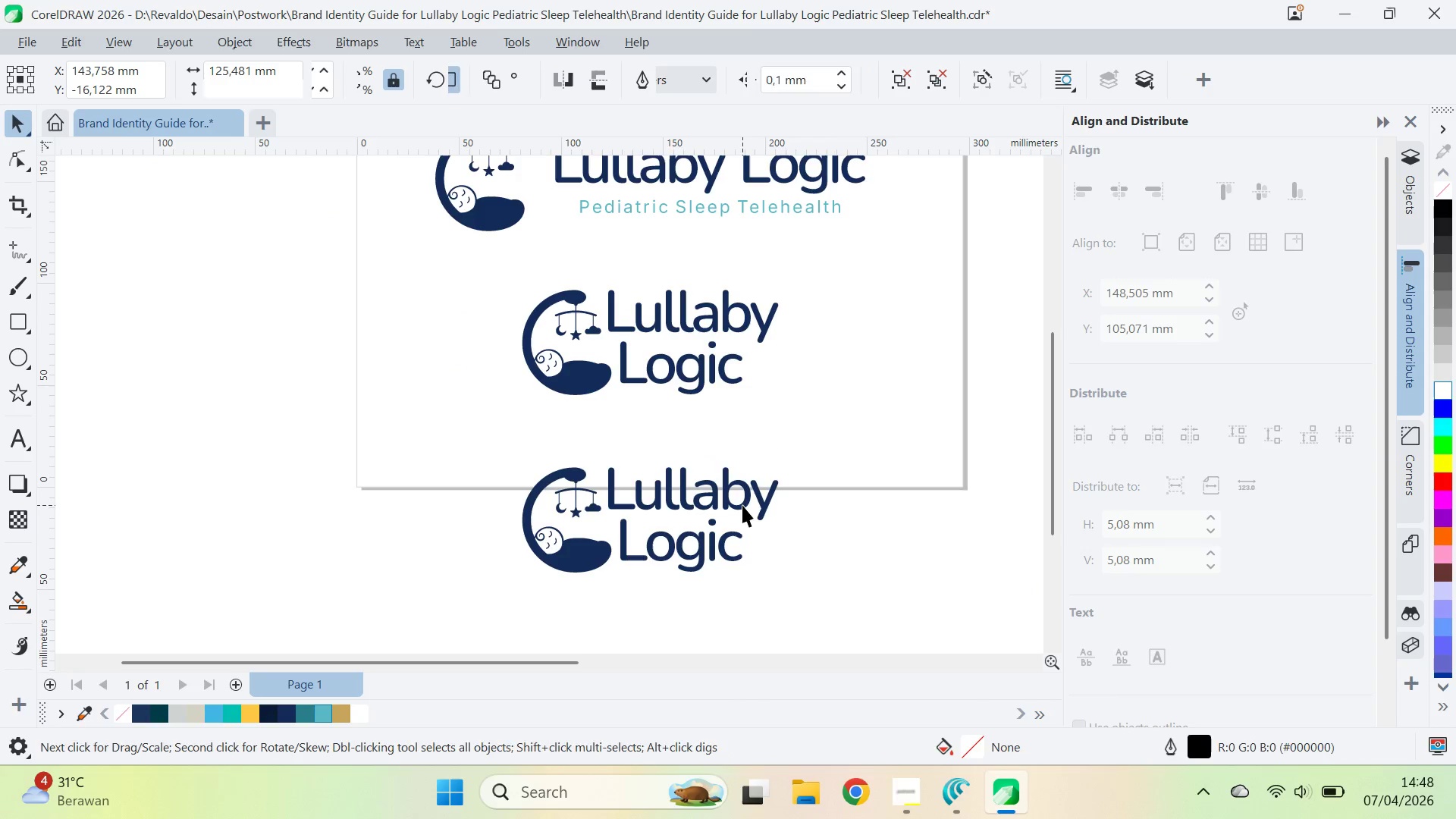 
key(Control+U)
 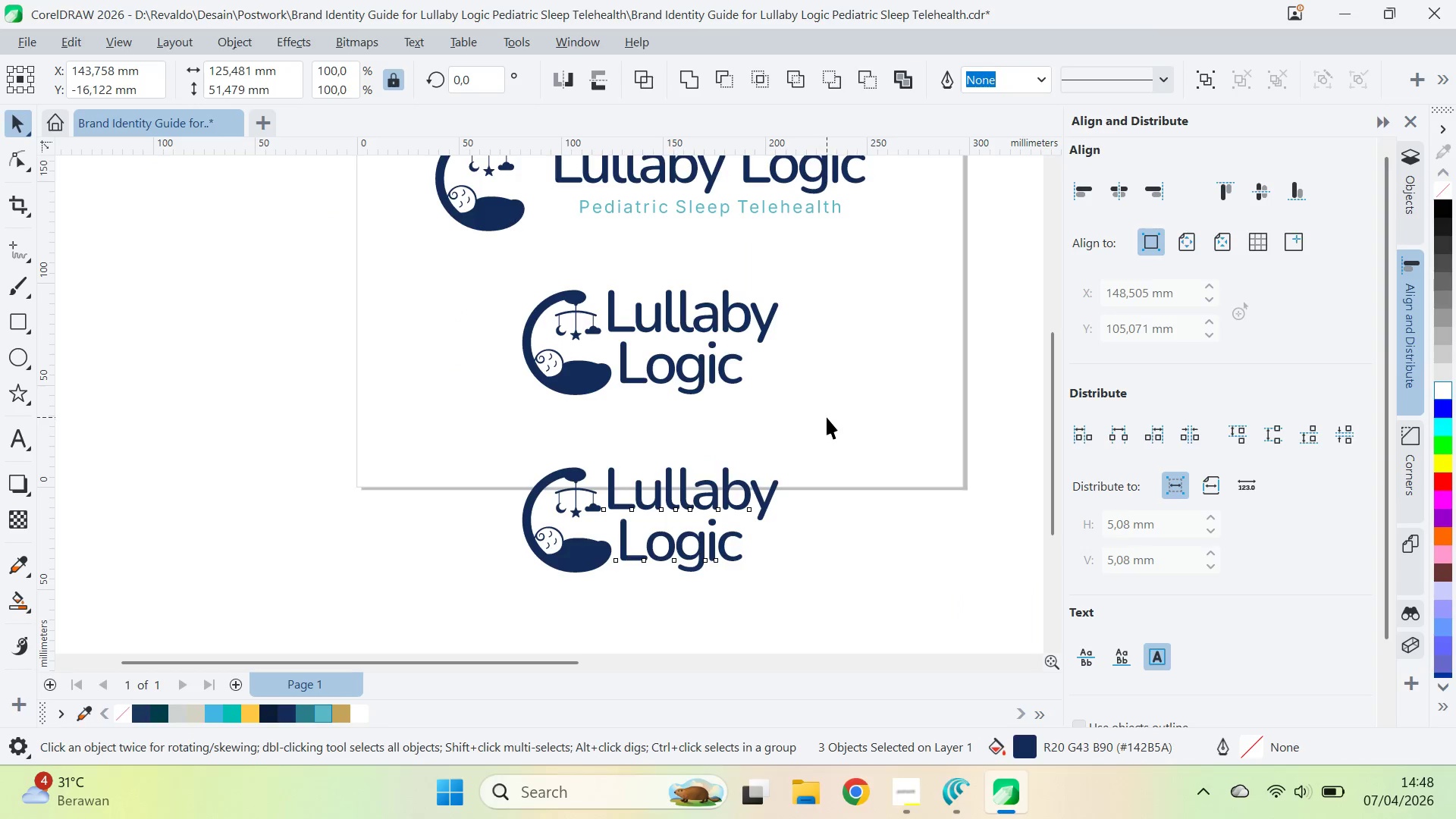 
left_click_drag(start_coordinate=[854, 442], to_coordinate=[585, 614])
 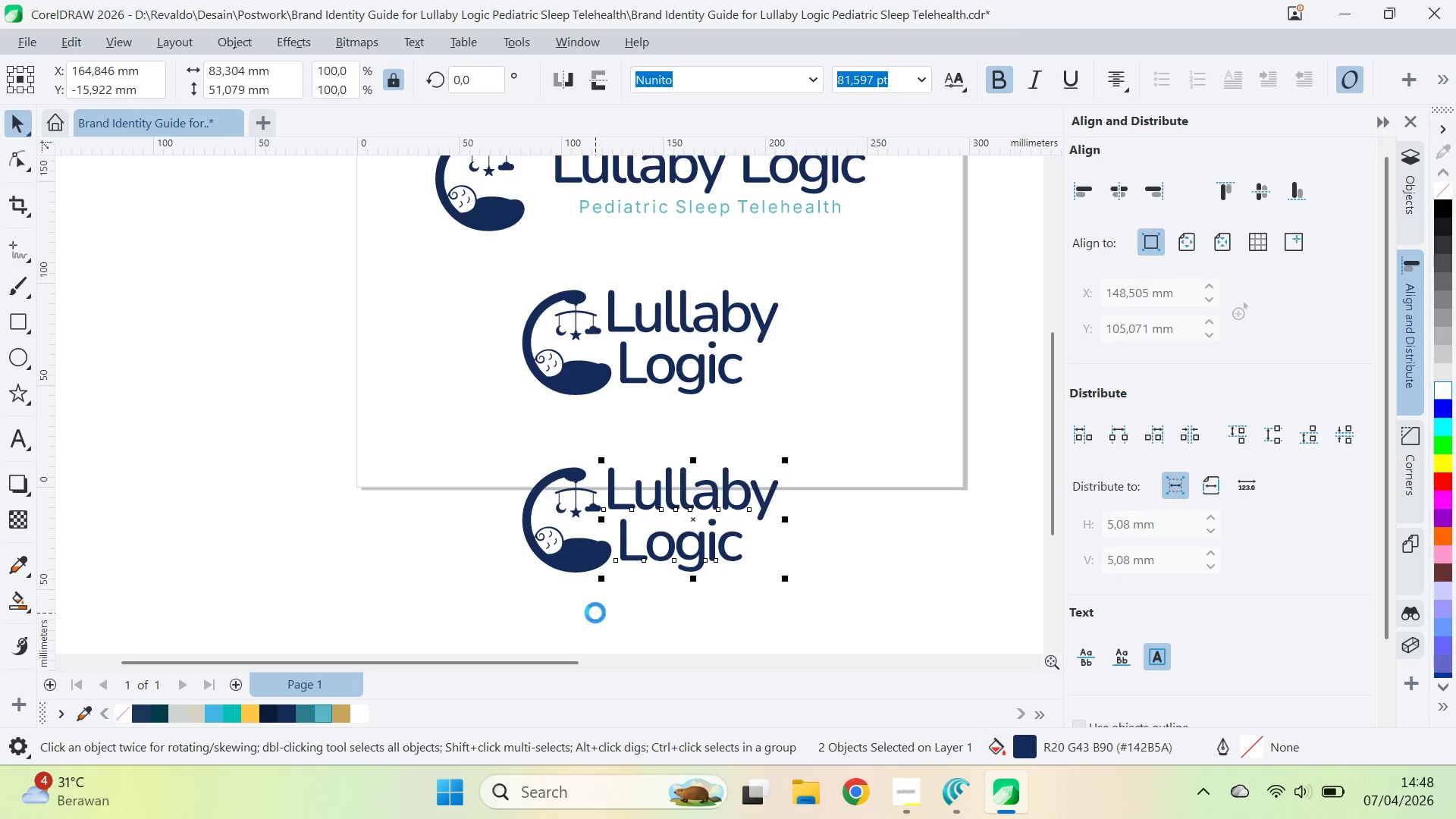 
key(Delete)
 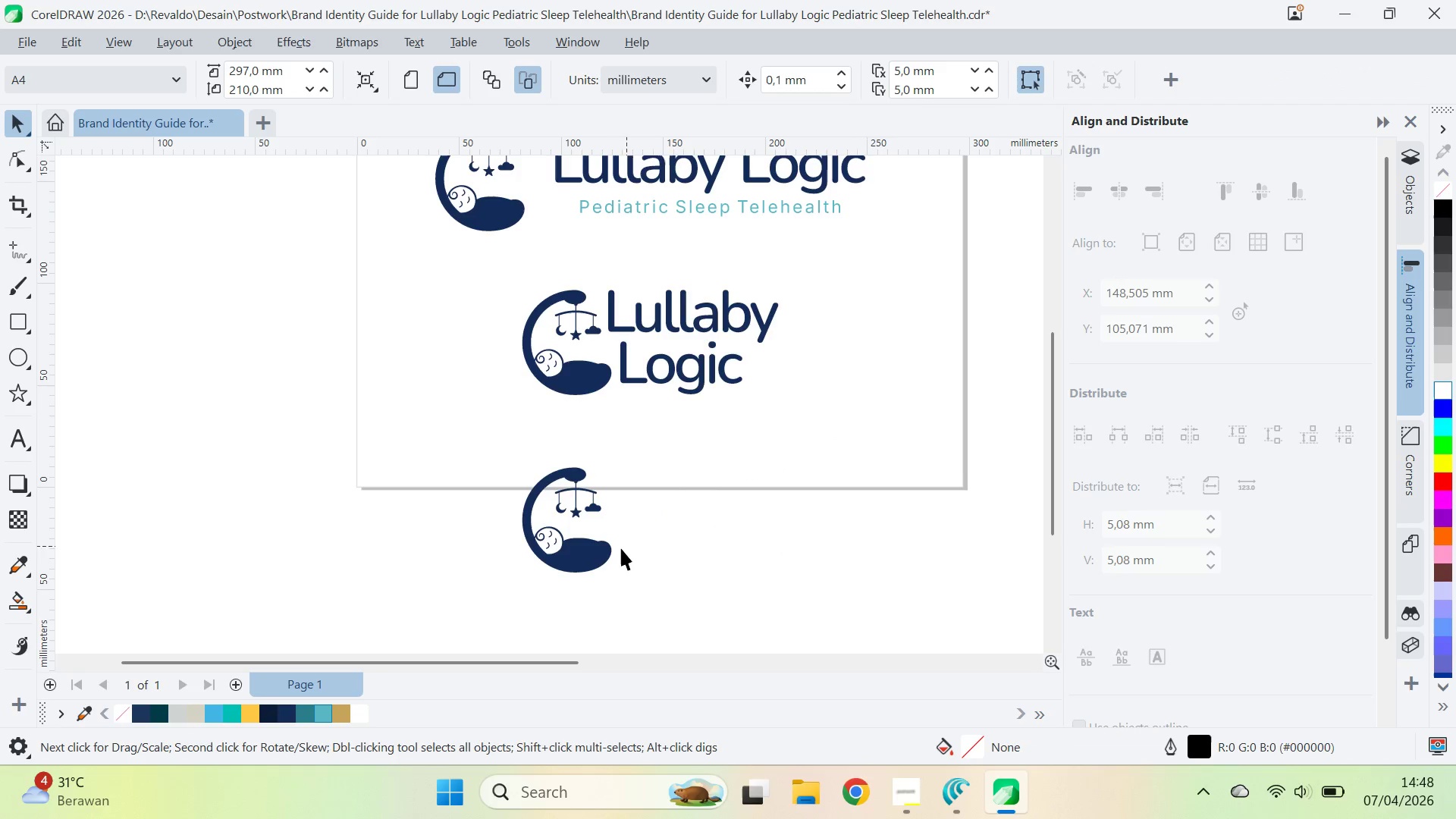 
left_click([603, 559])
 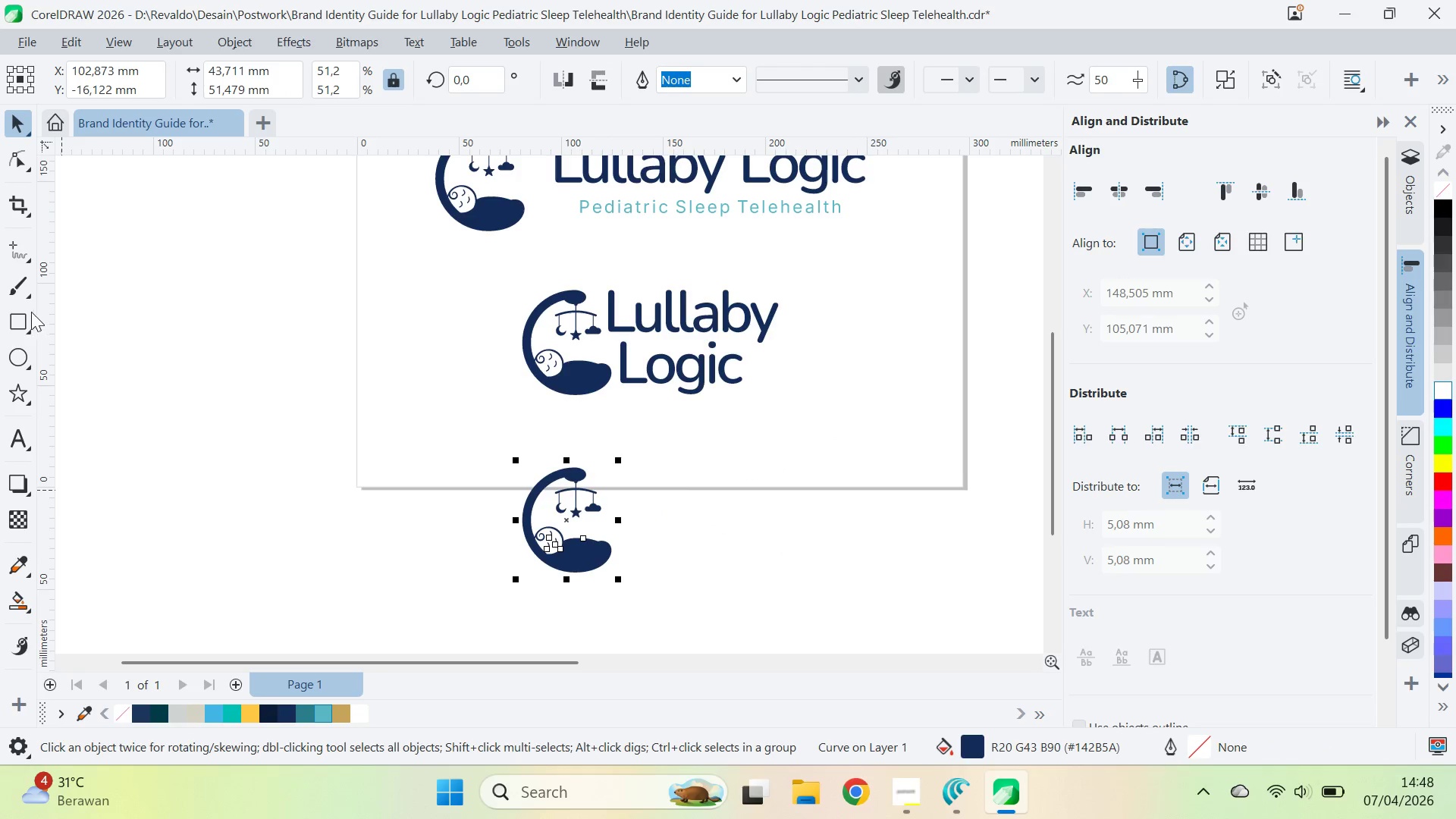 
left_click_drag(start_coordinate=[17, 355], to_coordinate=[17, 359])
 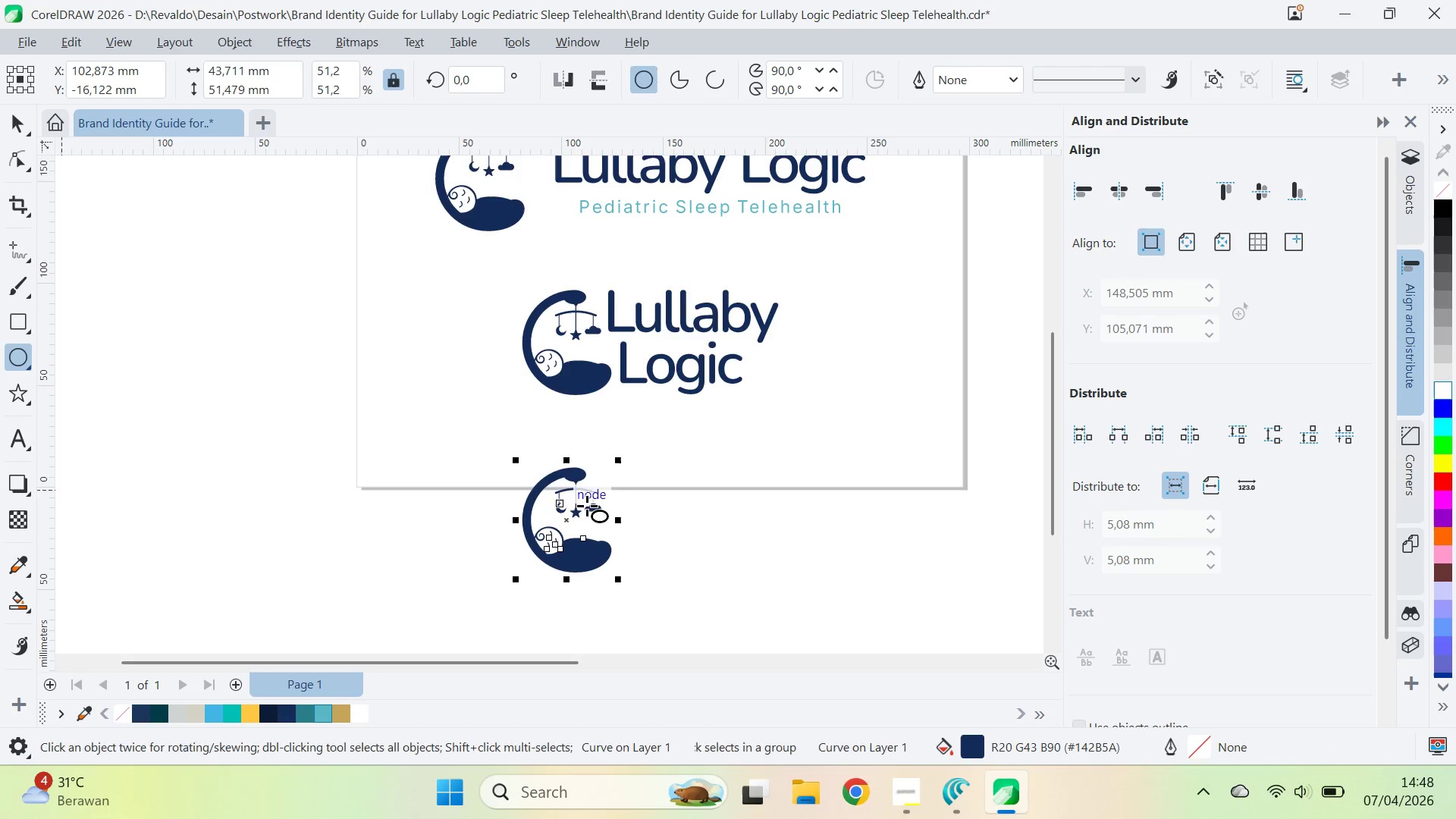 
hold_key(key=ControlLeft, duration=0.97)
left_click_drag(start_coordinate=[504, 475], to_coordinate=[646, 610])
 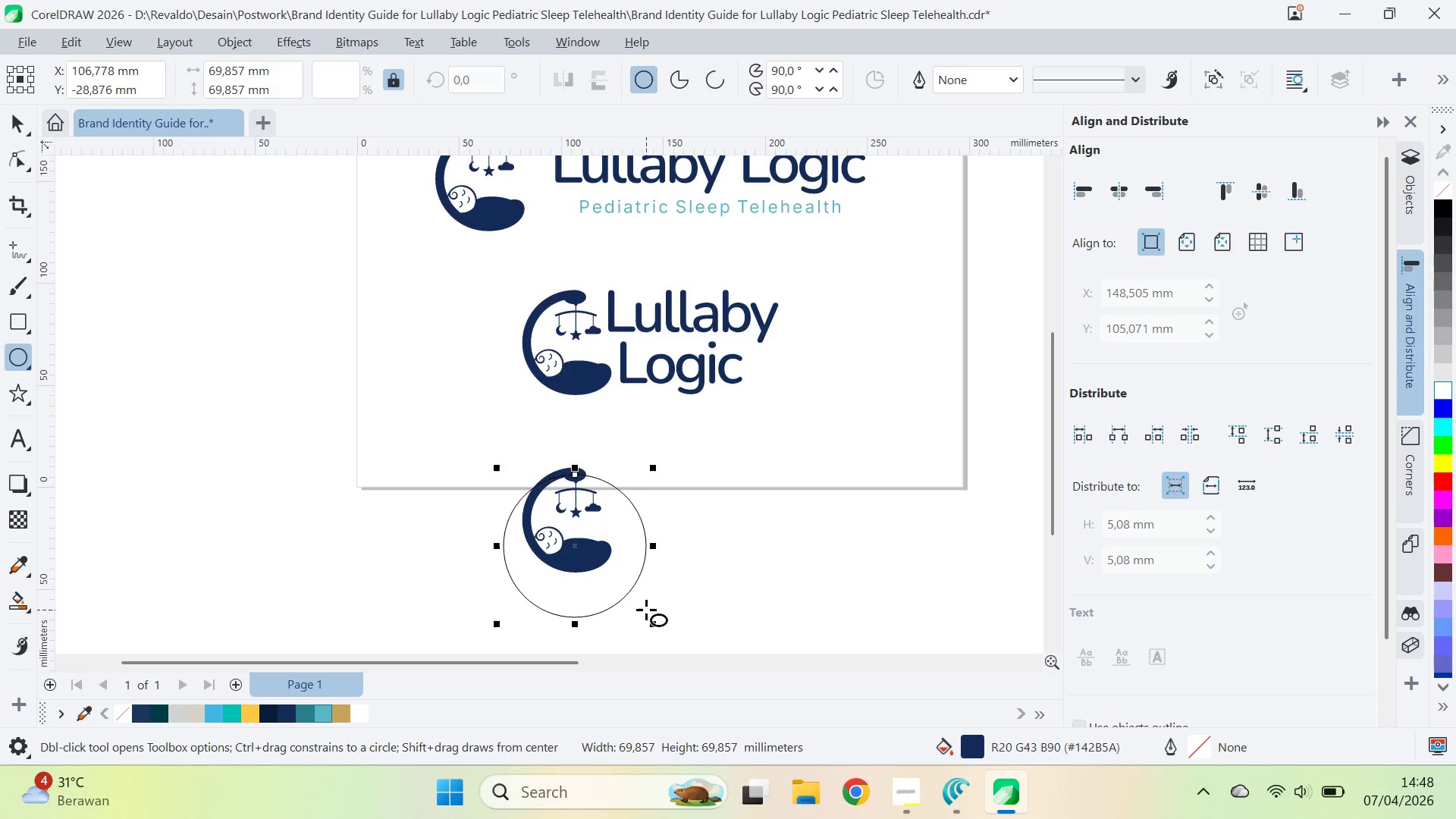 
type(vce)
 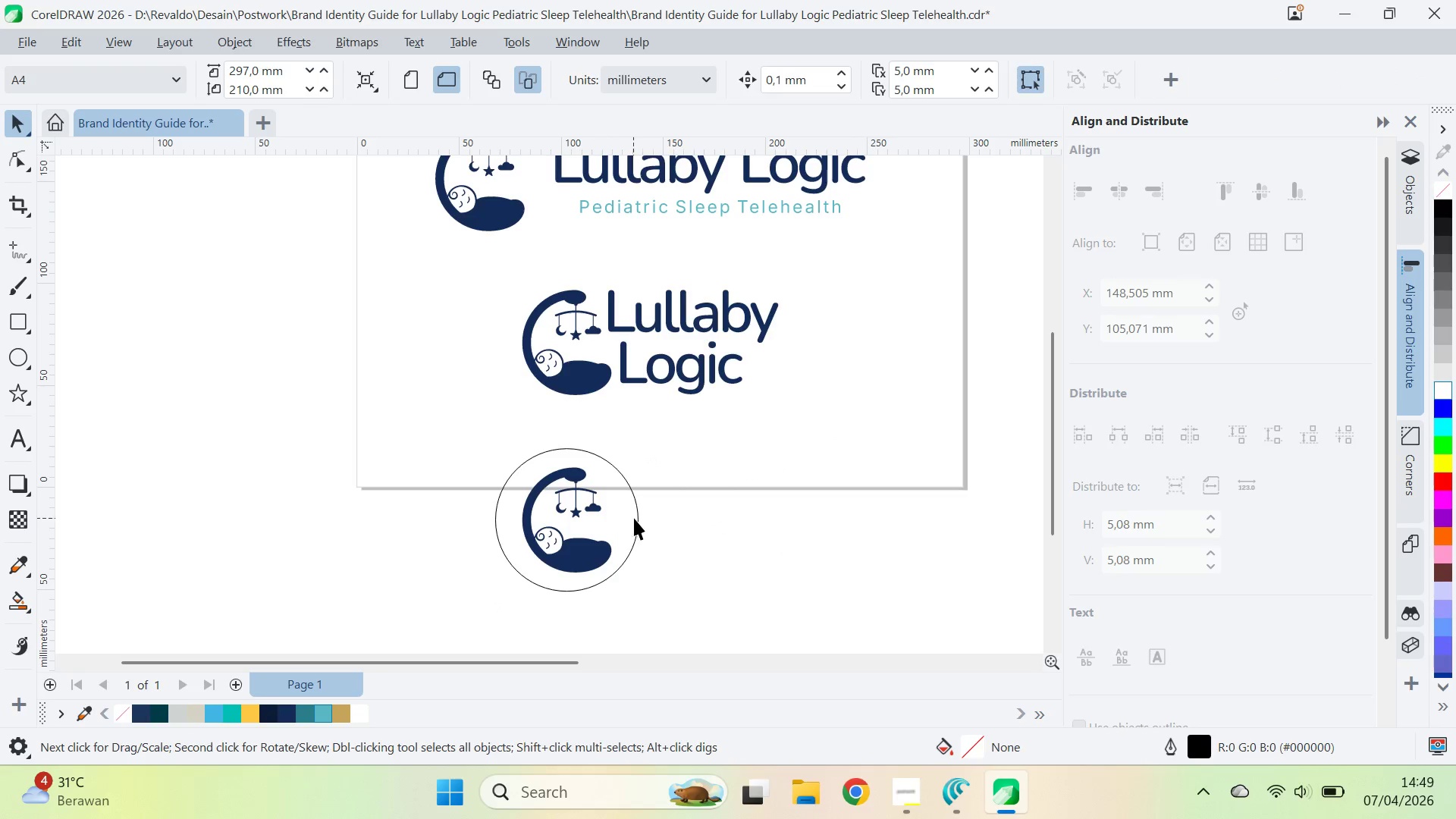 
 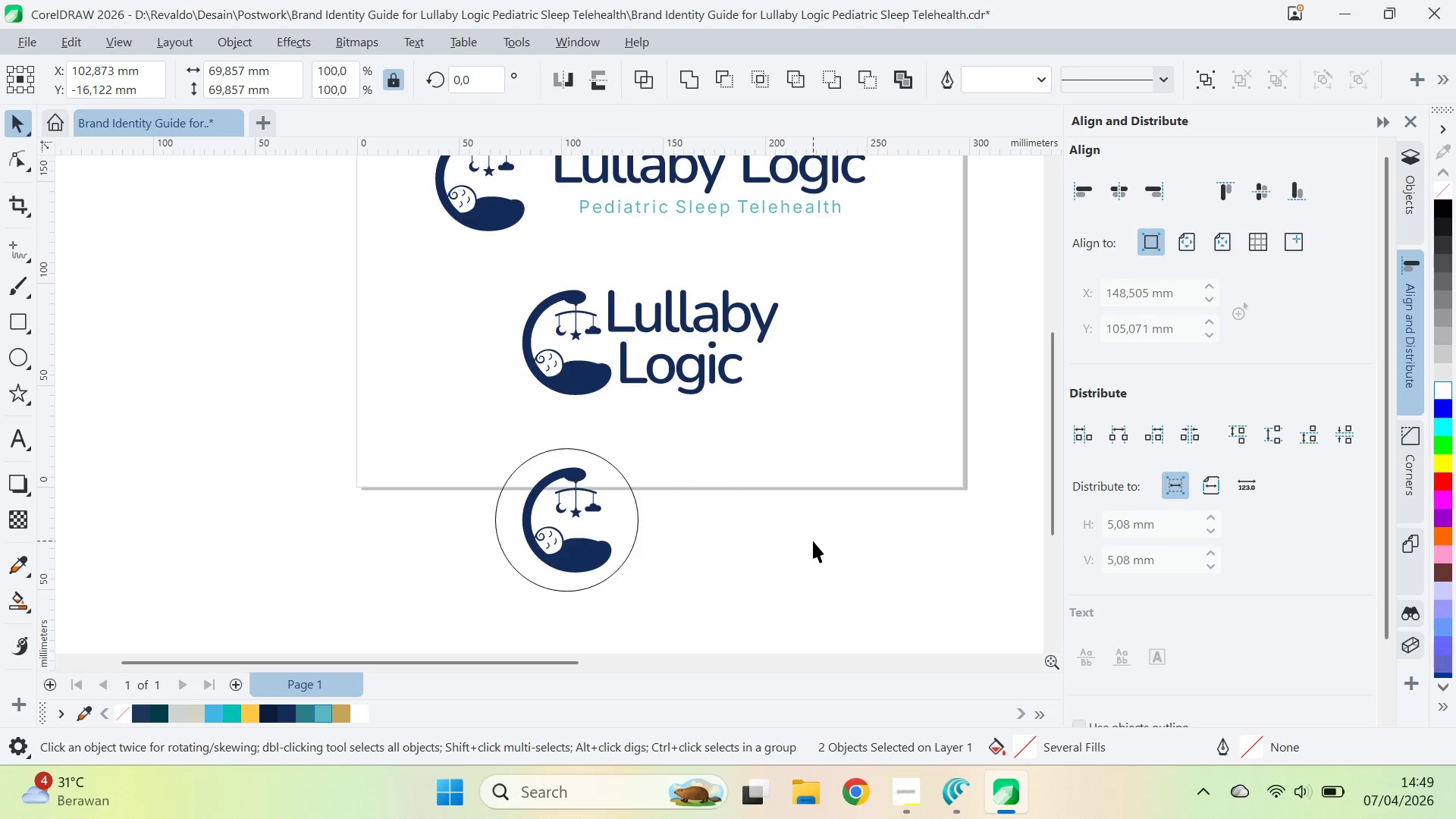 
left_click_drag(start_coordinate=[813, 541], to_coordinate=[805, 541])
 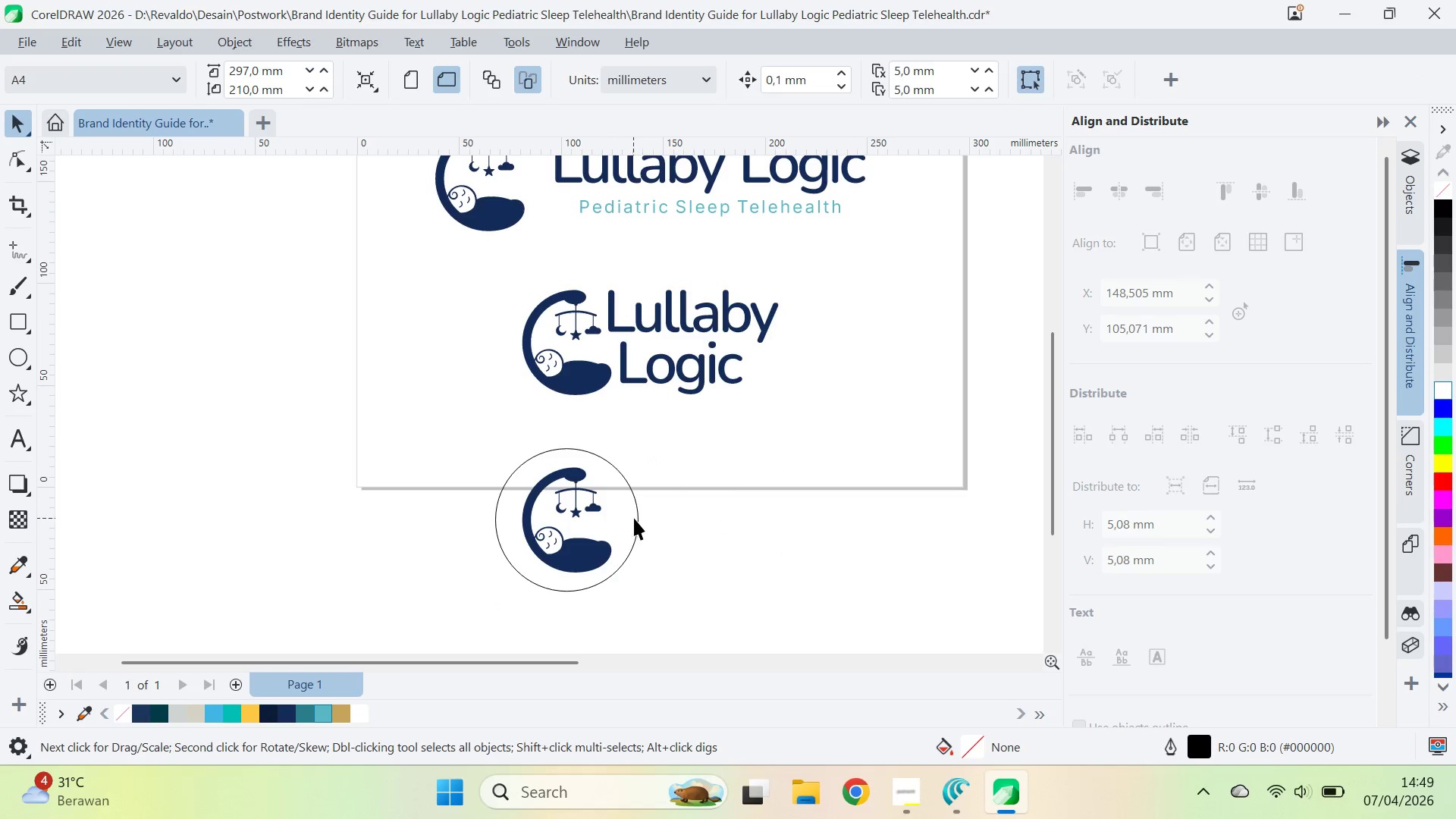 
triple_click([636, 517])
 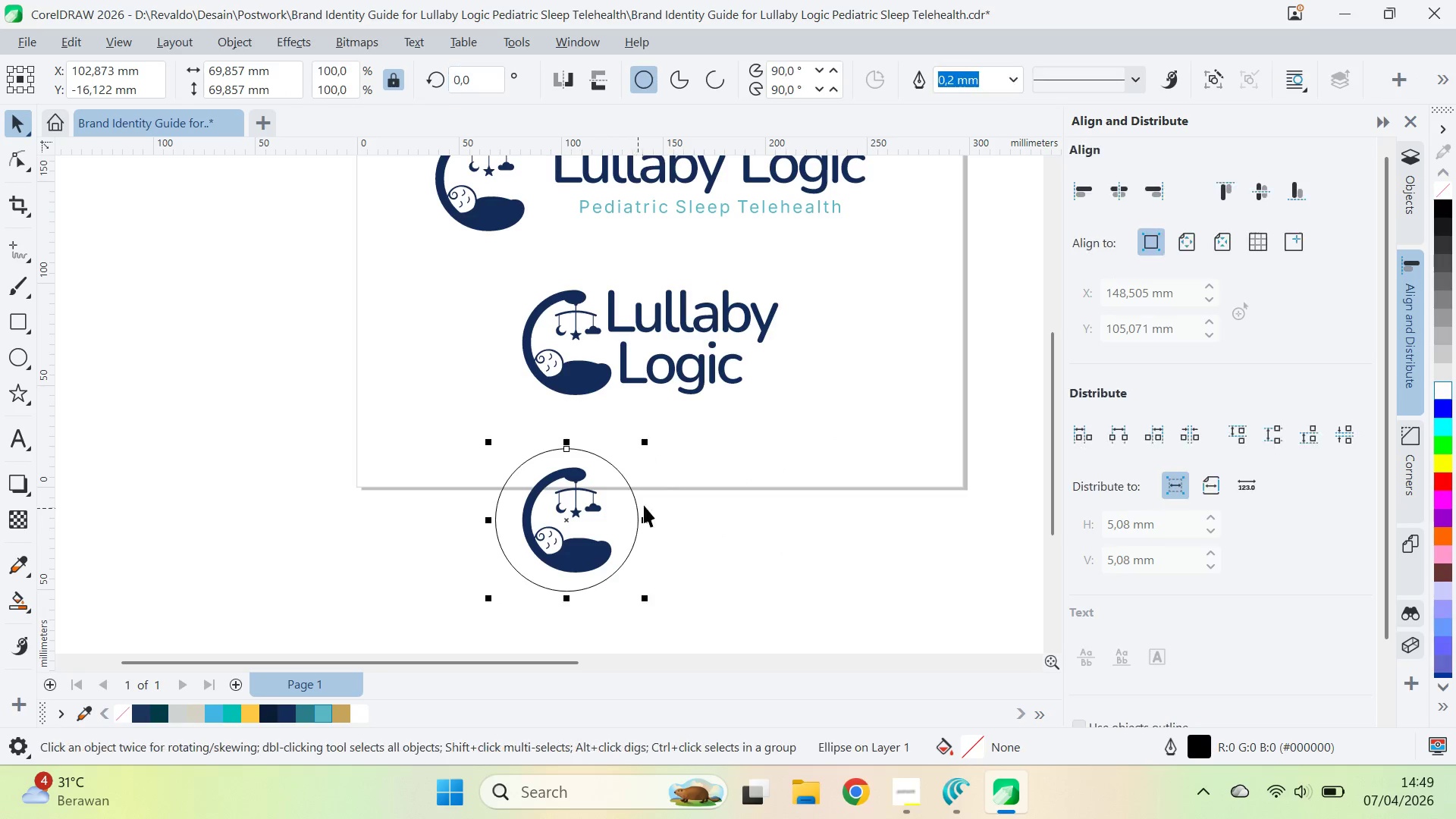 
hold_key(key=ShiftLeft, duration=1.5)
left_click_drag(start_coordinate=[646, 445], to_coordinate=[661, 457])
 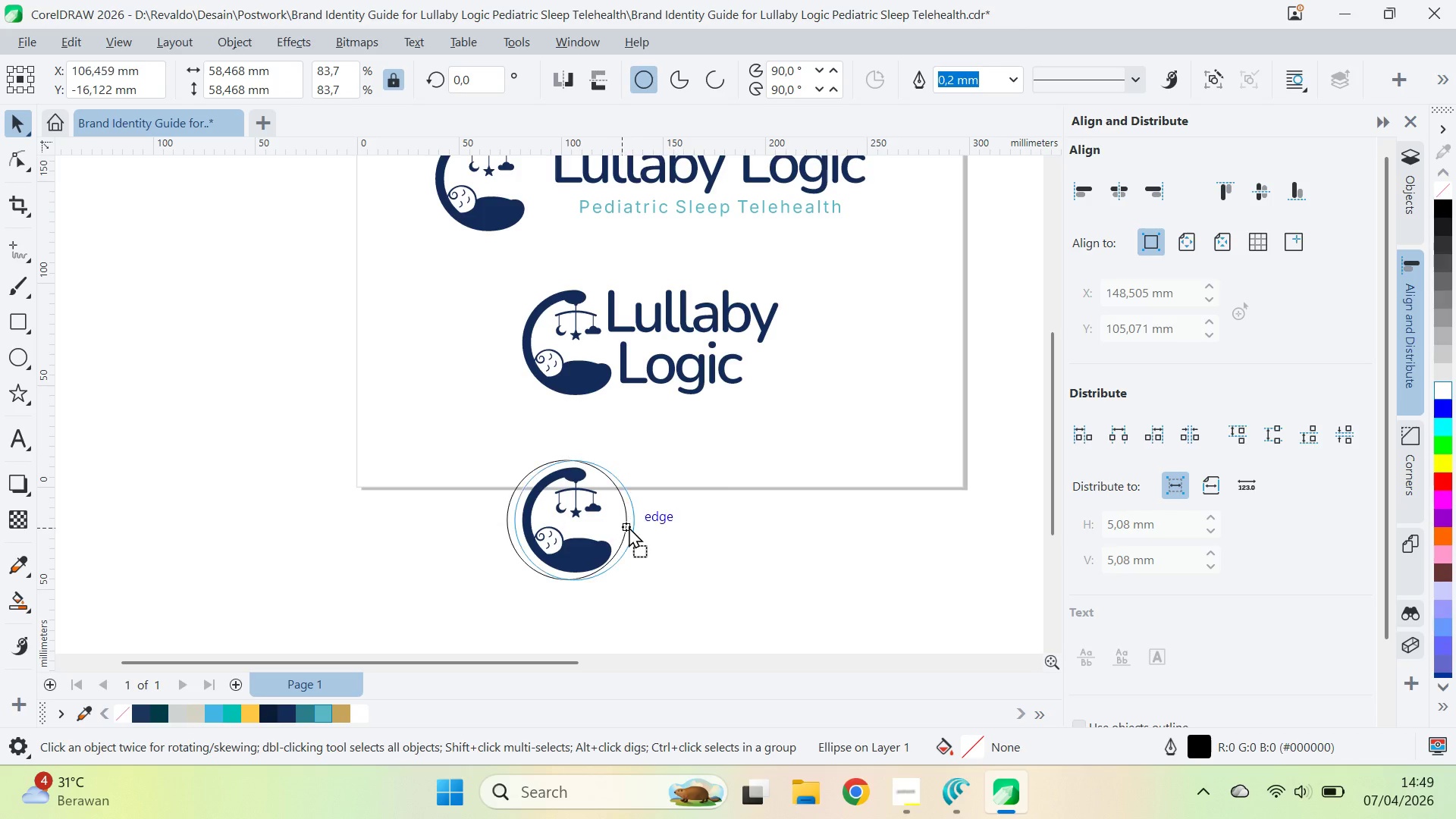 
hold_key(key=ShiftLeft, duration=1.51)
 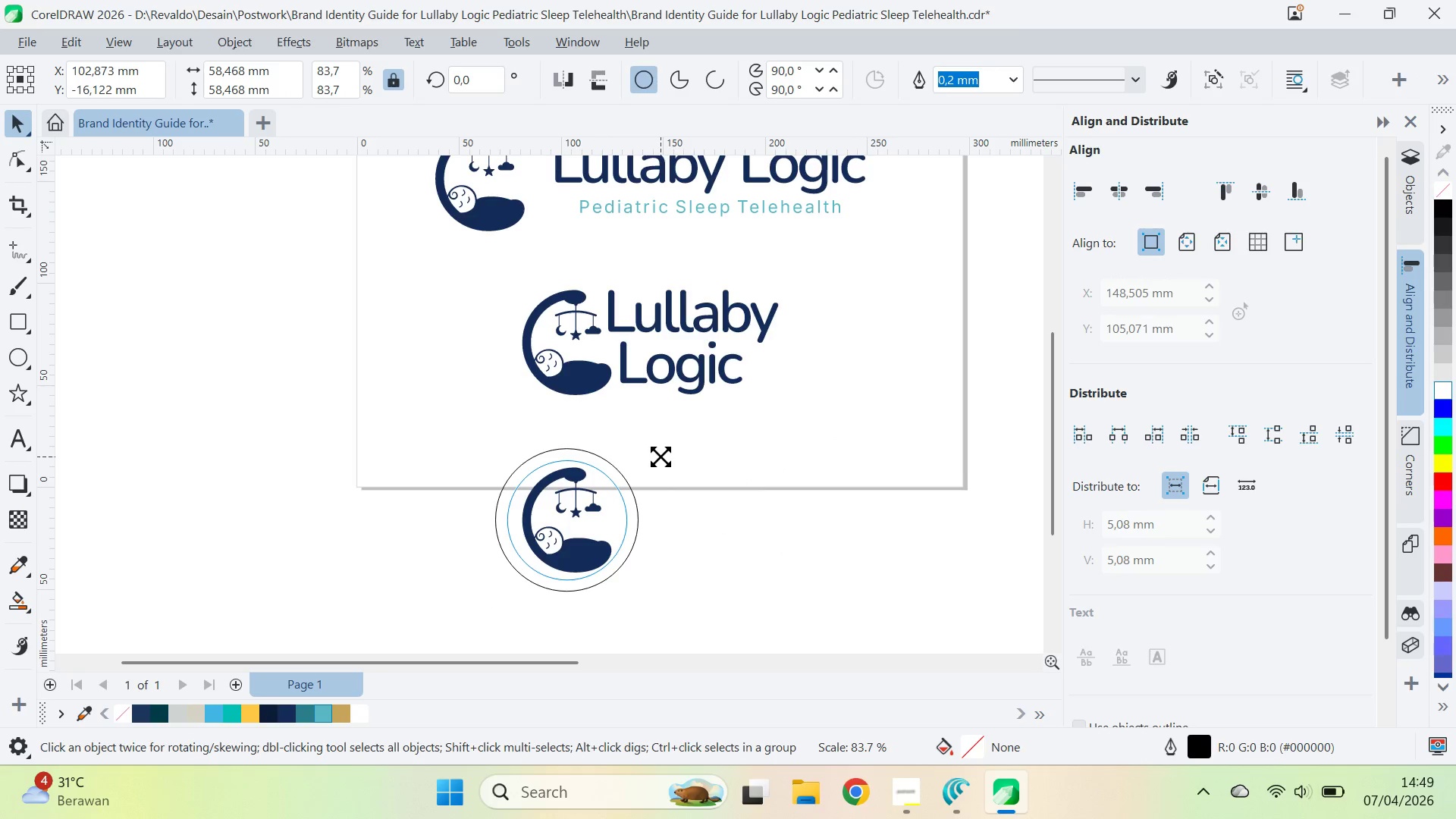 
hold_key(key=ShiftLeft, duration=0.72)
 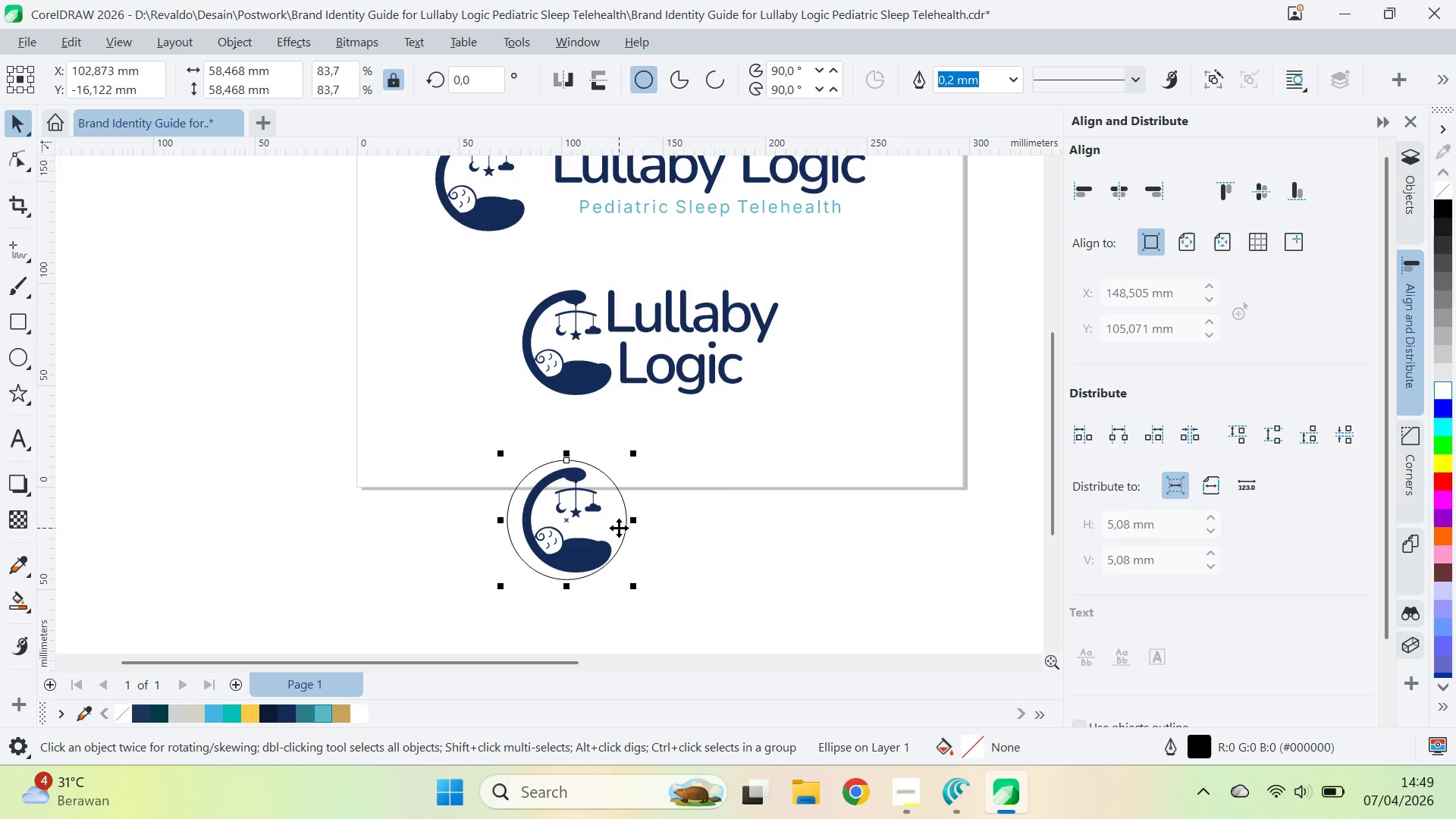 
left_click_drag(start_coordinate=[619, 528], to_coordinate=[629, 526])
 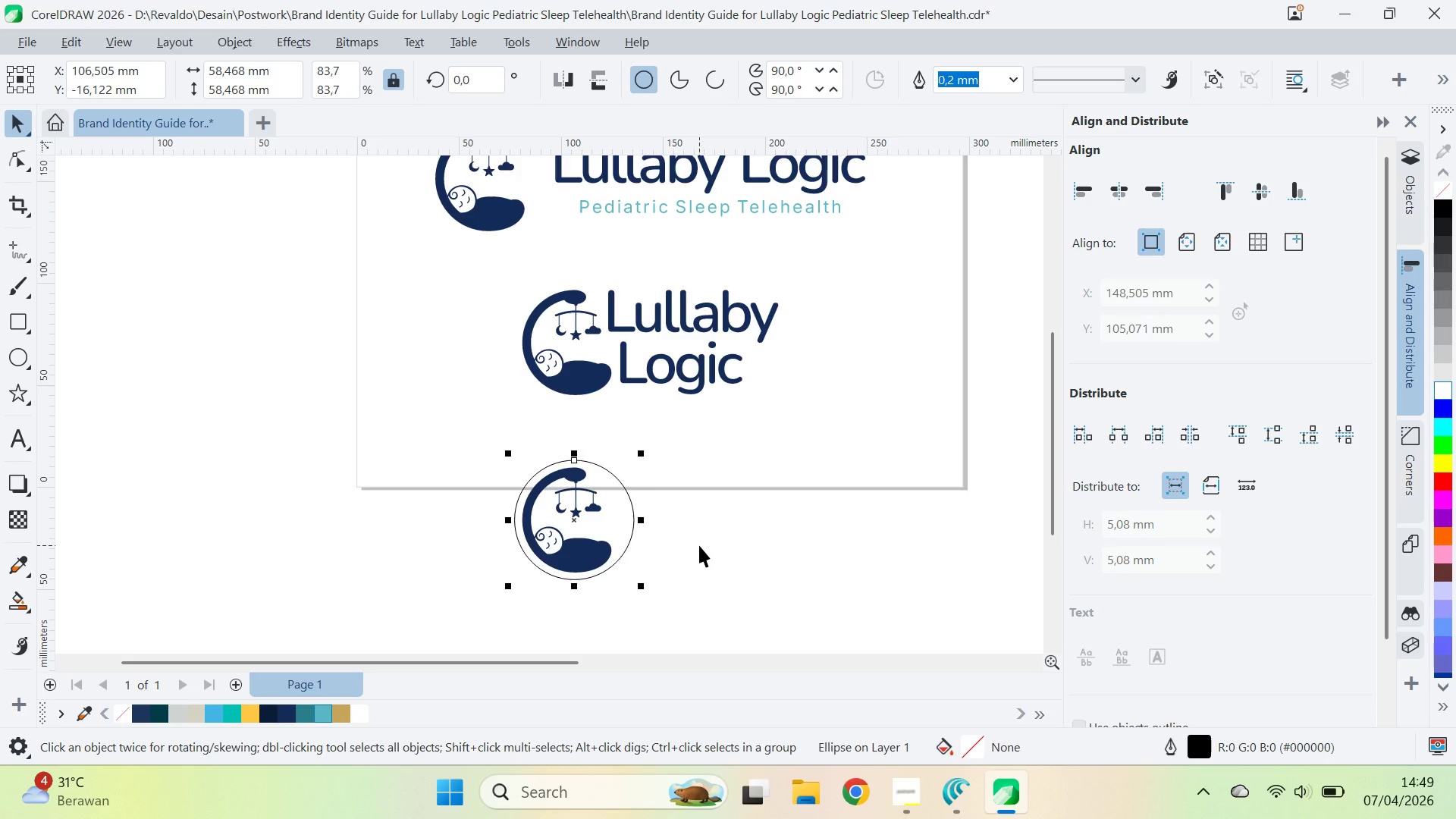 
hold_key(key=ShiftLeft, duration=1.38)
 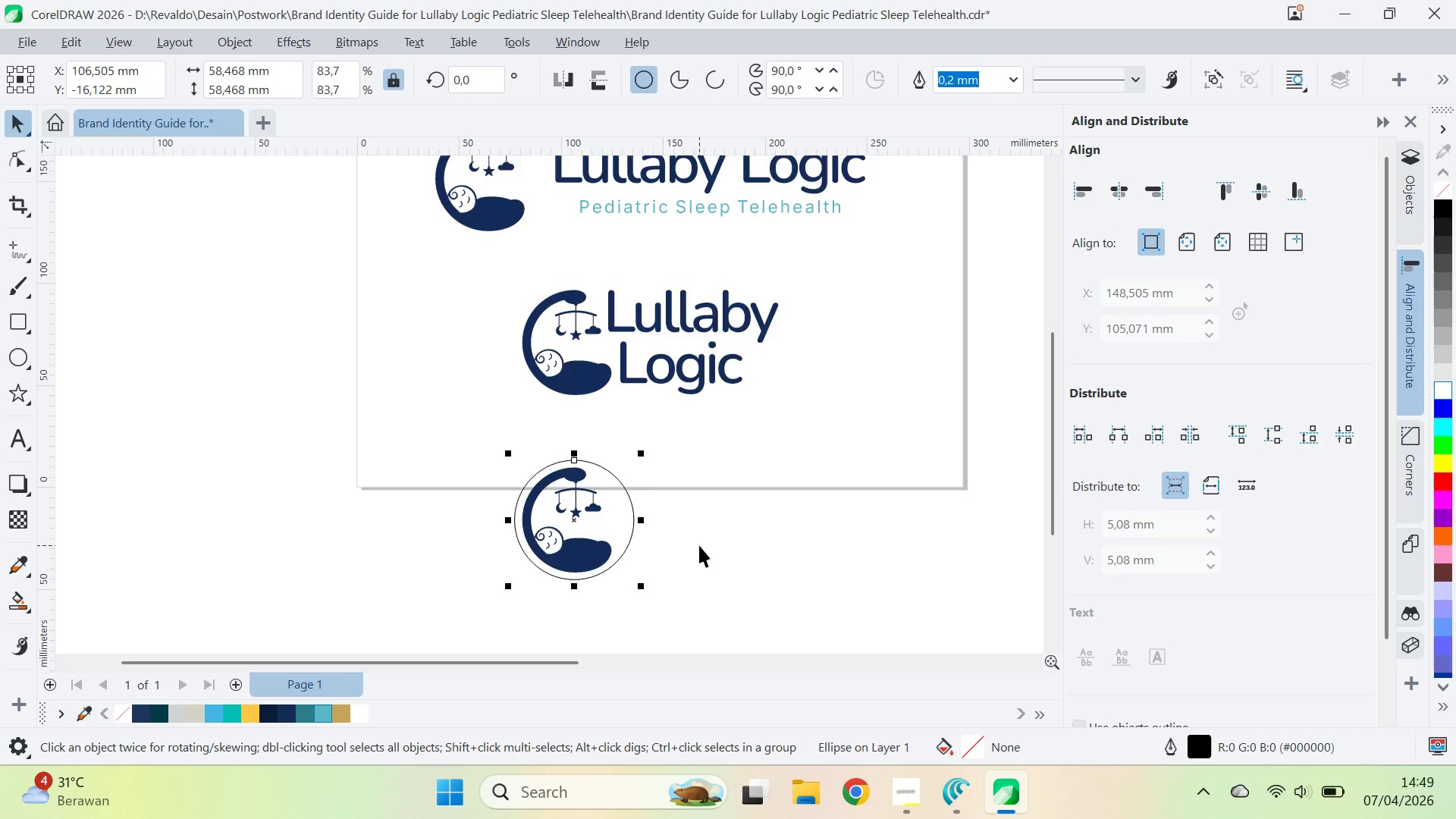 
left_click([699, 545])
 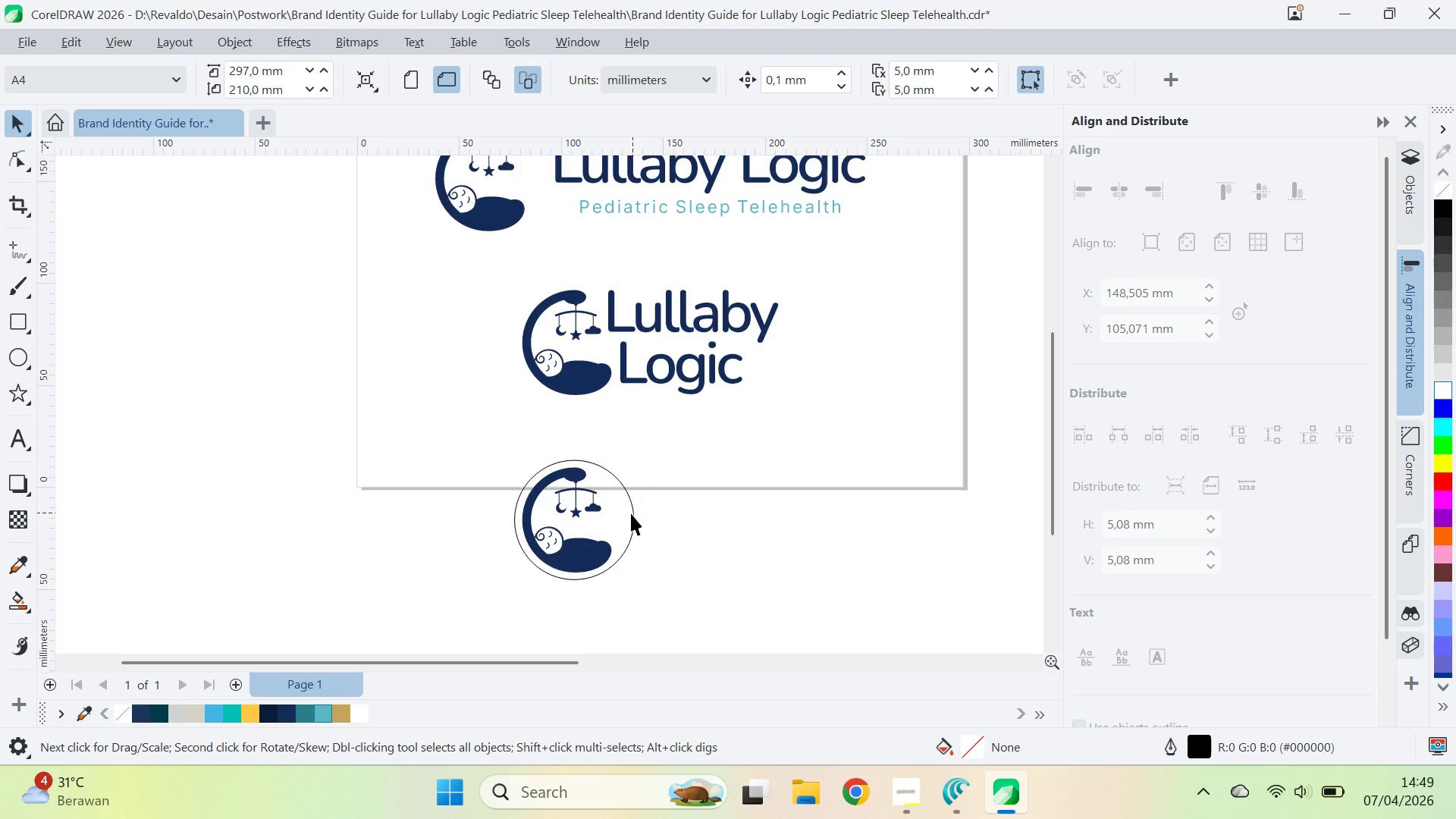 
scroll: coordinate [616, 528], scroll_direction: none, amount: 0.0
 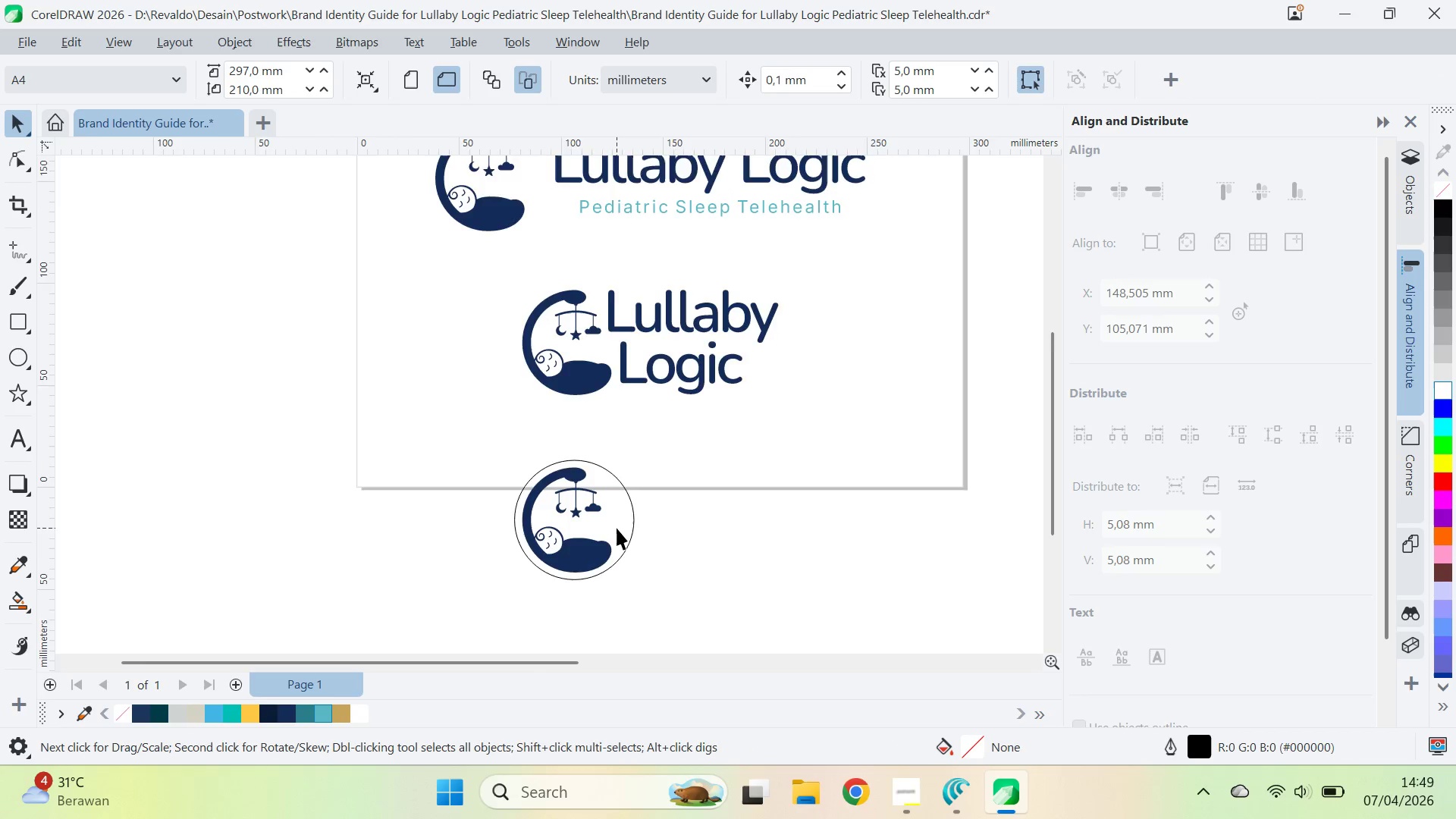 
scroll: coordinate [592, 538], scroll_direction: up, amount: 2.0
 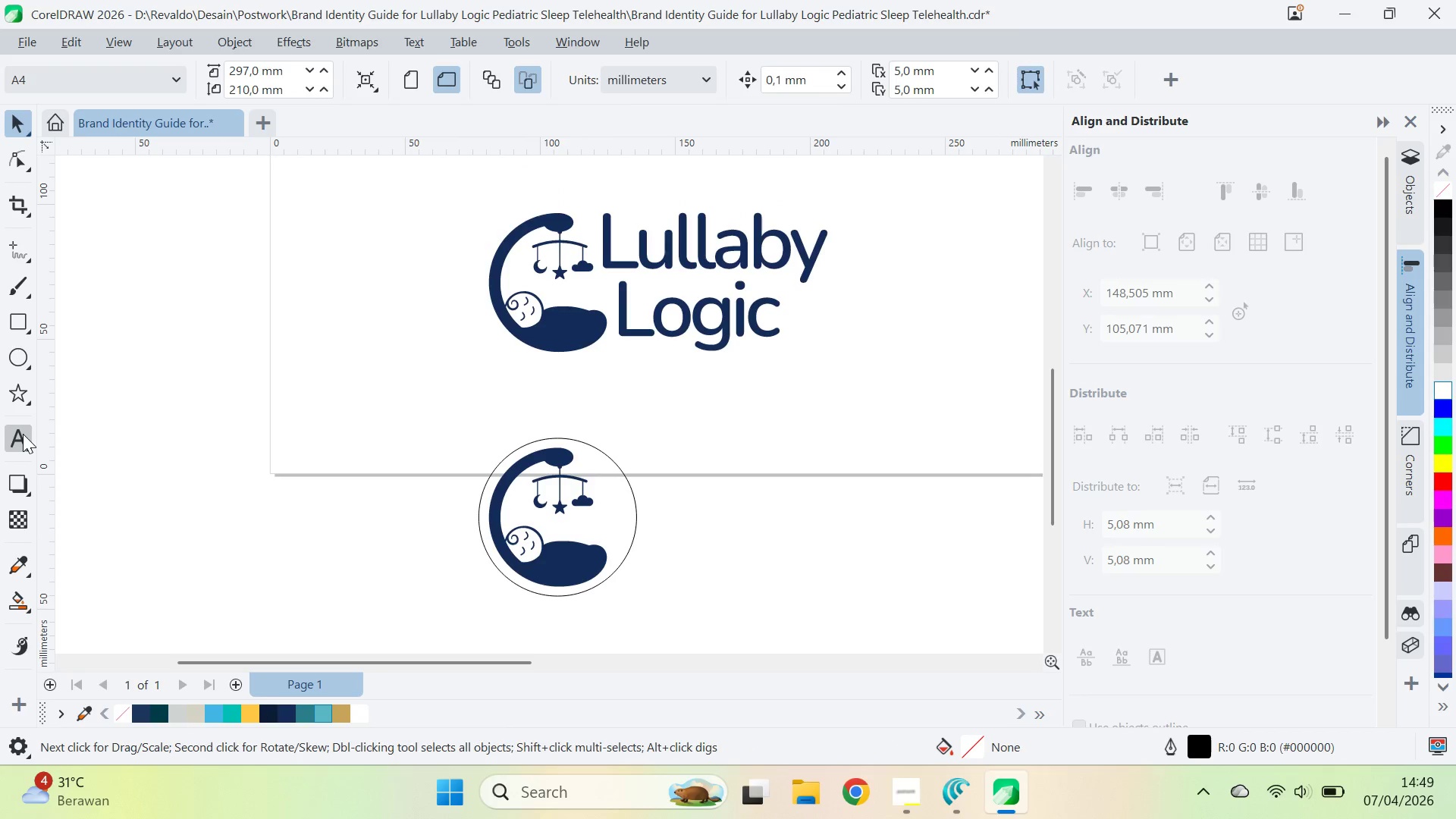 
left_click([355, 400])
 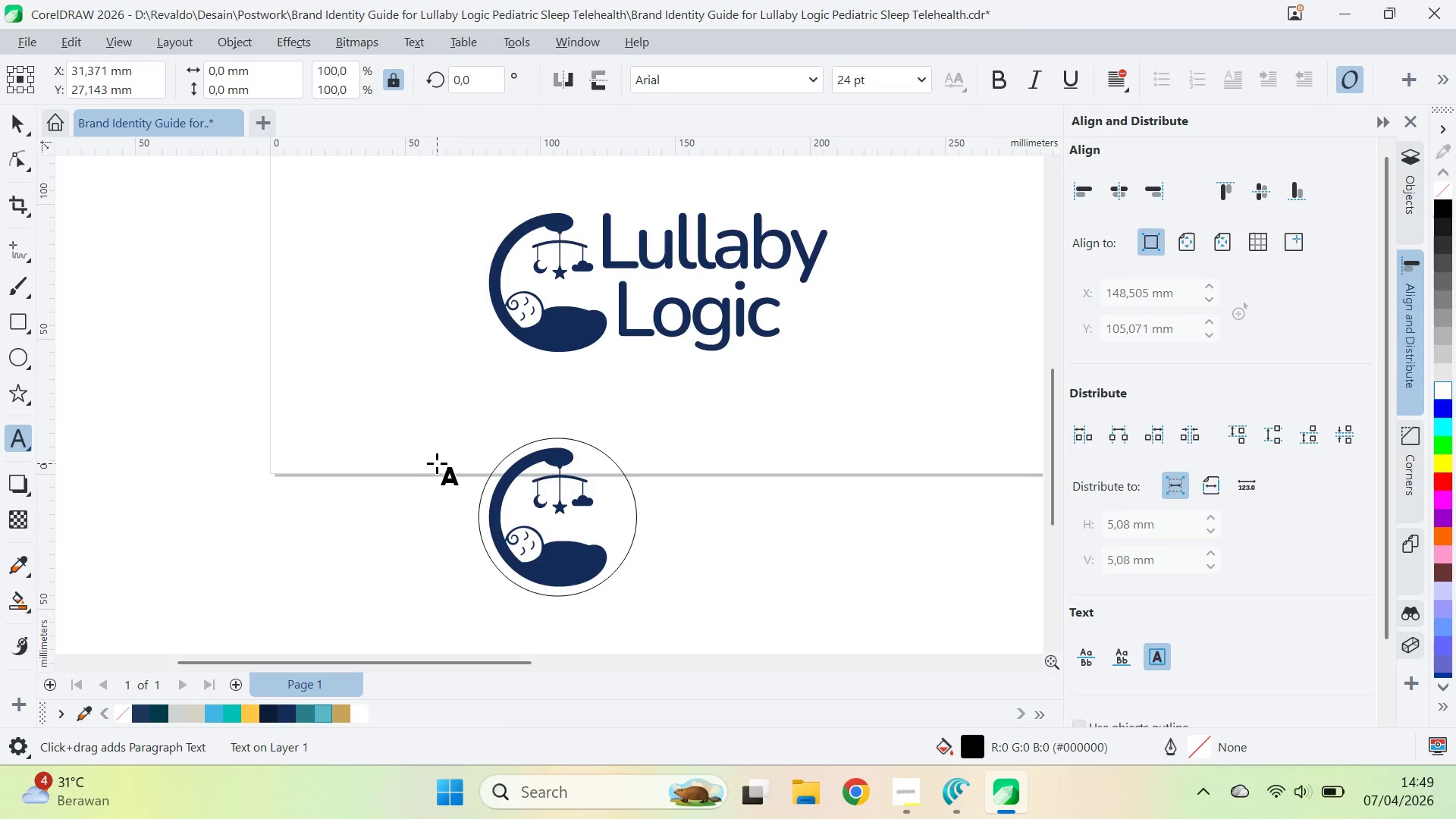 
type(Lullabu )
key(Backspace)
key(Backspace)
type(y Logic )
key(Backspace)
 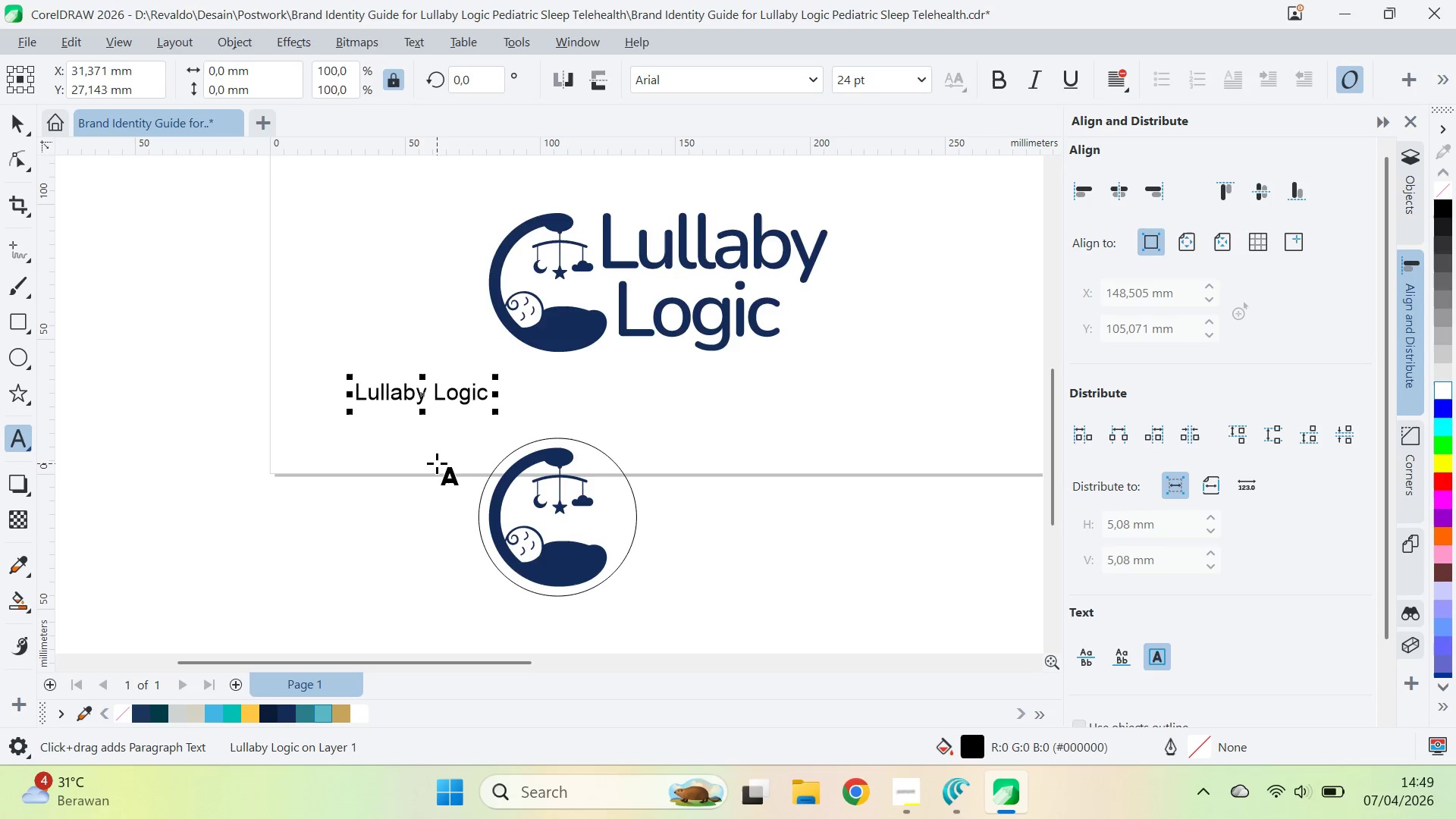 
left_click([789, 173])
 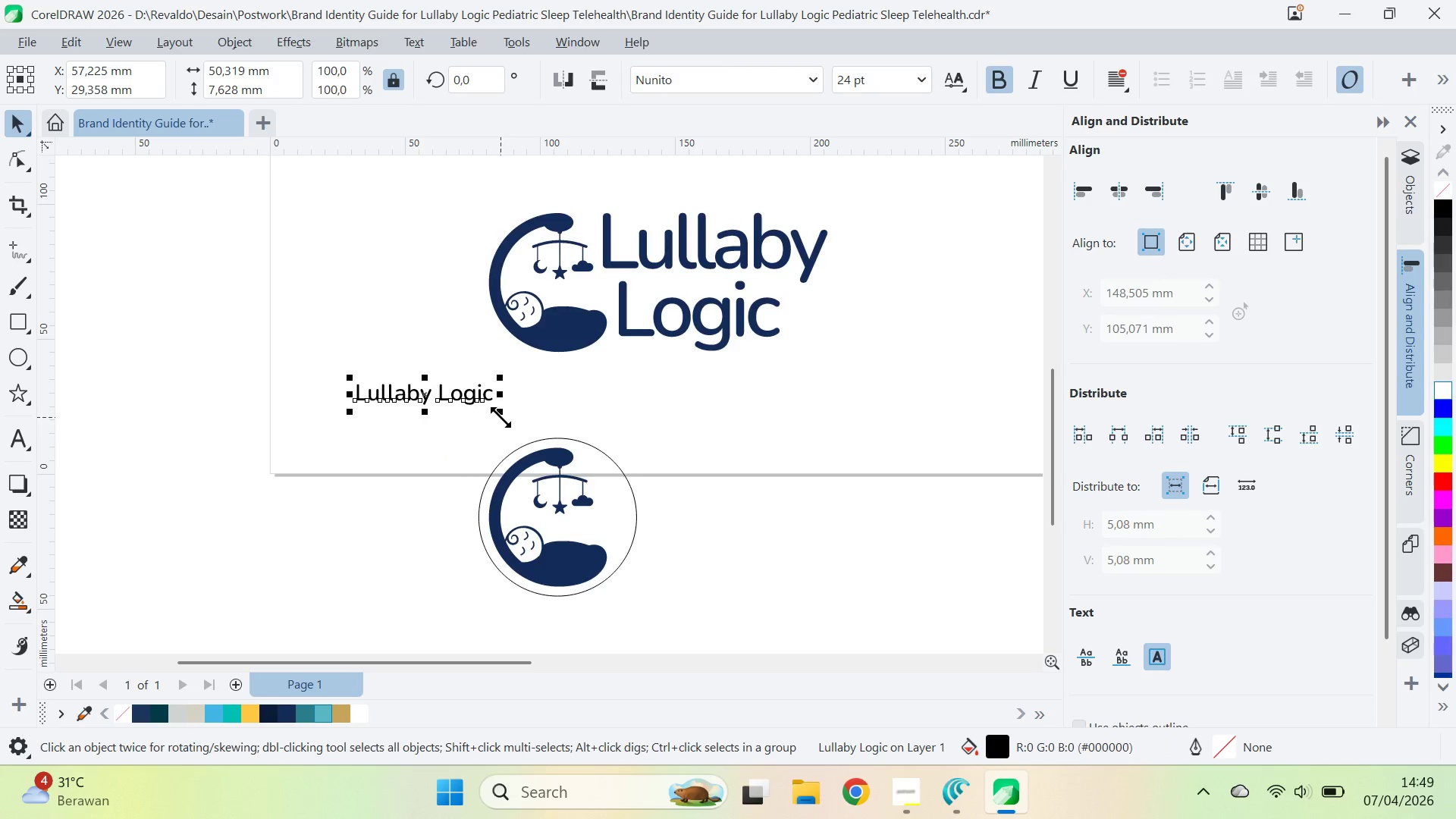 
key(A)
 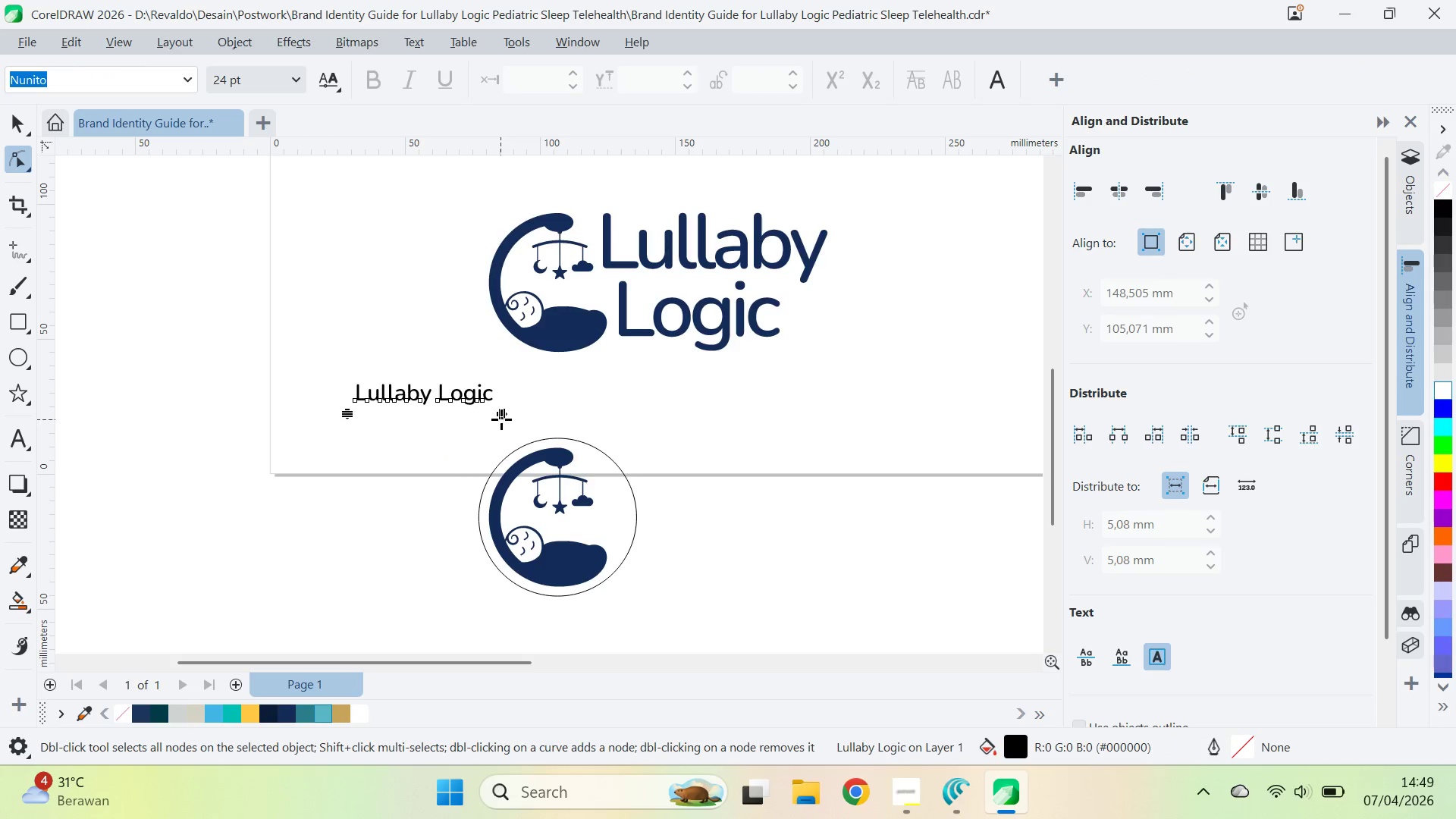 
left_click_drag(start_coordinate=[506, 418], to_coordinate=[480, 437])
 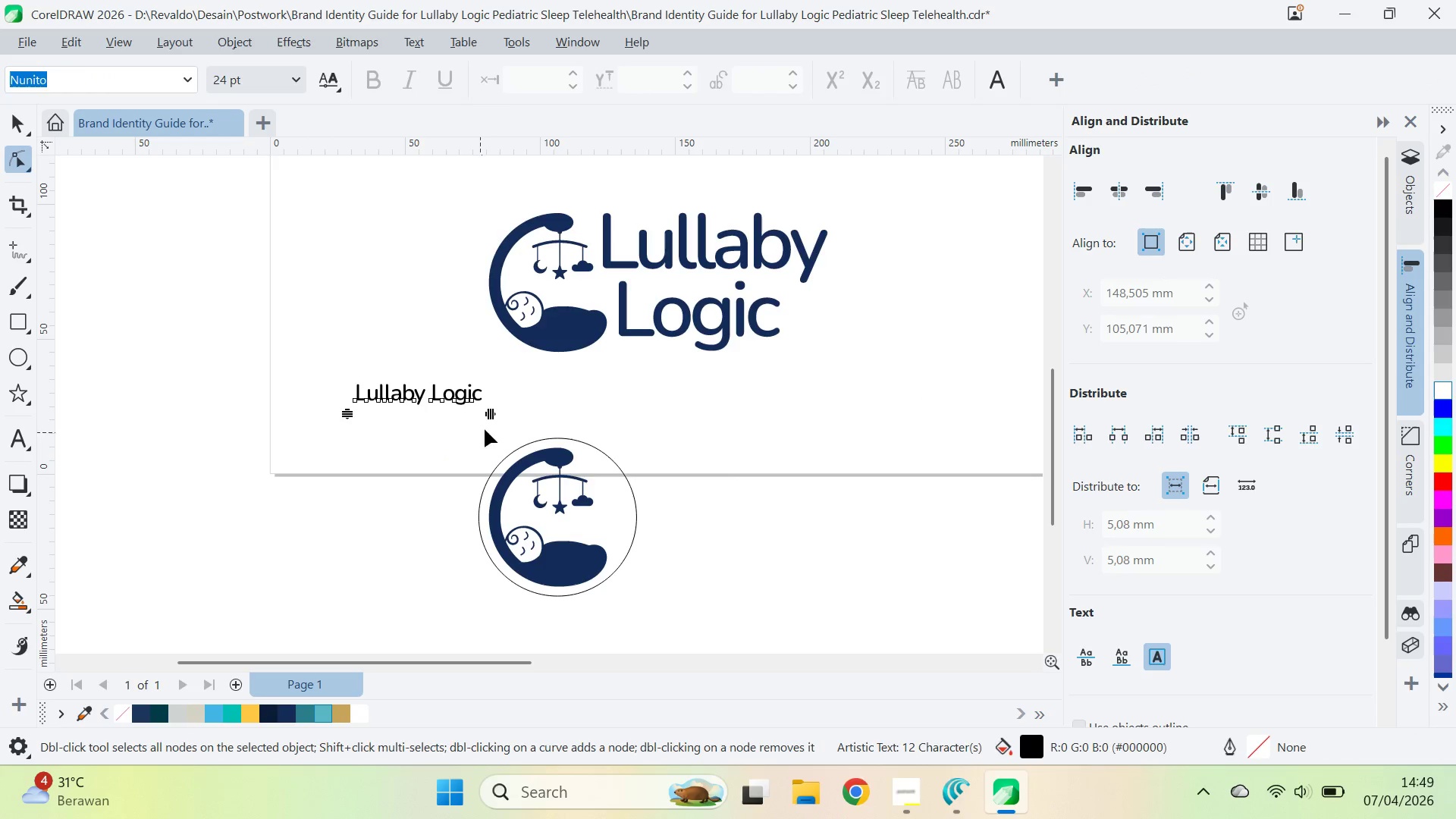 
key(V)
 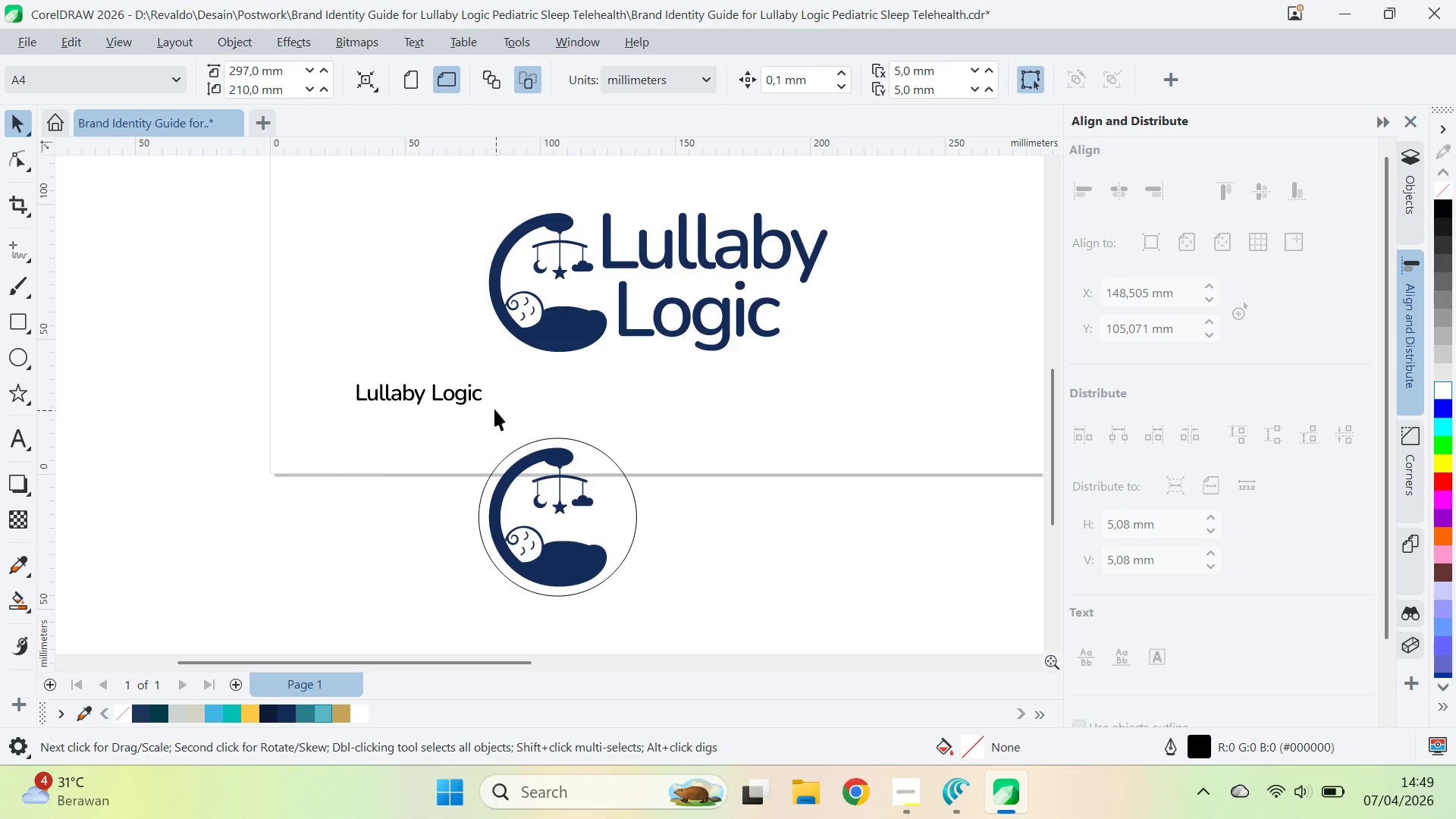 
left_click([474, 391])
 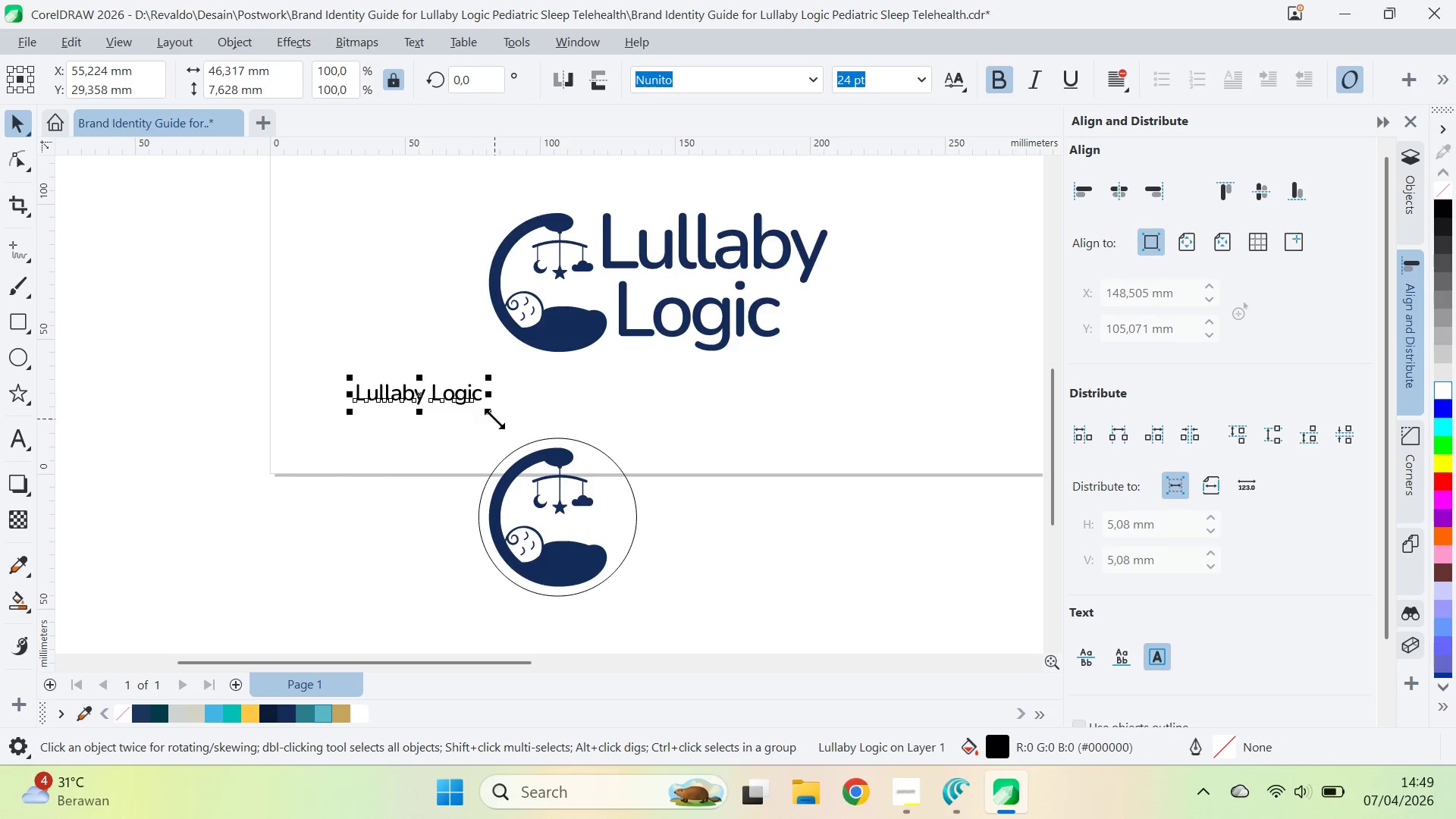 
left_click_drag(start_coordinate=[494, 419], to_coordinate=[486, 455])
 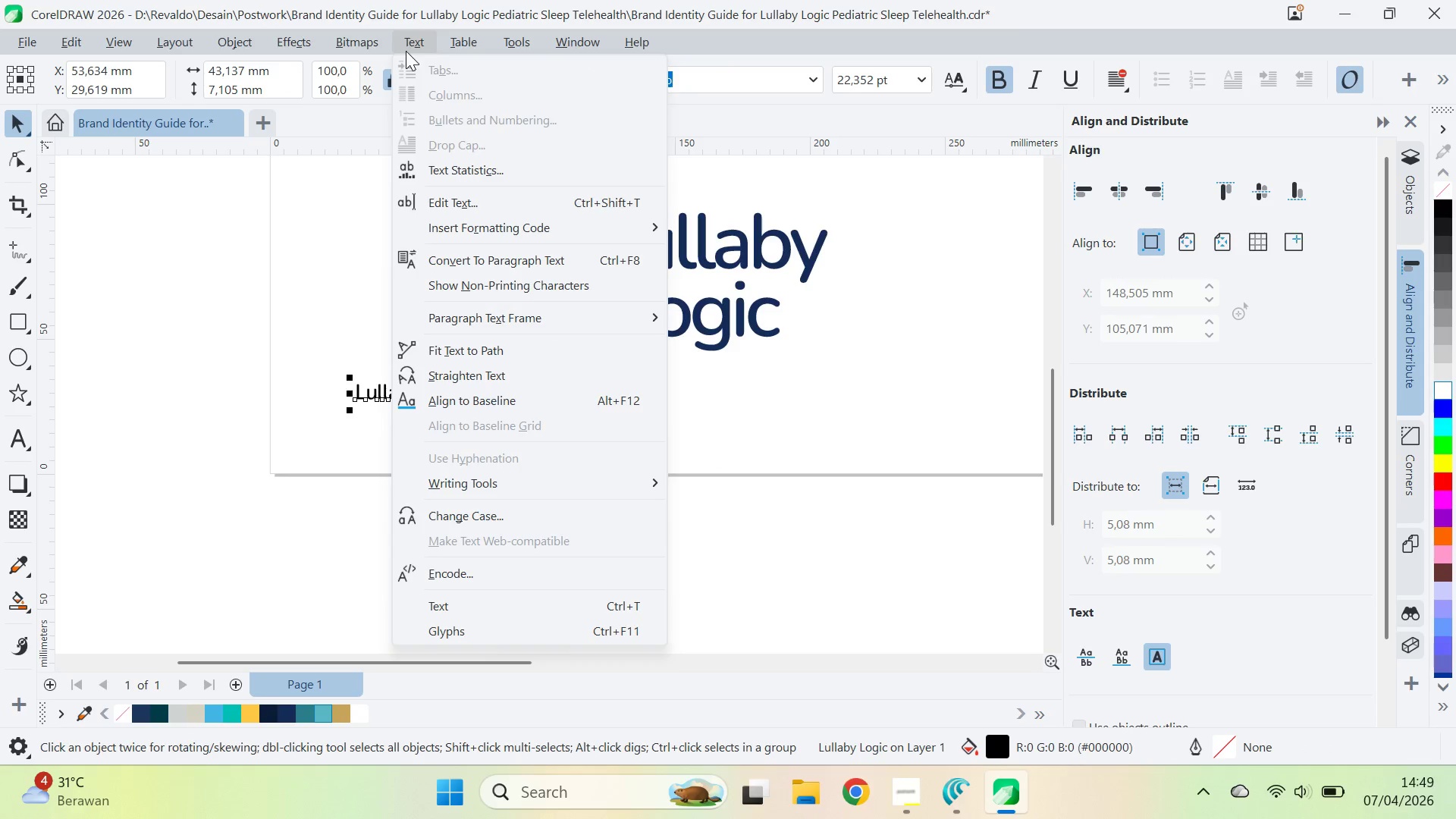 
wait(5.44)
 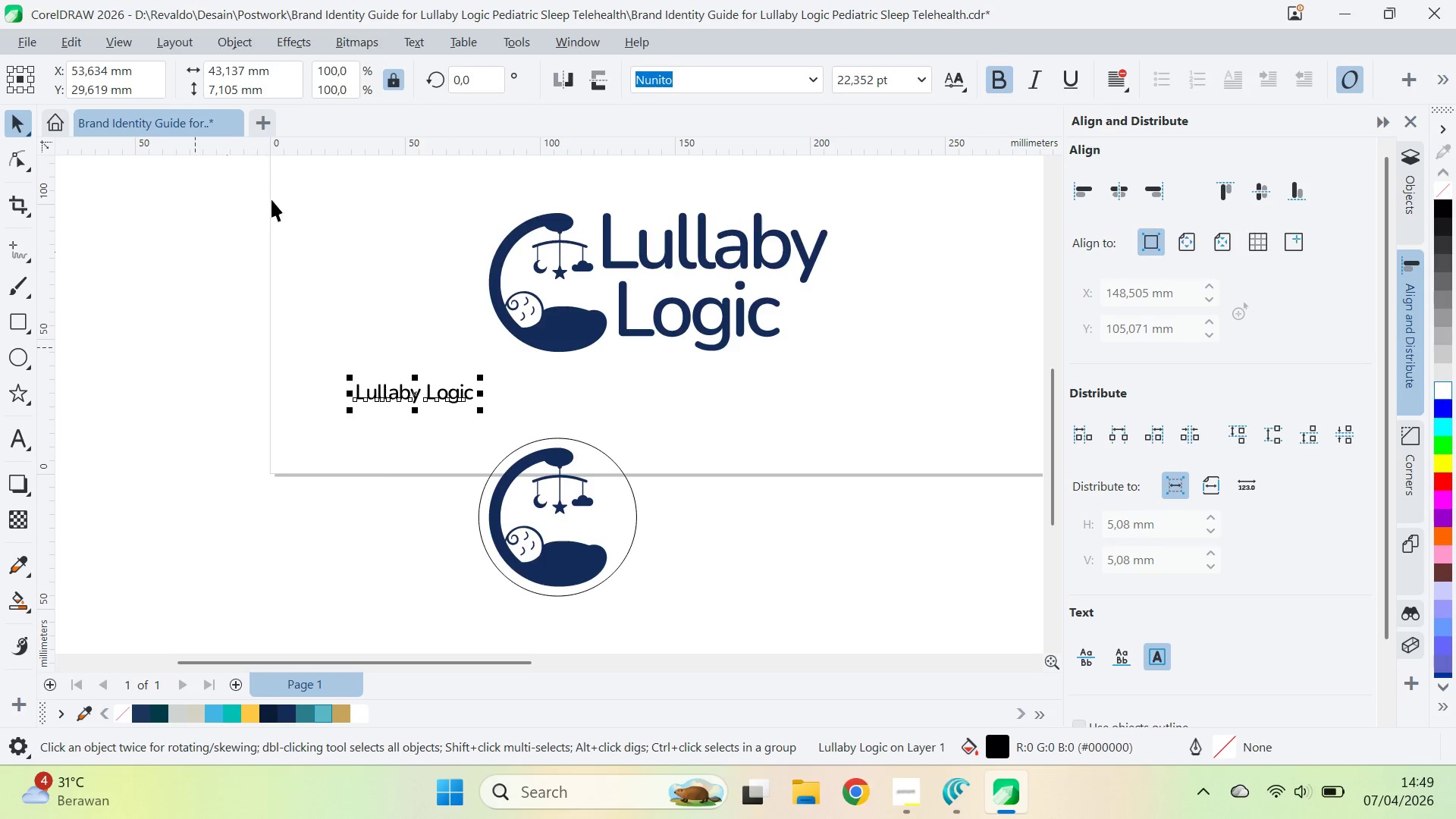 
left_click([471, 353])
 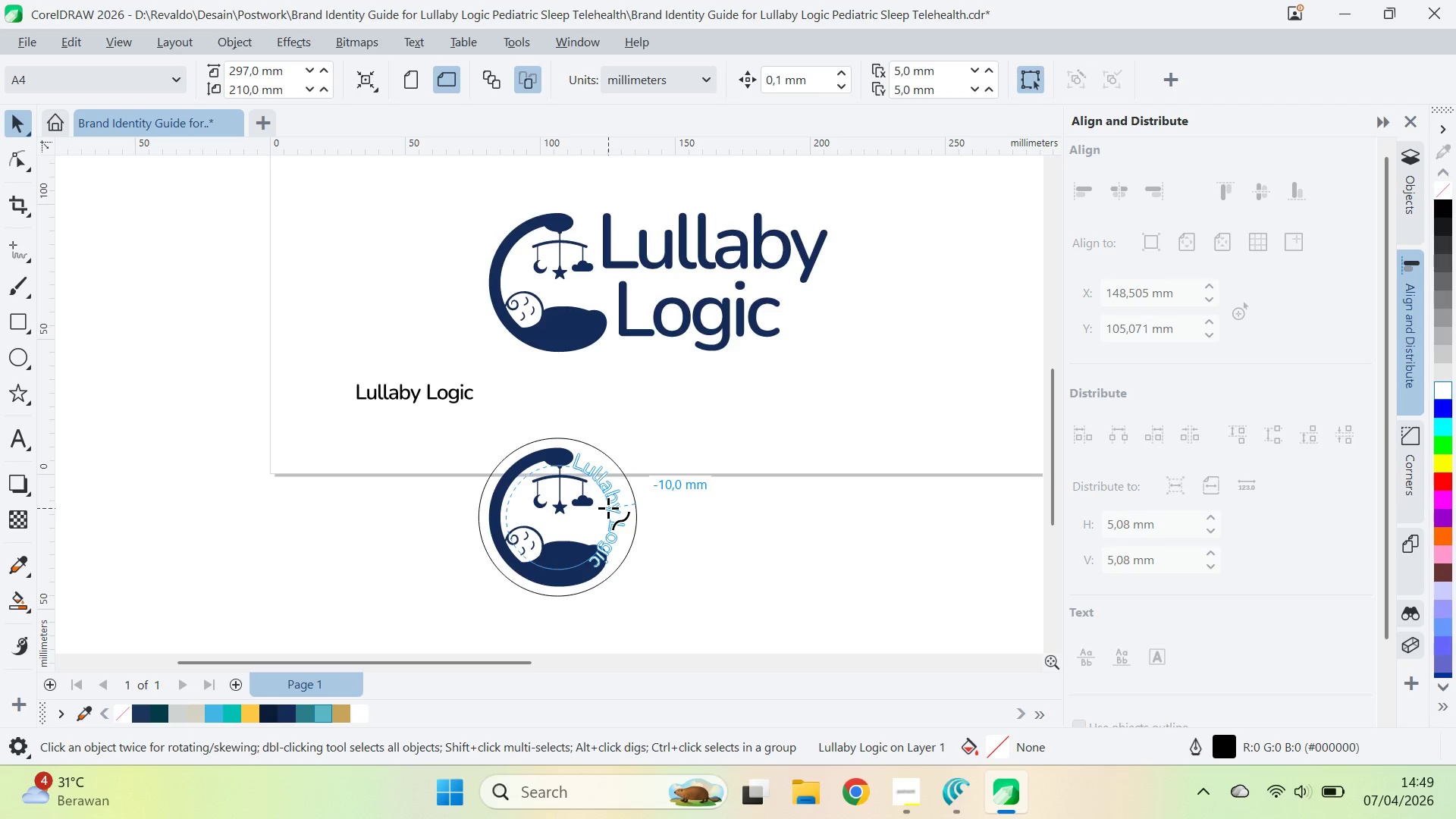 
wait(12.23)
 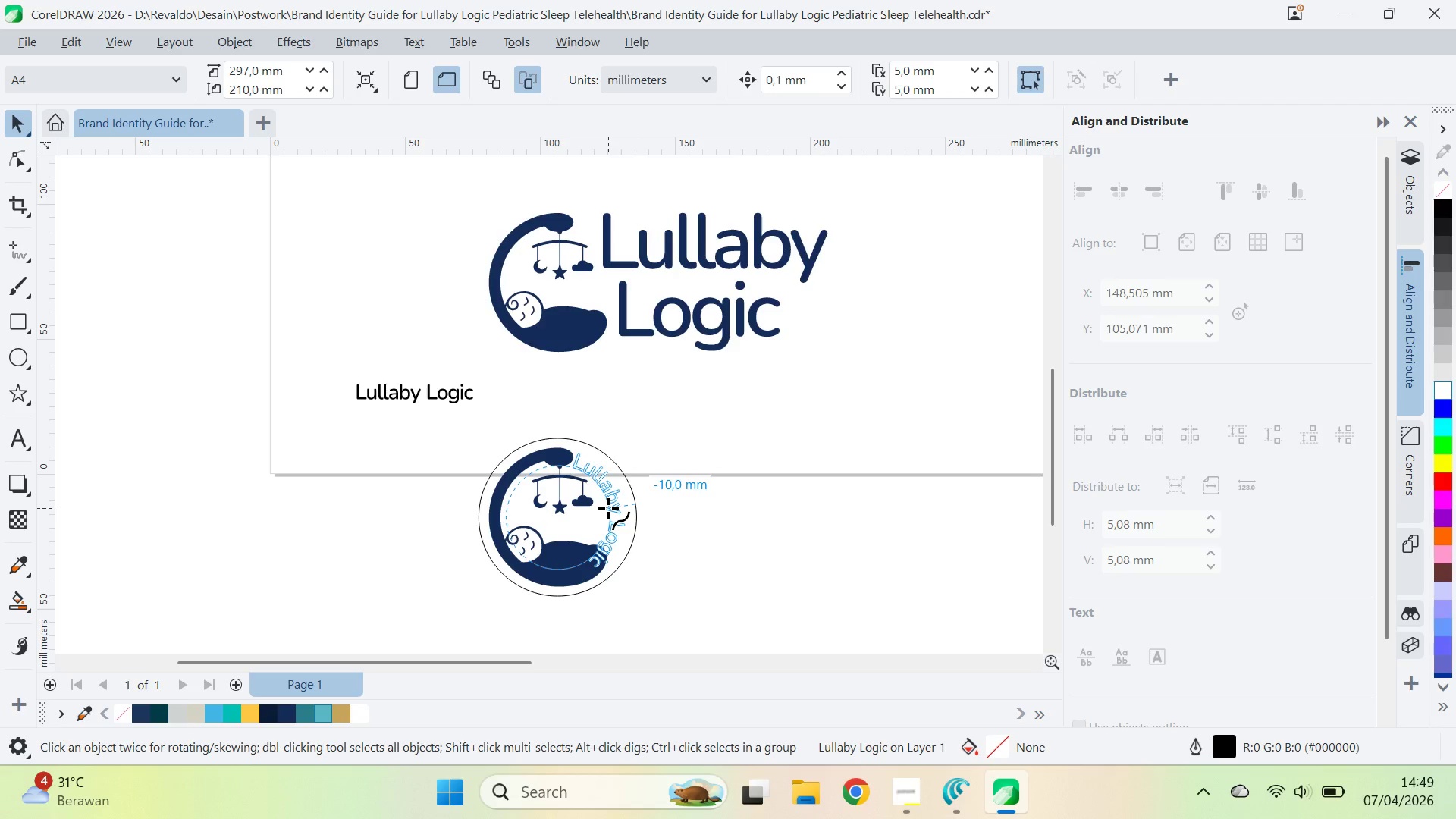 
left_click([604, 497])
 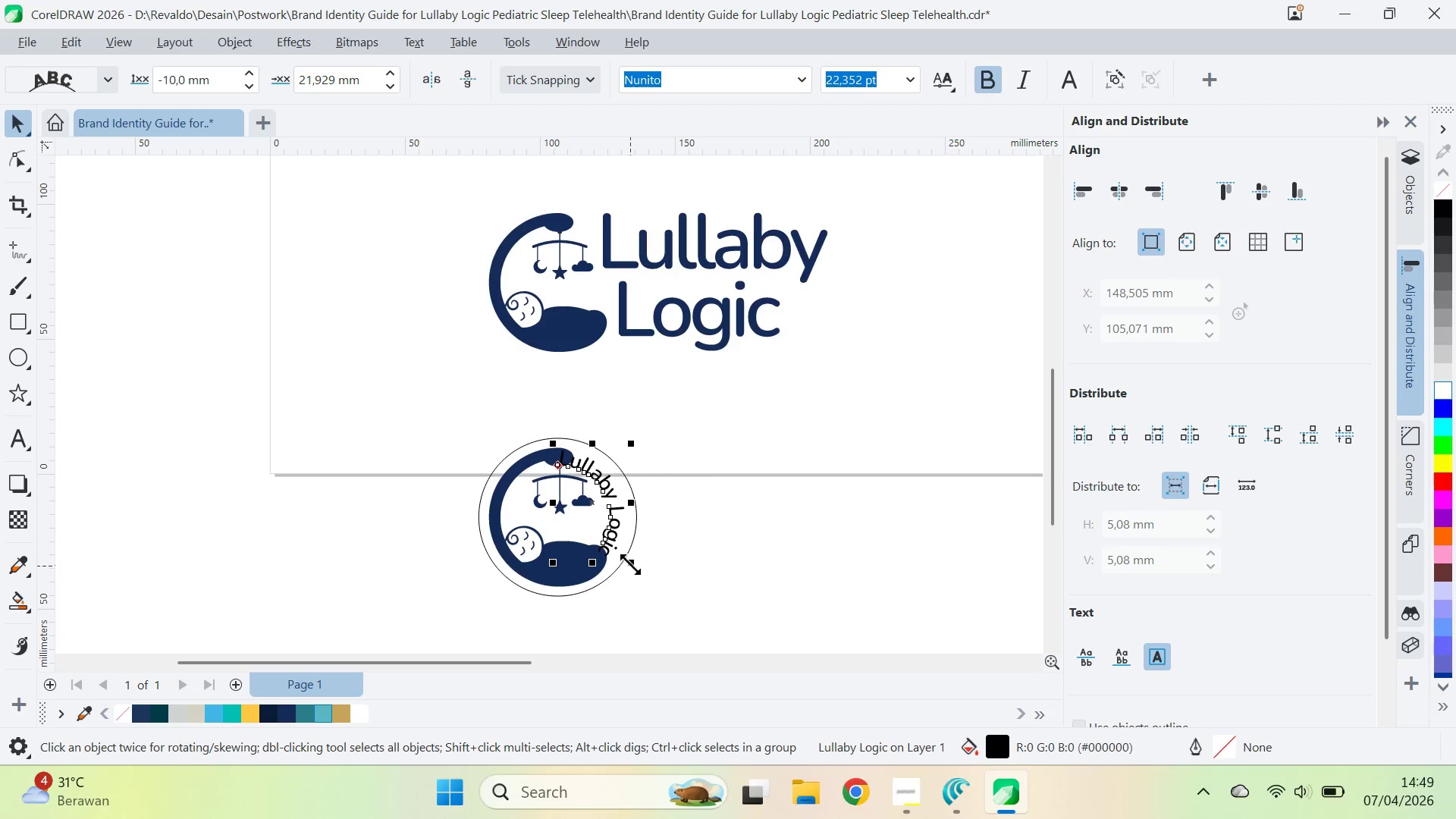 
left_click_drag(start_coordinate=[630, 562], to_coordinate=[610, 553])
 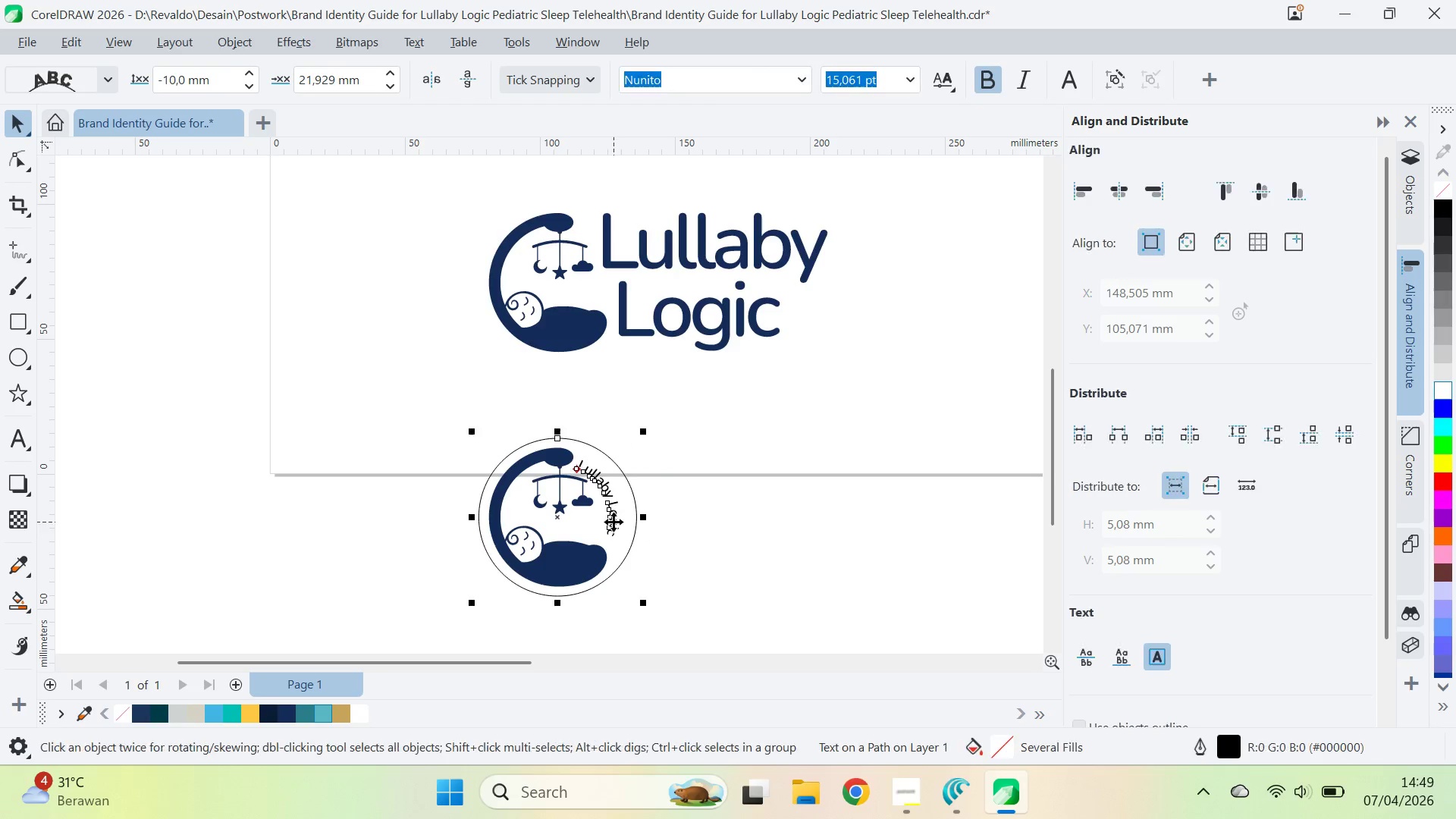 
key(Q)
 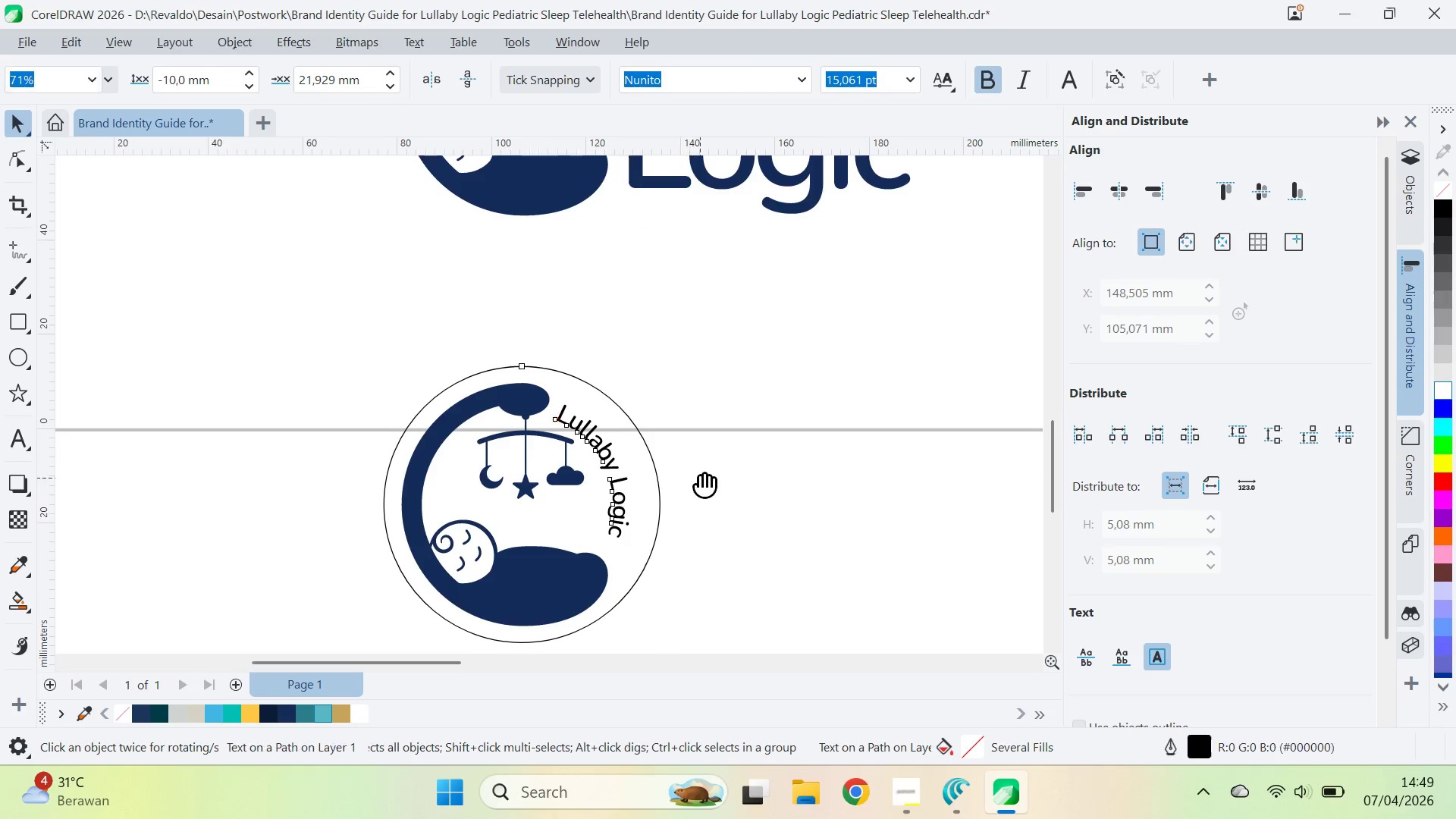 
scroll: coordinate [602, 537], scroll_direction: up, amount: 4.0
 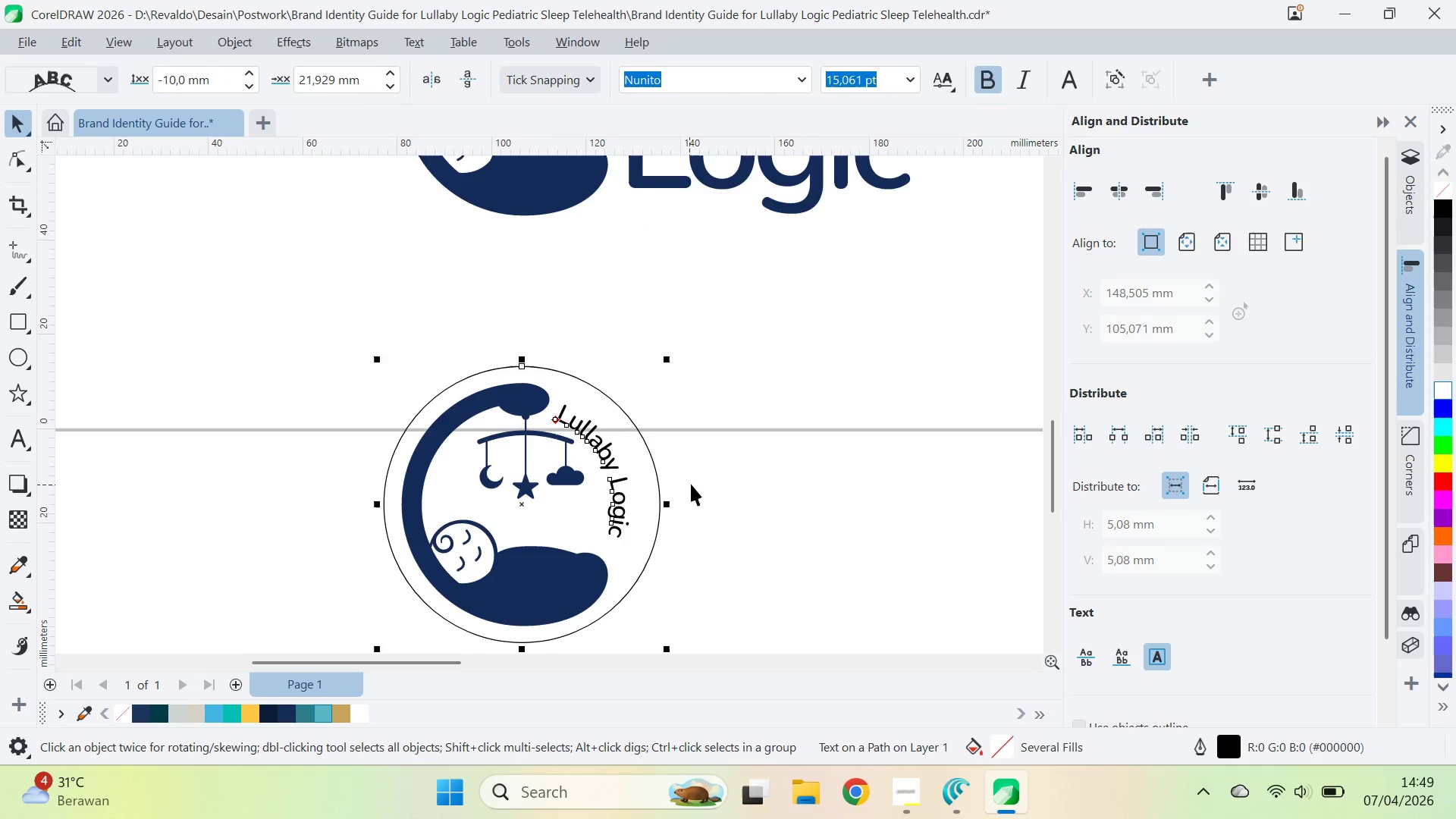 
left_click_drag(start_coordinate=[700, 477], to_coordinate=[739, 394])
 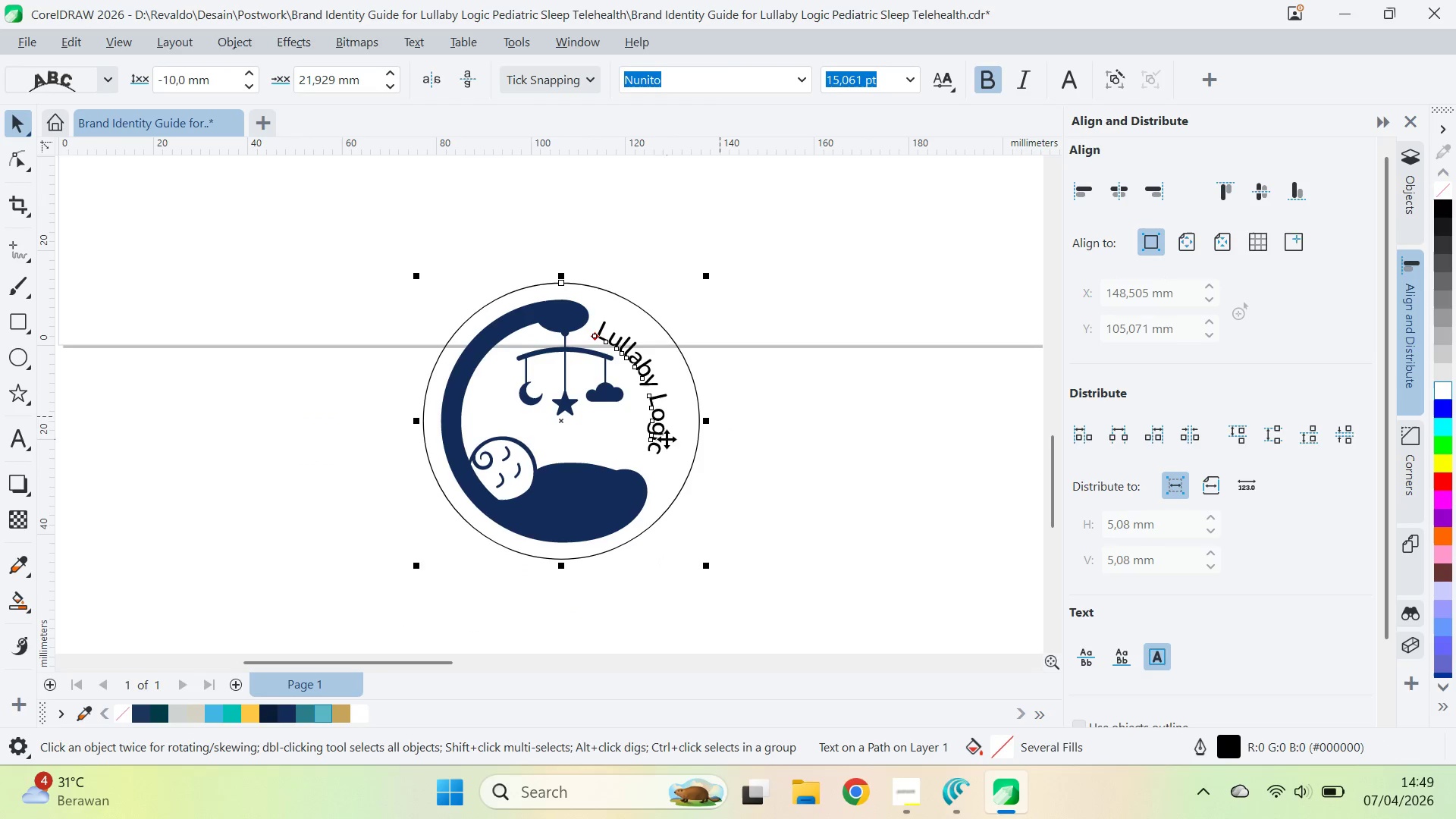 
key(V)
 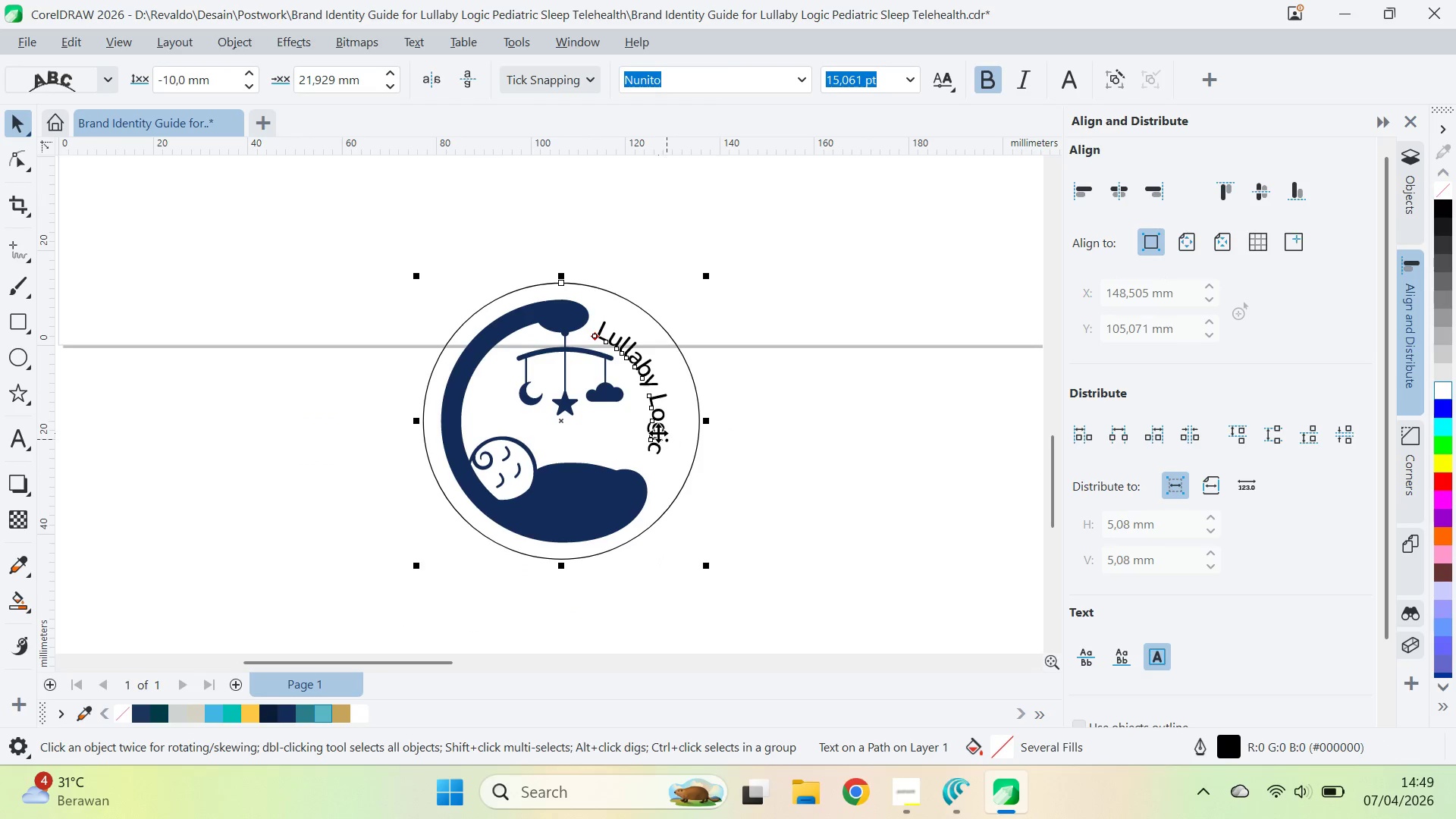 
left_click([658, 433])
 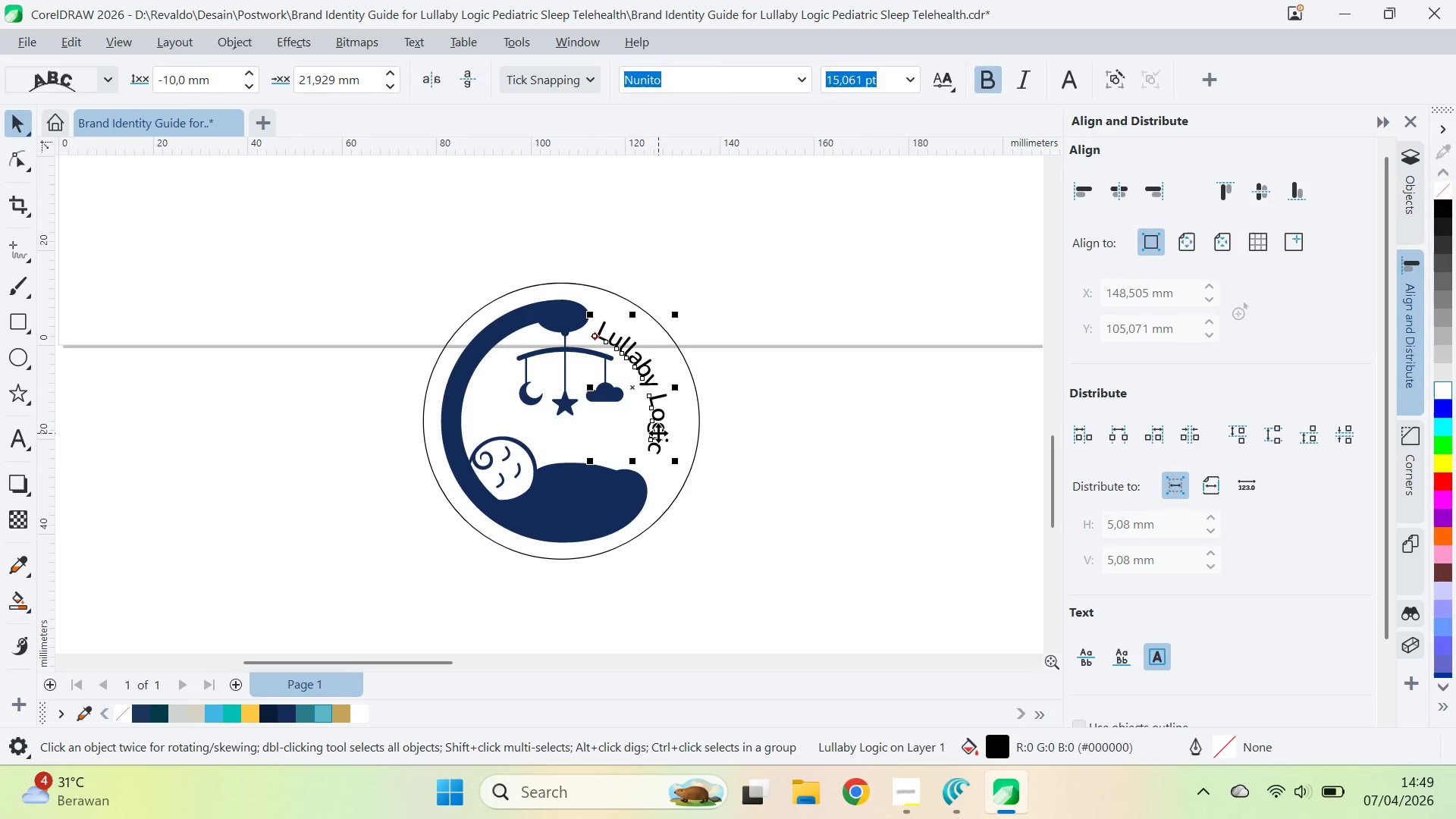 
key(A)
 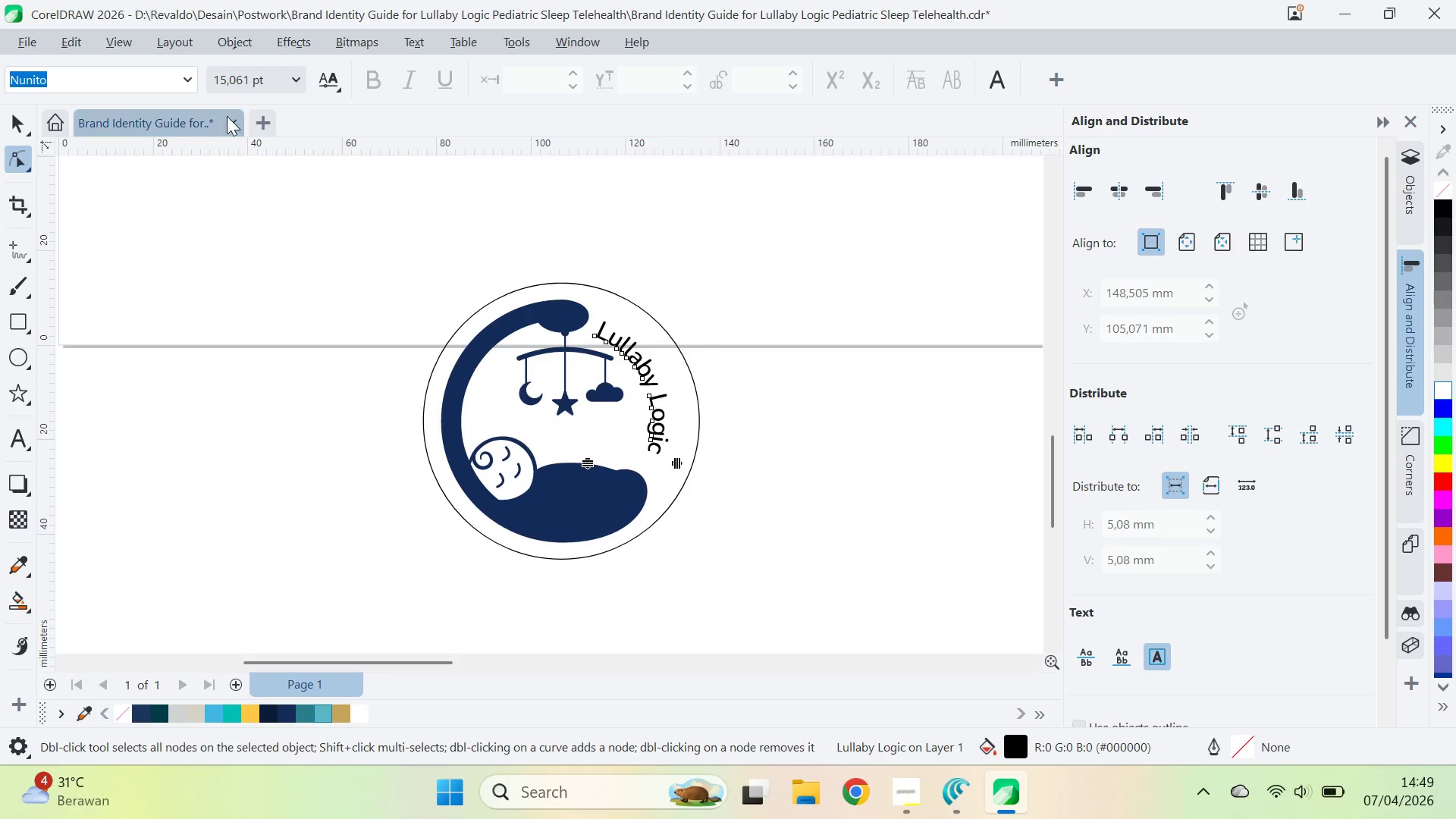 
key(V)
 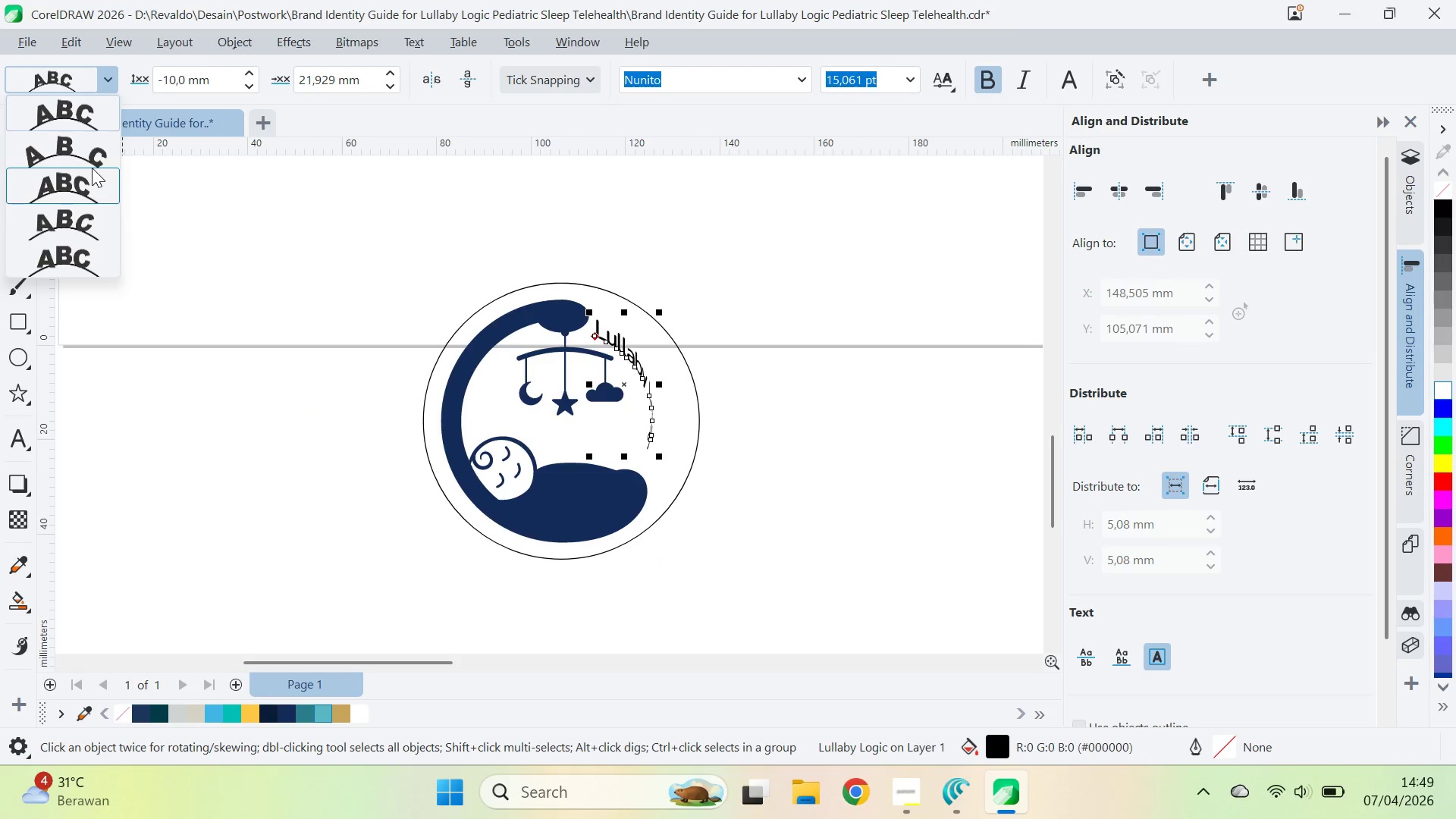 
left_click([92, 158])
 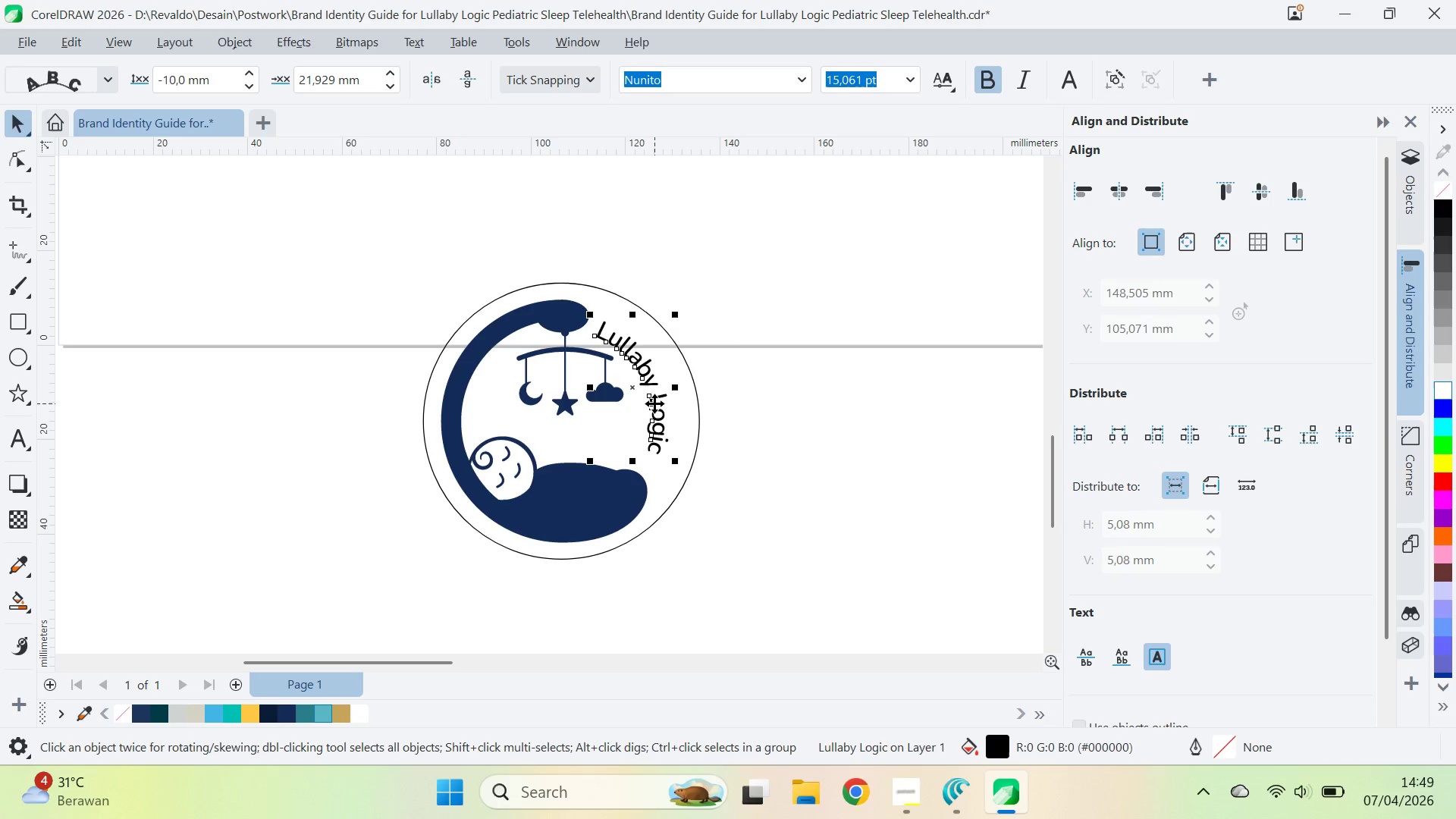 
key(V)
 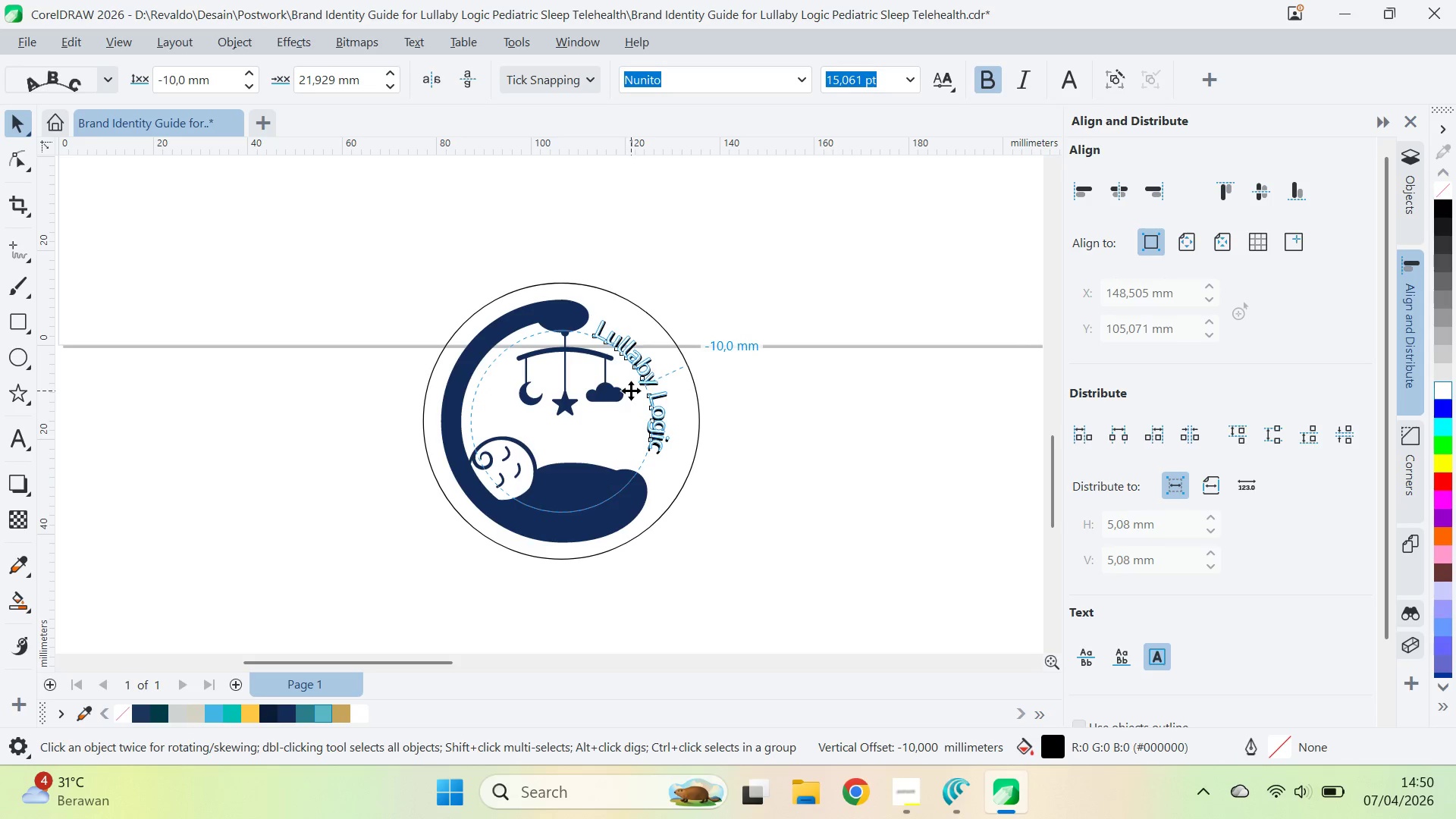 
wait(7.67)
 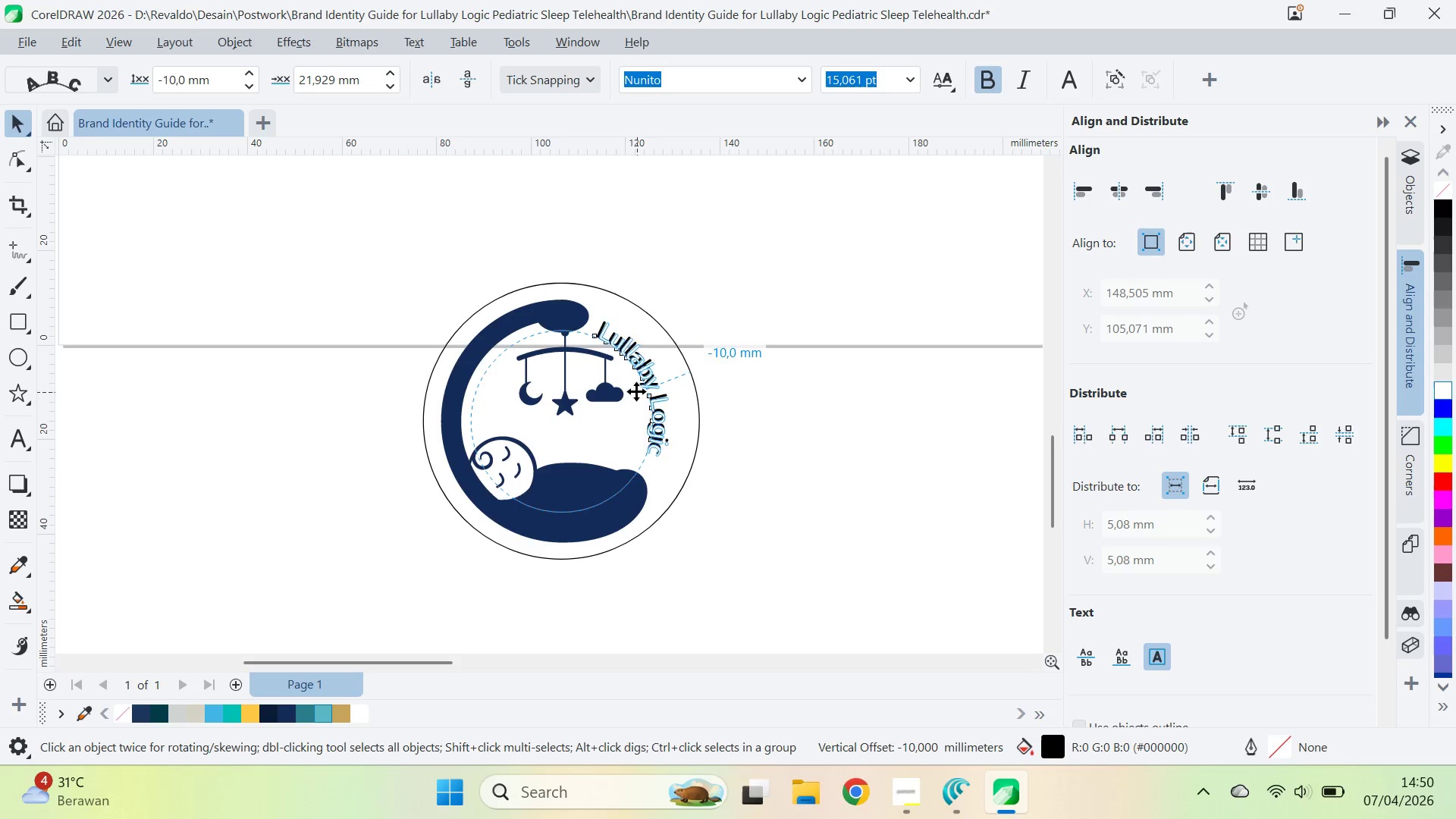 
key(A)
 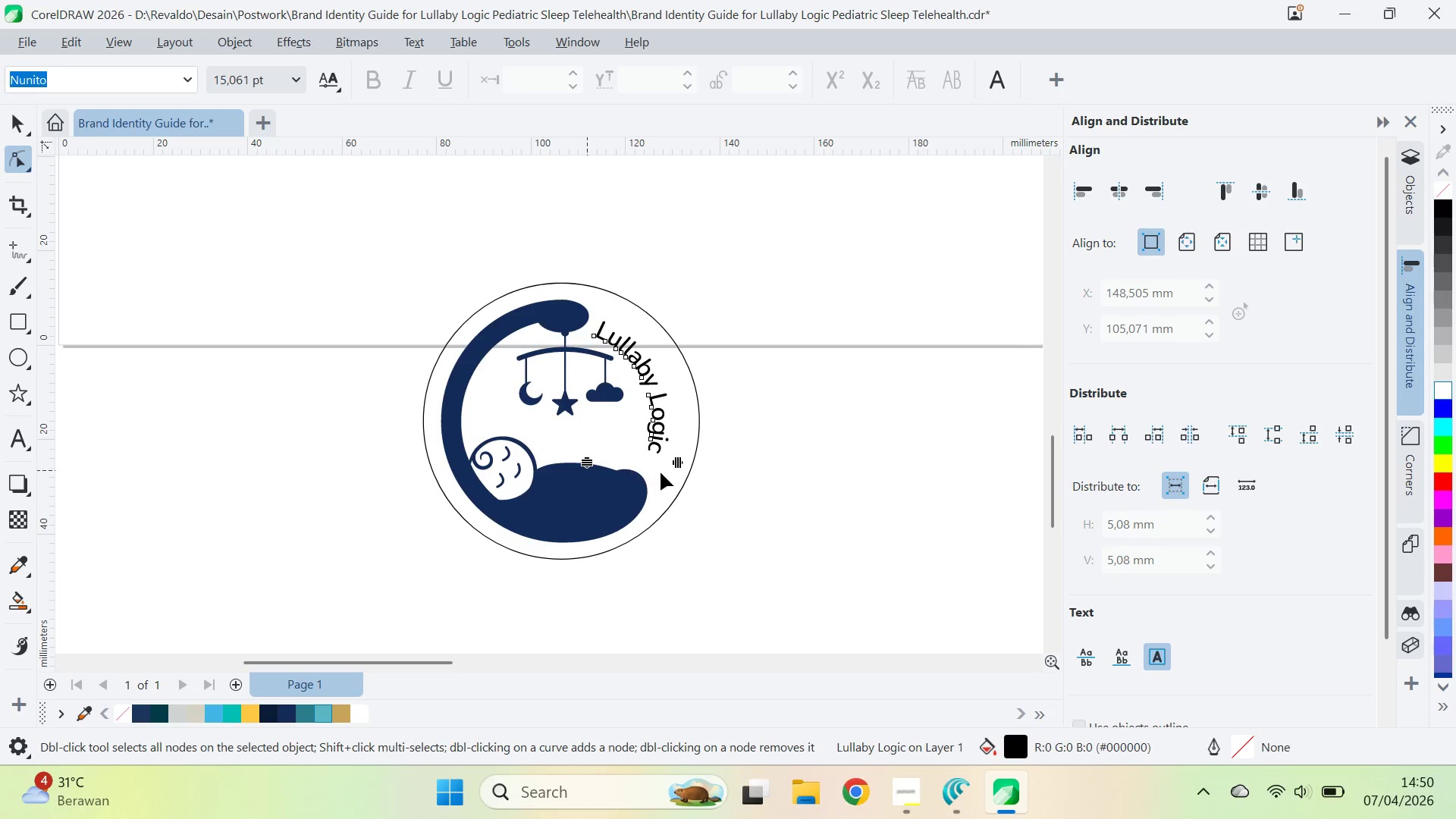 
left_click_drag(start_coordinate=[683, 461], to_coordinate=[709, 460])
 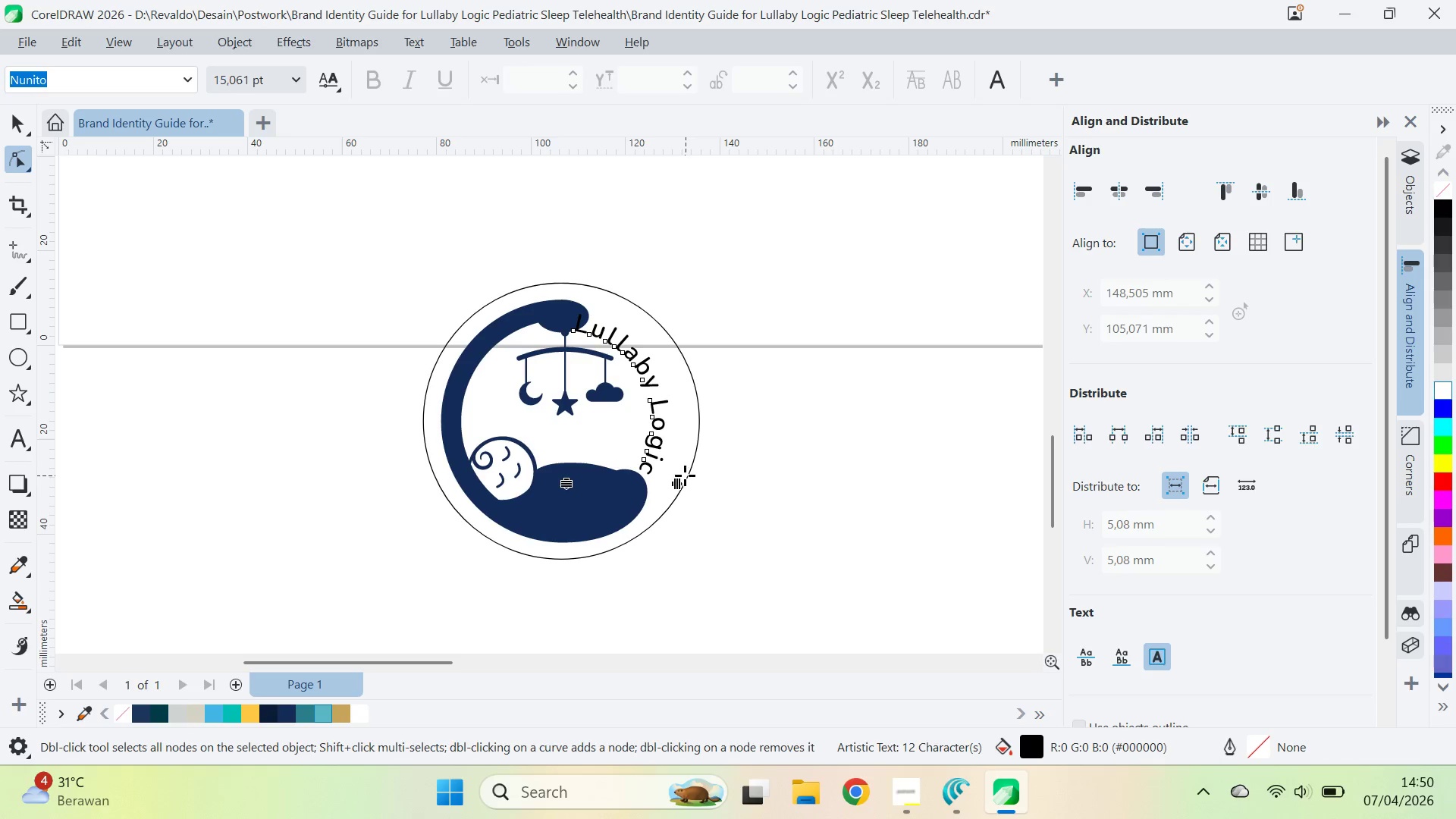 
left_click_drag(start_coordinate=[684, 475], to_coordinate=[673, 482])
 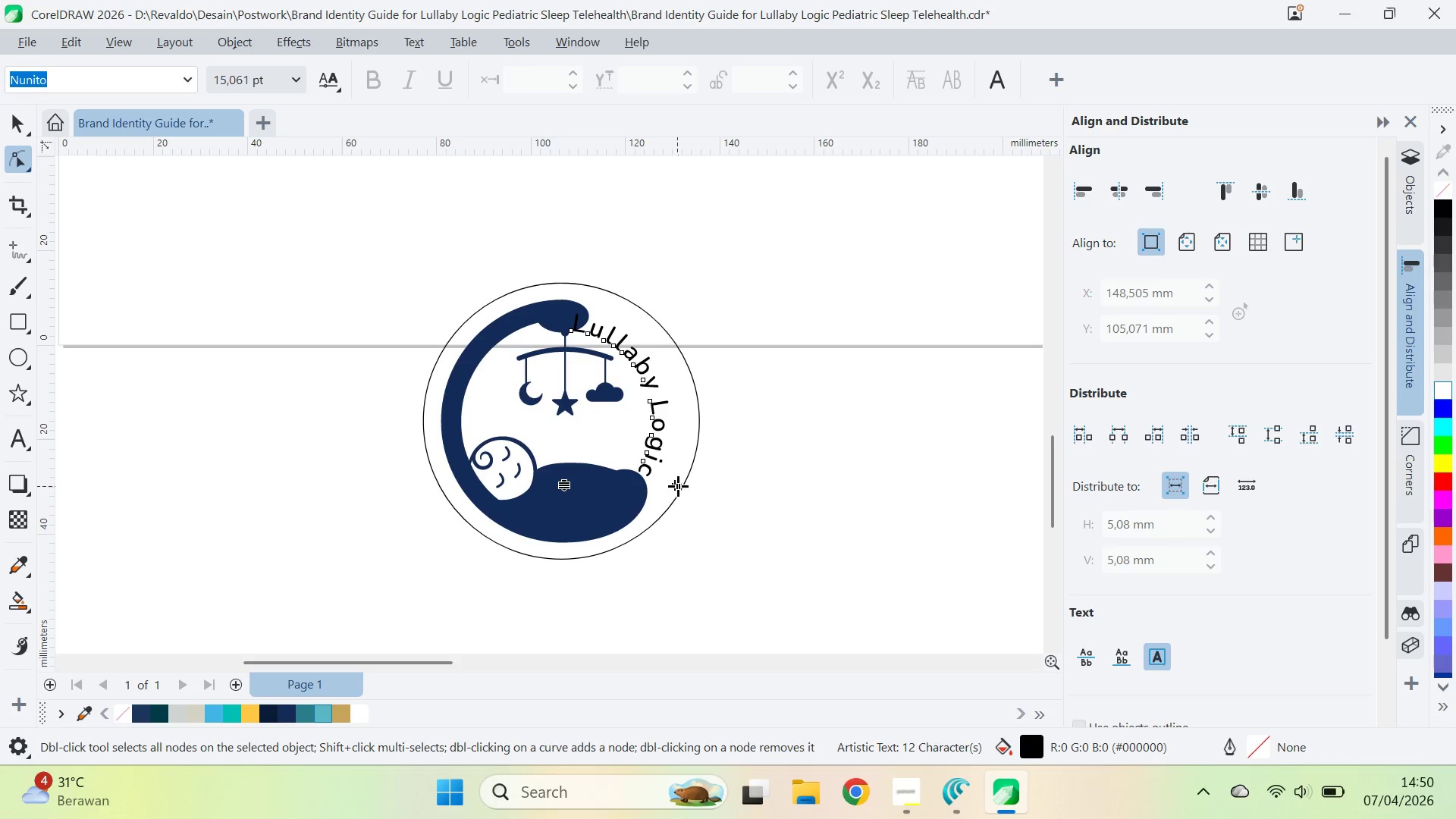 
left_click_drag(start_coordinate=[679, 486], to_coordinate=[664, 488])
 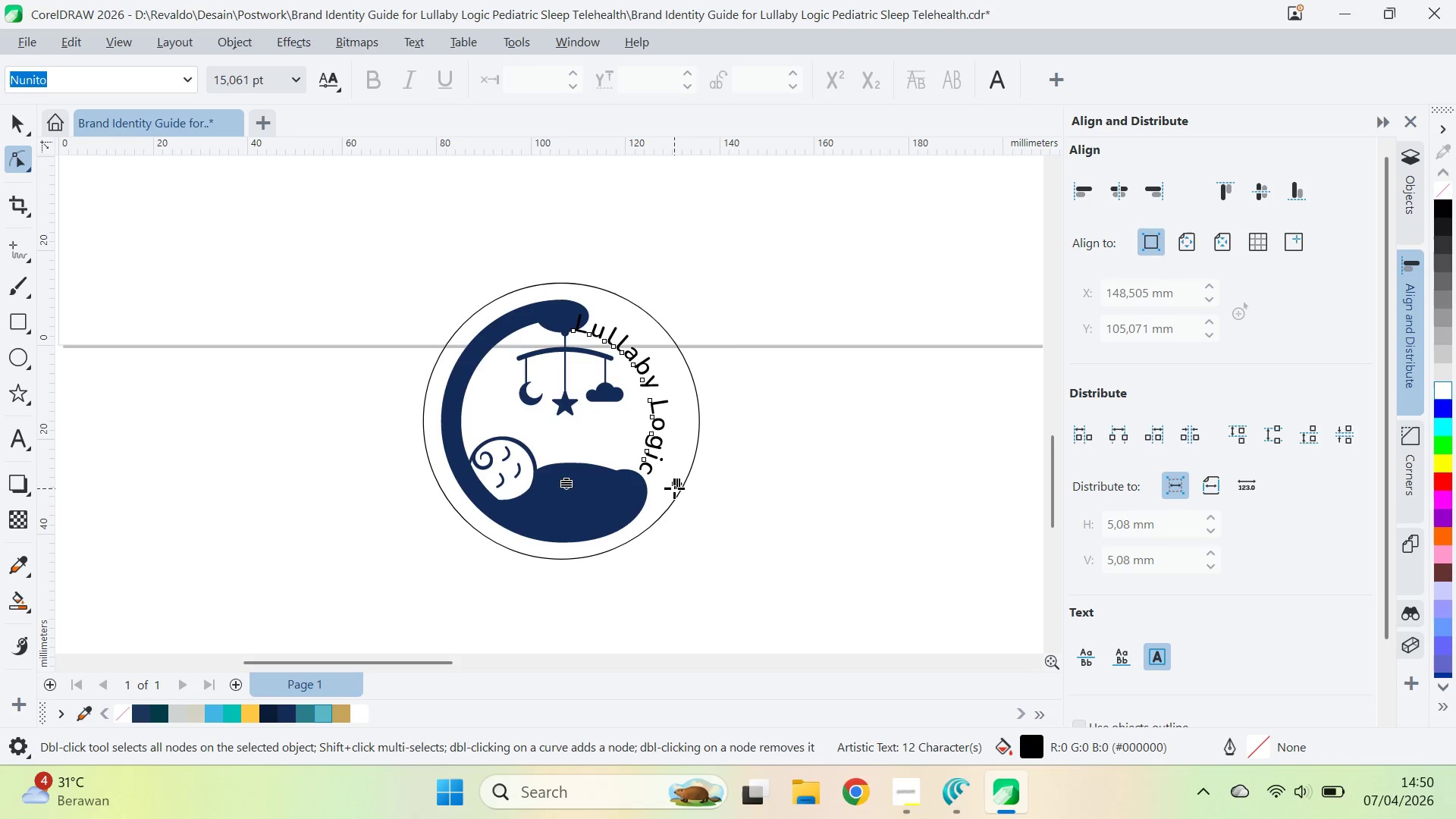 
left_click_drag(start_coordinate=[674, 488], to_coordinate=[663, 488])
 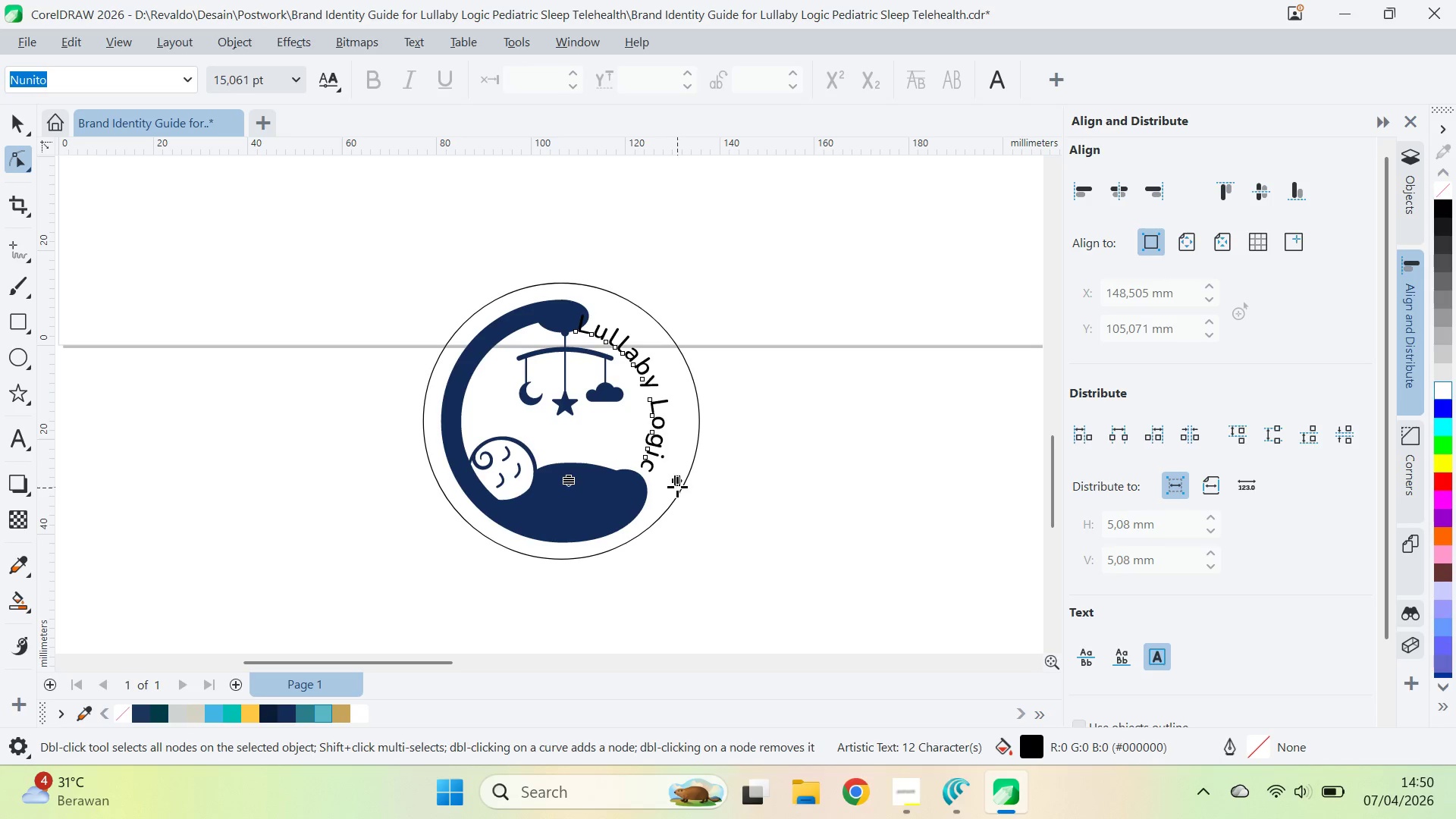 
left_click_drag(start_coordinate=[677, 487], to_coordinate=[661, 486])
 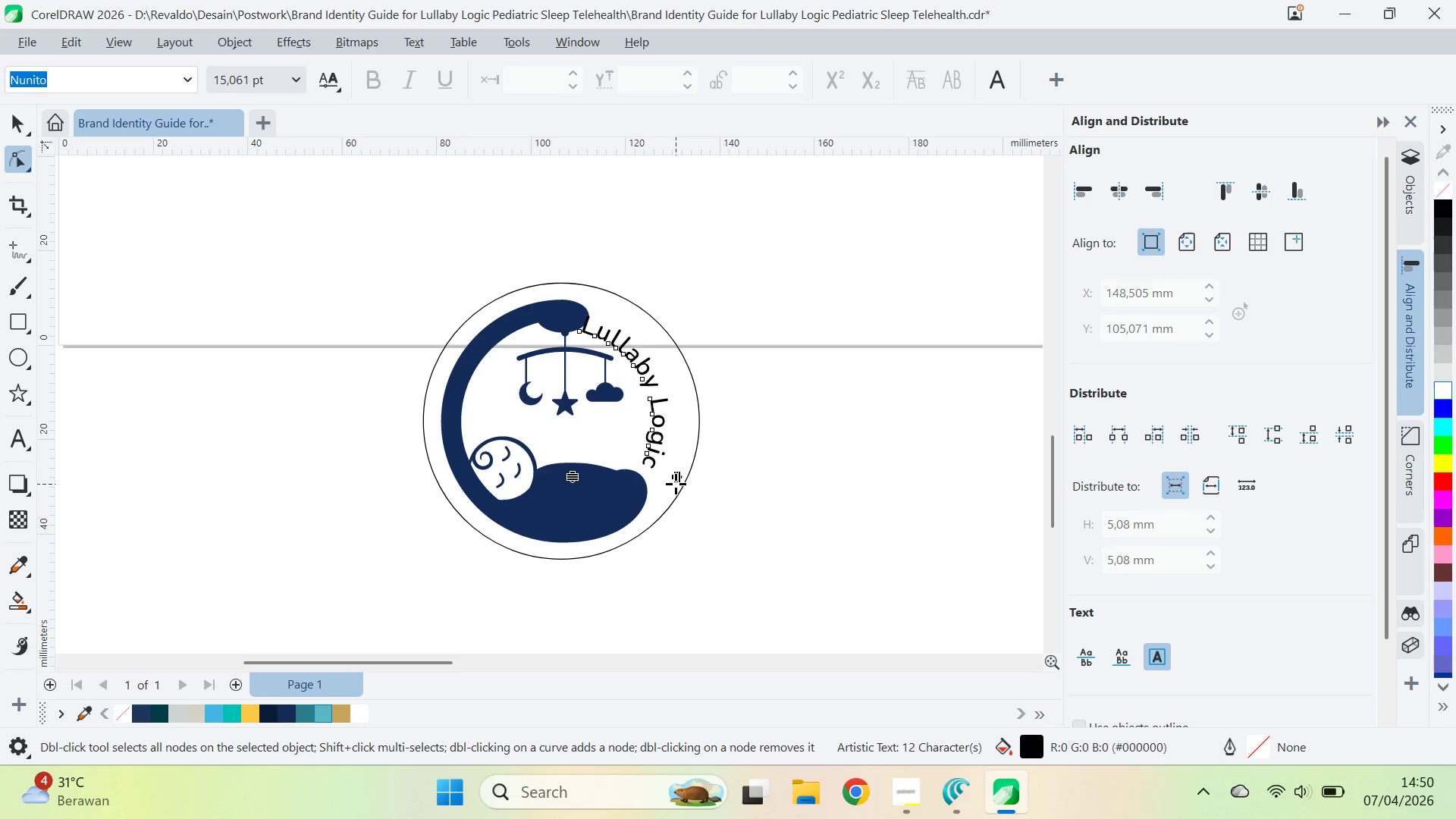 
left_click_drag(start_coordinate=[676, 484], to_coordinate=[659, 486])
 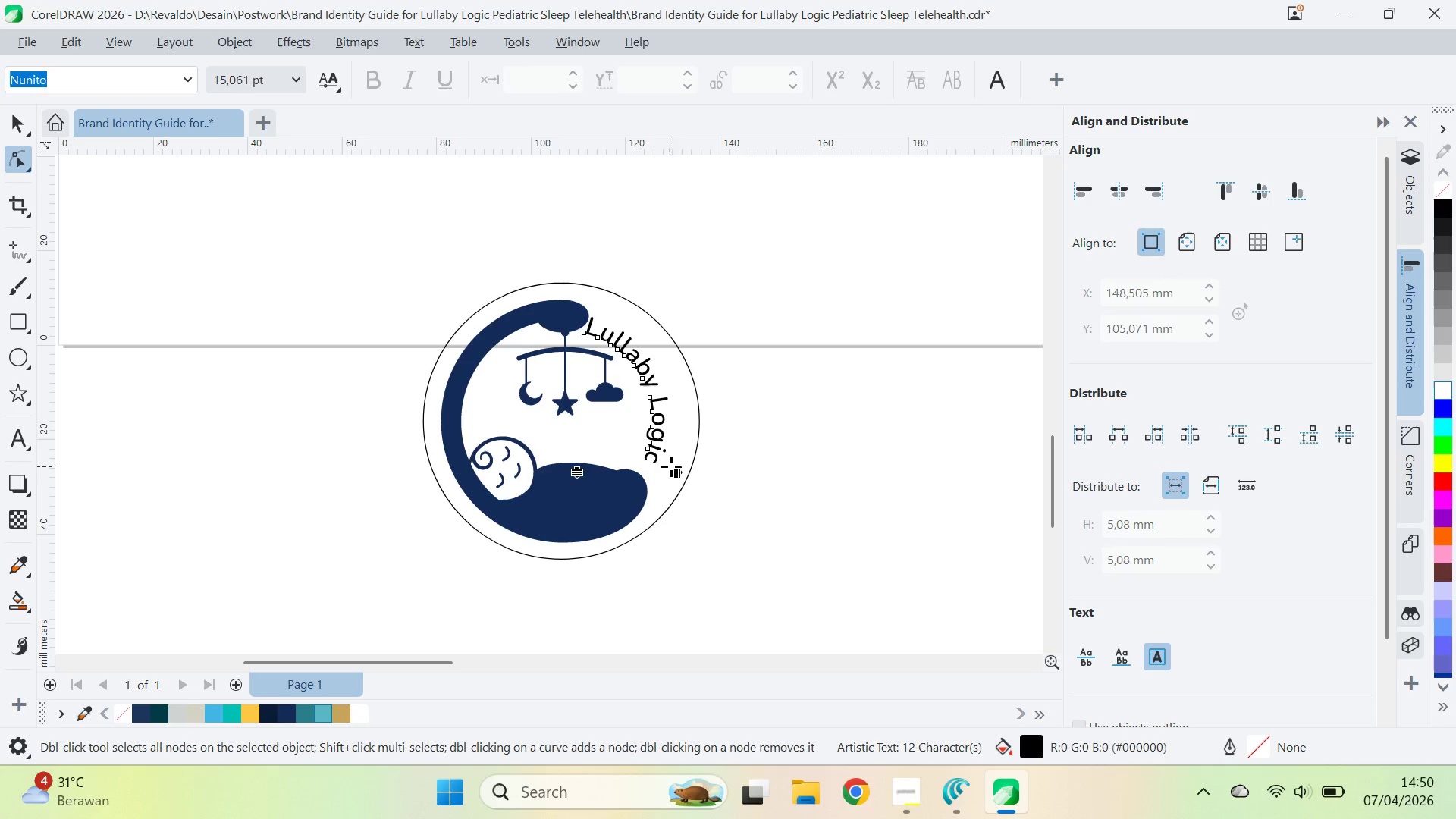 
left_click_drag(start_coordinate=[675, 469], to_coordinate=[682, 471])
 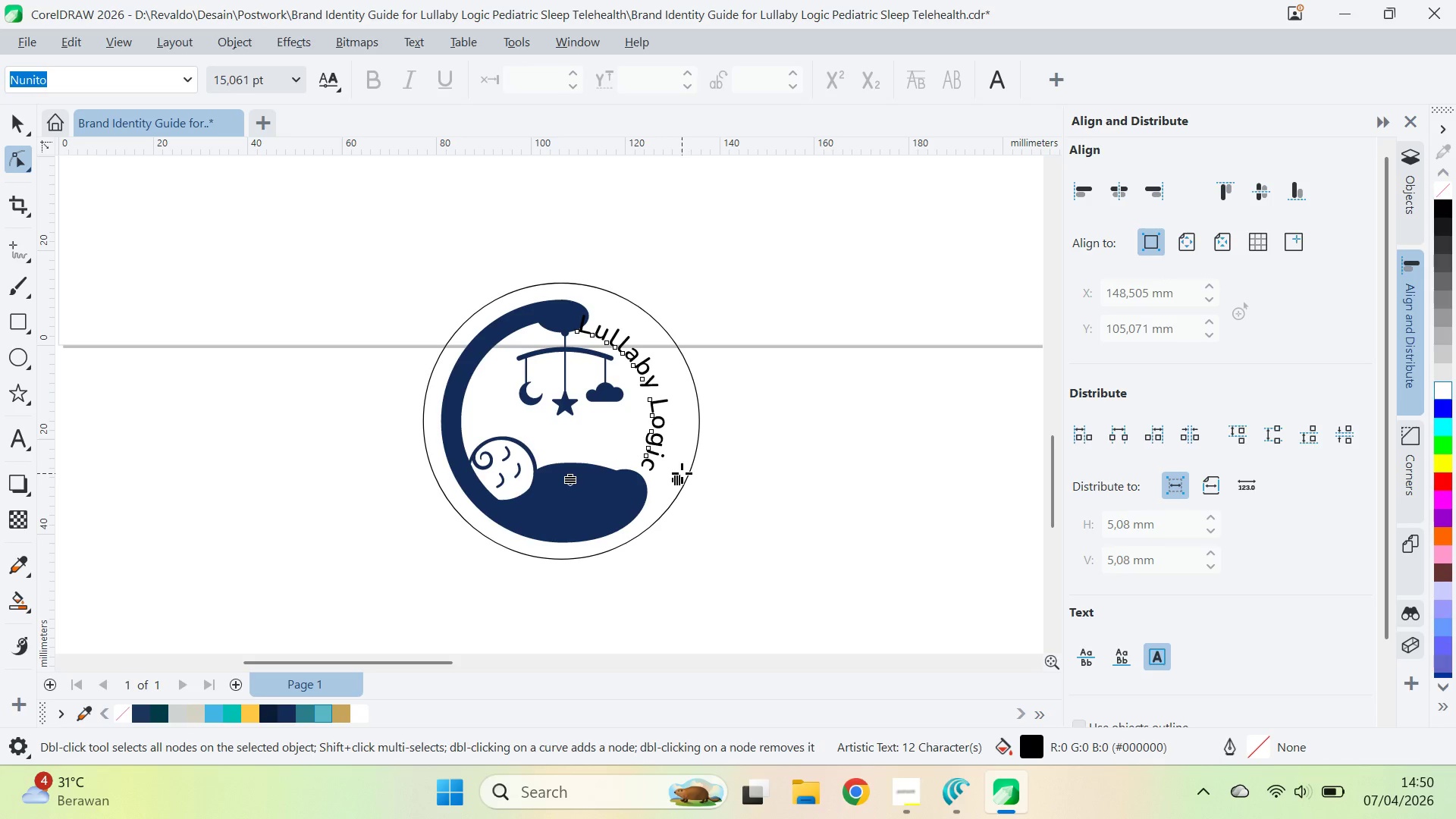 
left_click_drag(start_coordinate=[682, 473], to_coordinate=[673, 477])
 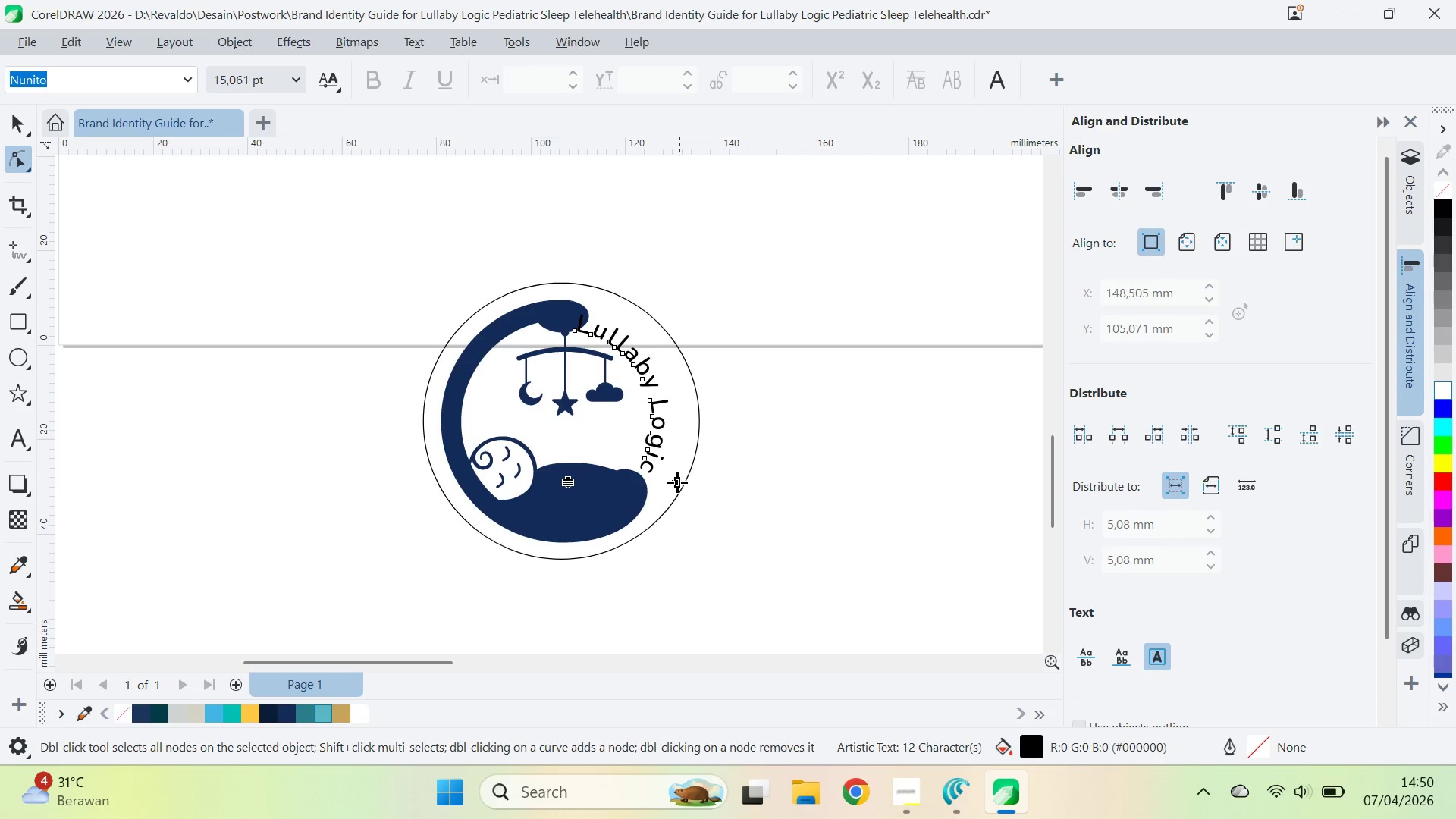 
left_click_drag(start_coordinate=[676, 487], to_coordinate=[658, 488])
 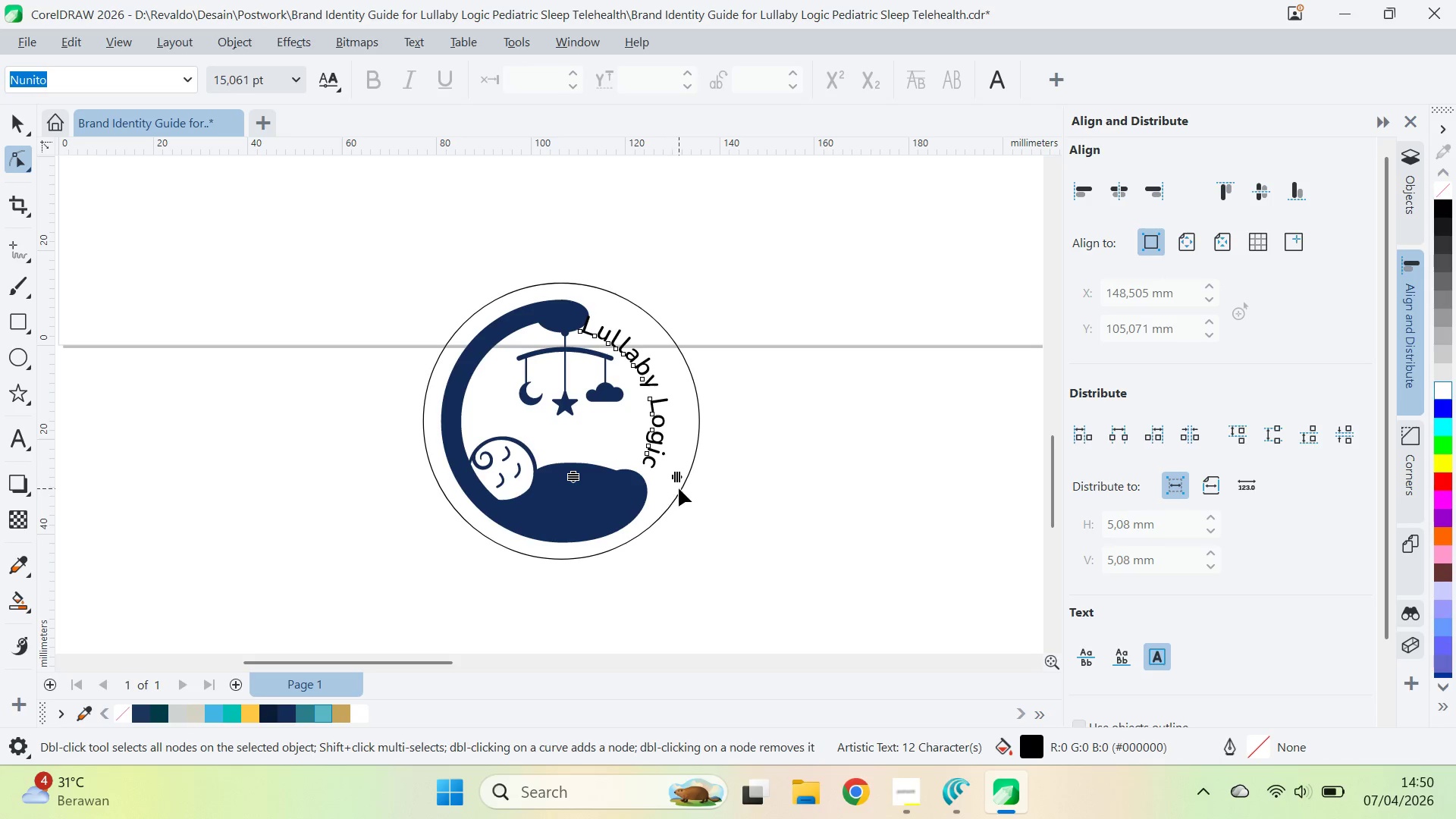 
left_click_drag(start_coordinate=[680, 484], to_coordinate=[669, 483])
 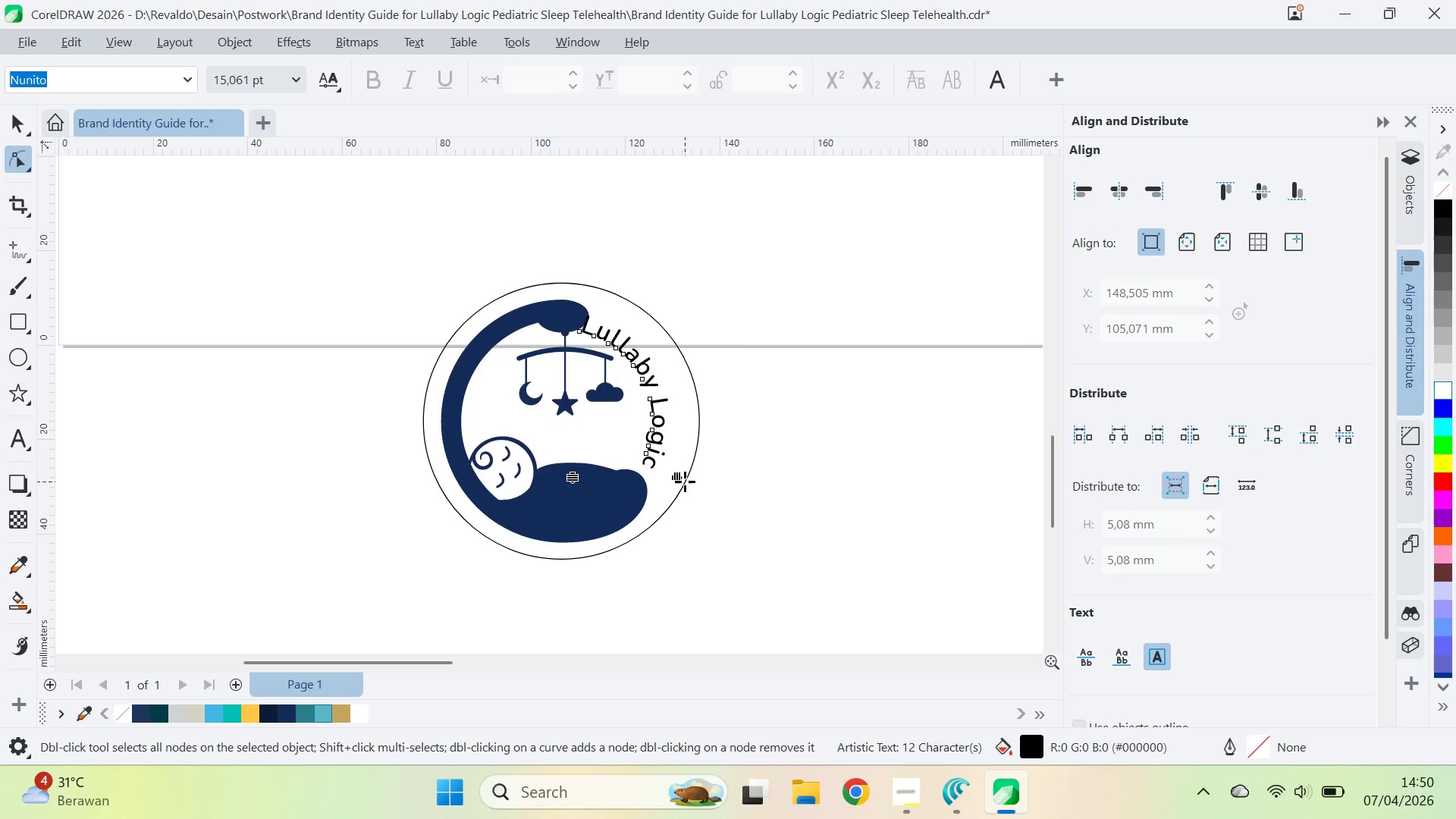 
left_click_drag(start_coordinate=[683, 481], to_coordinate=[665, 480])
 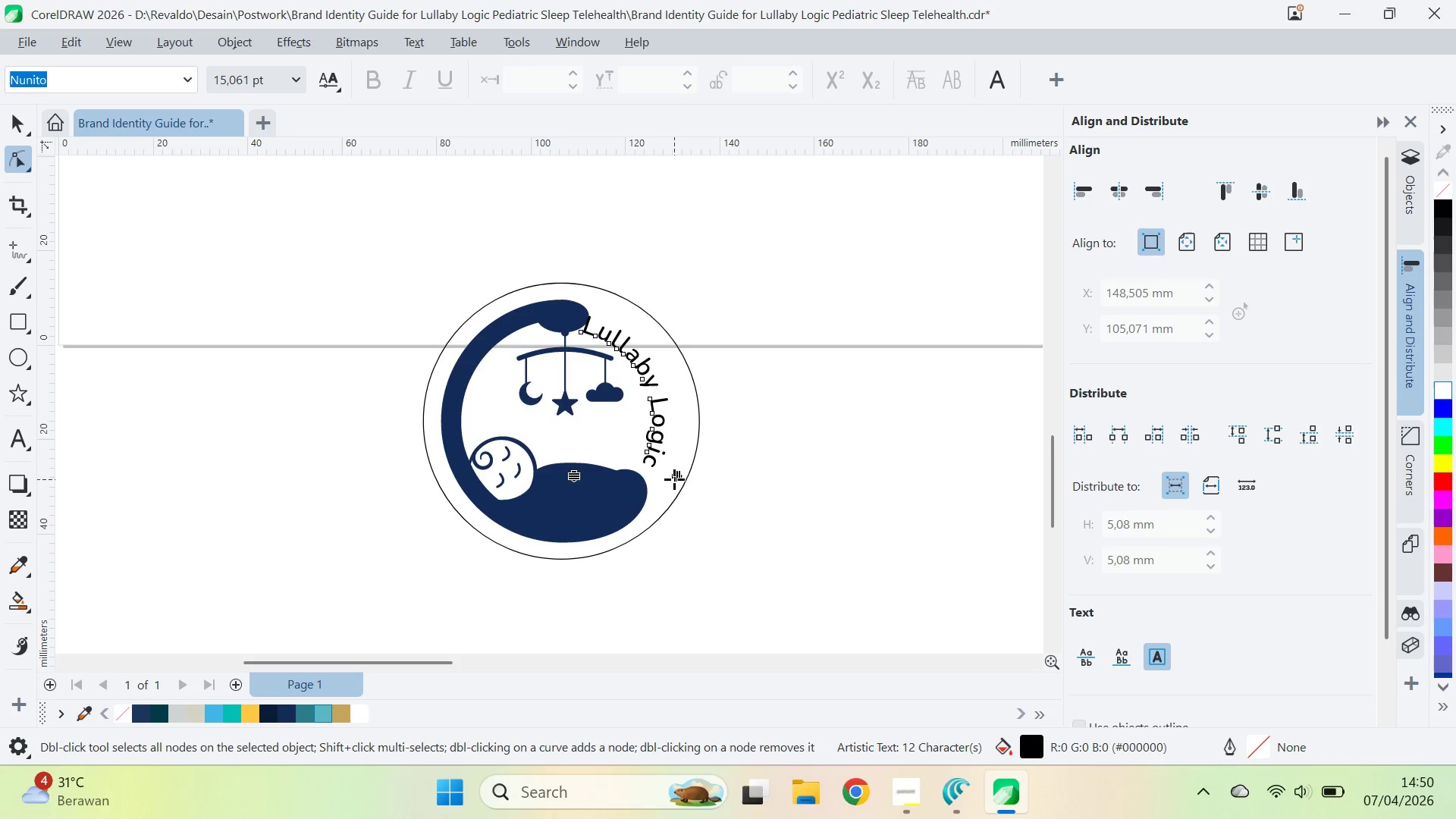 
left_click_drag(start_coordinate=[676, 479], to_coordinate=[664, 477])
 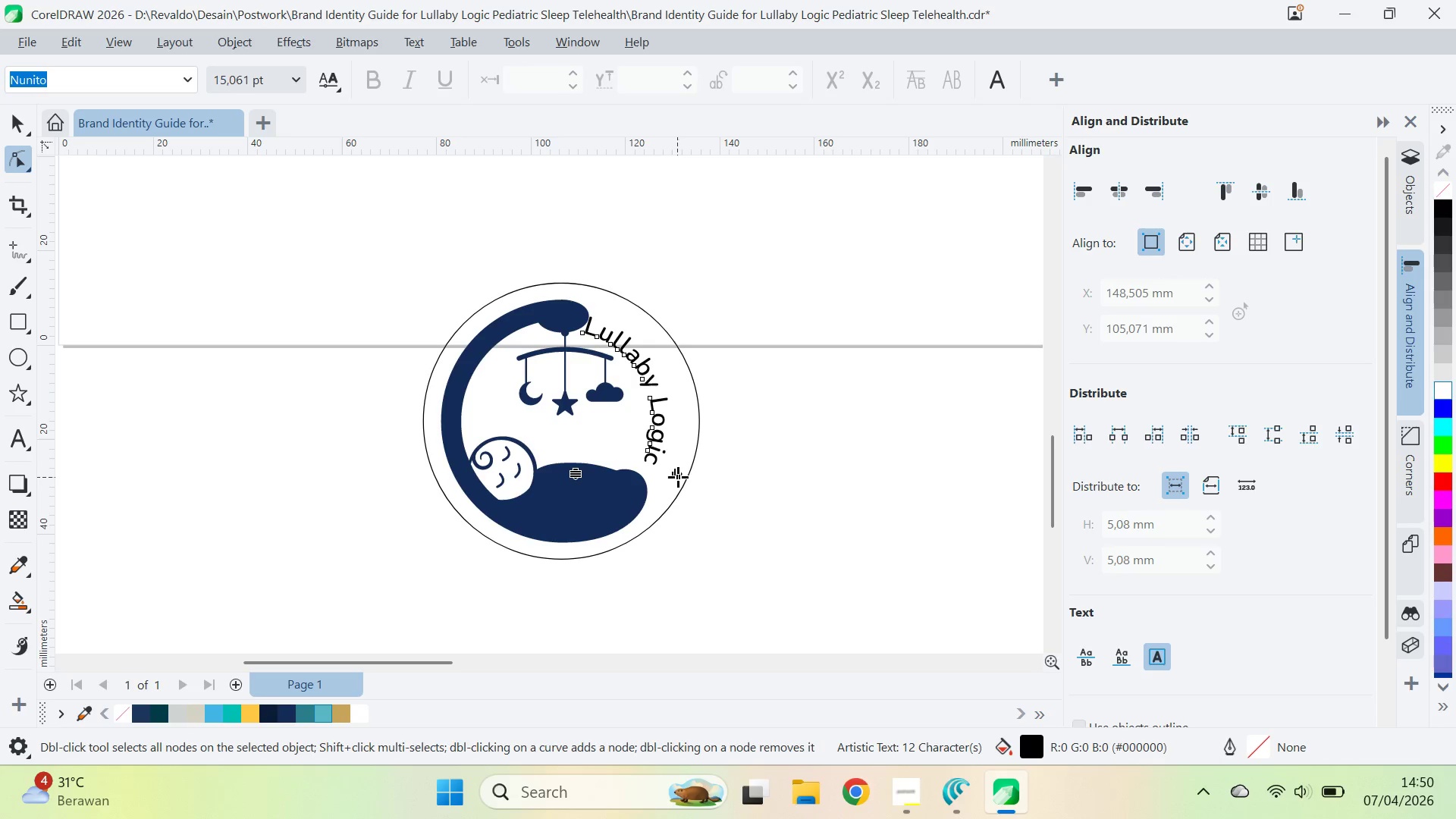 
left_click_drag(start_coordinate=[680, 477], to_coordinate=[657, 473])
 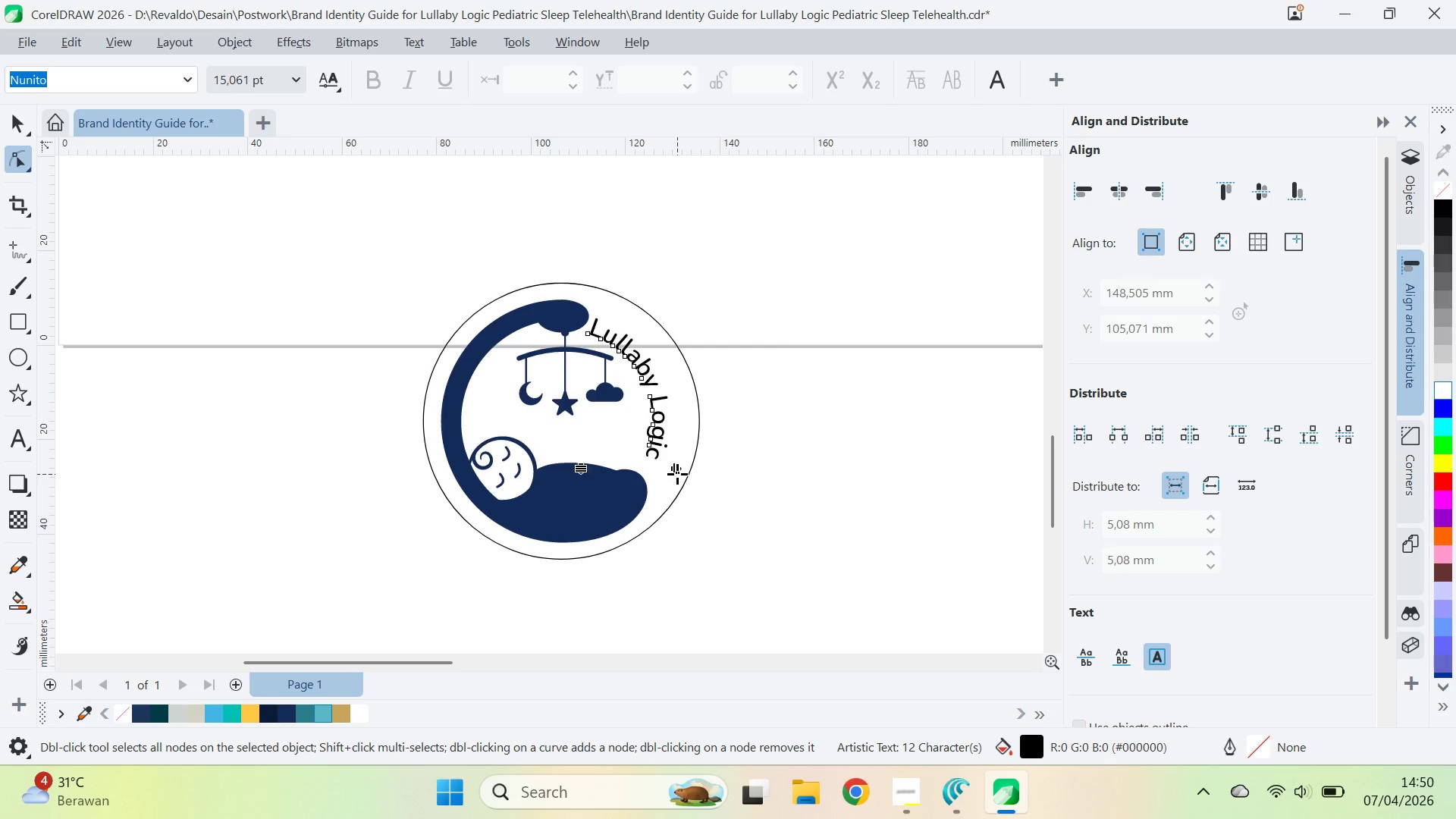 
left_click_drag(start_coordinate=[677, 474], to_coordinate=[695, 473])
 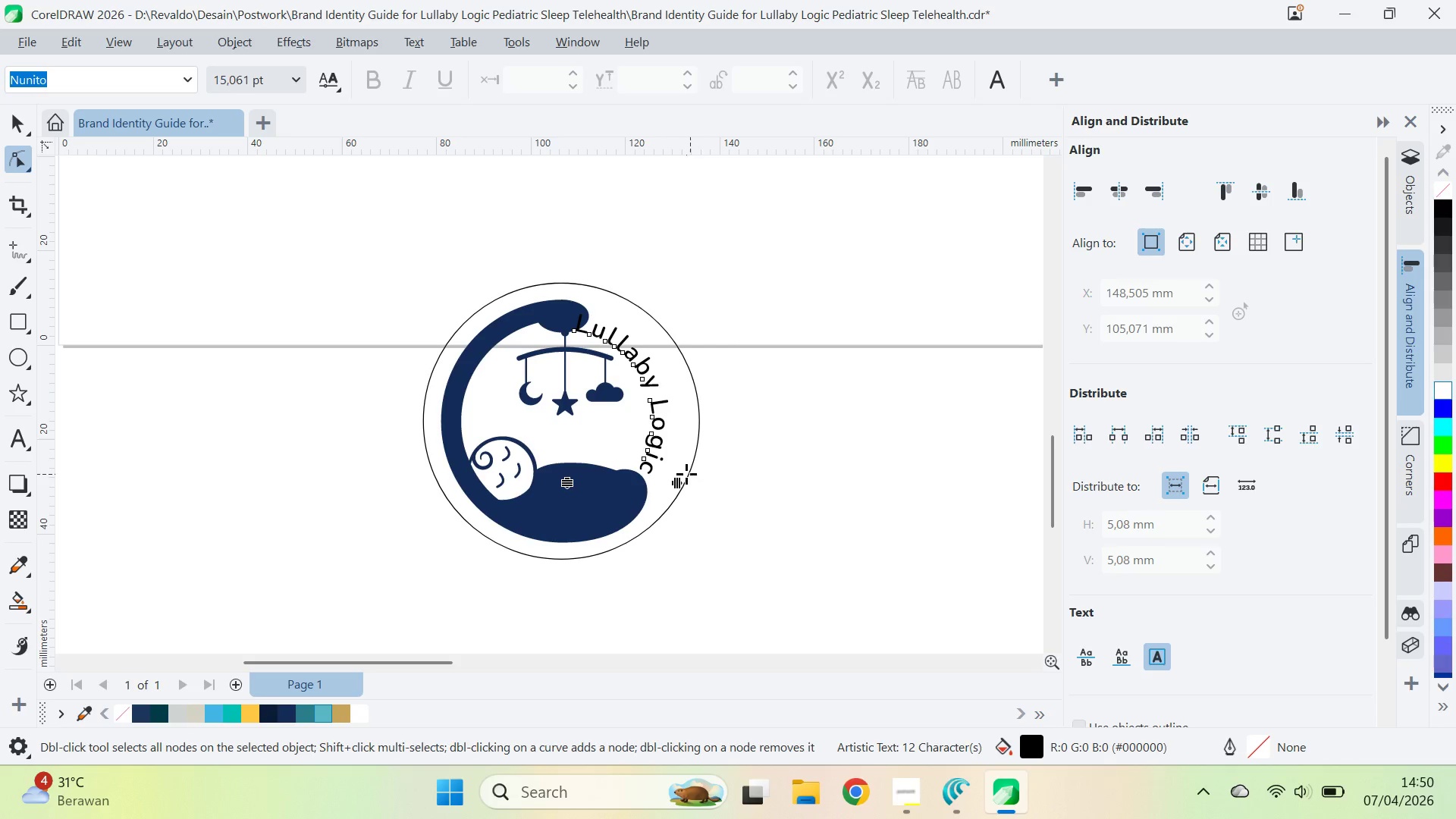 
left_click_drag(start_coordinate=[686, 474], to_coordinate=[645, 475])
 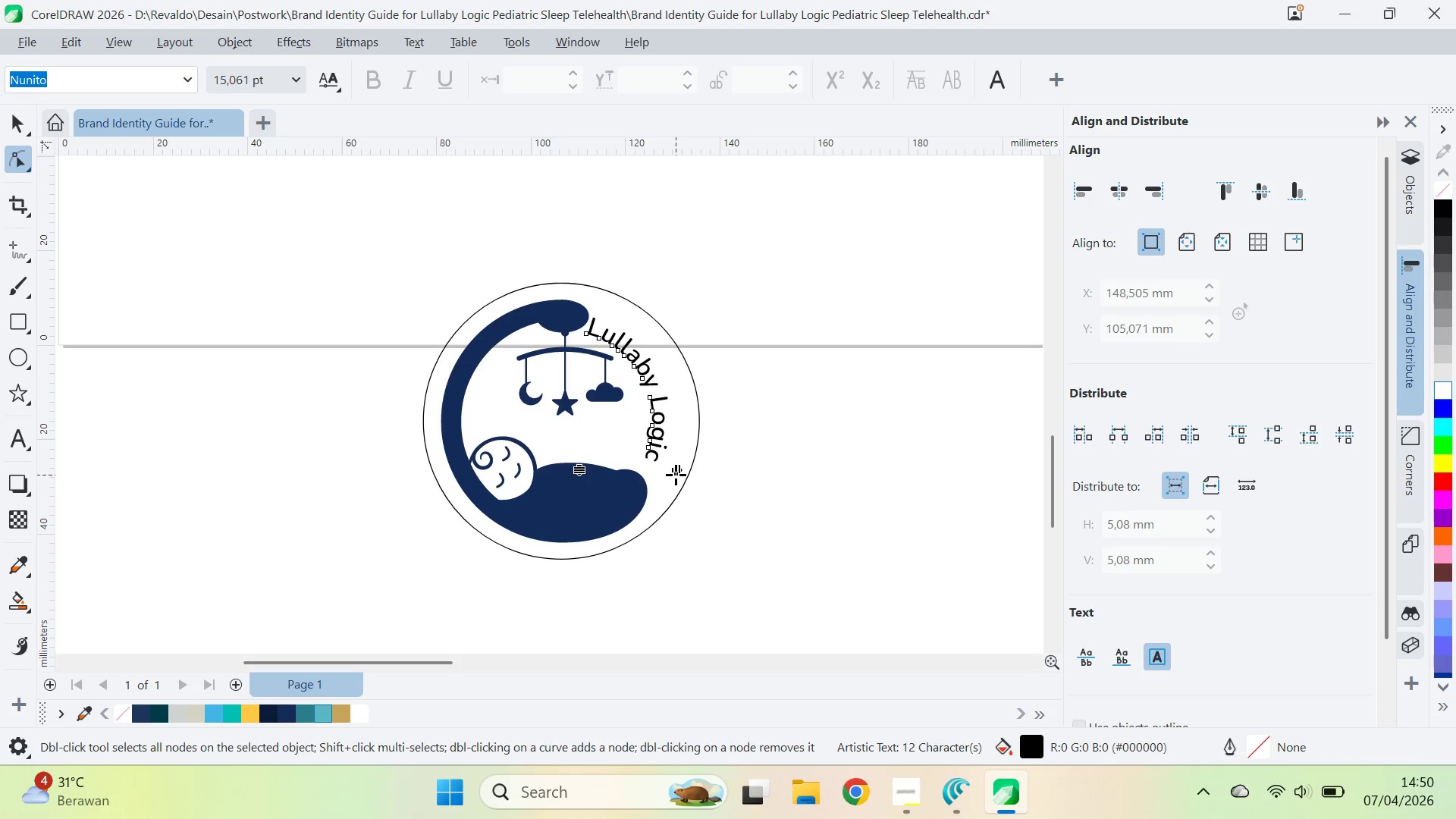 
key(V)
 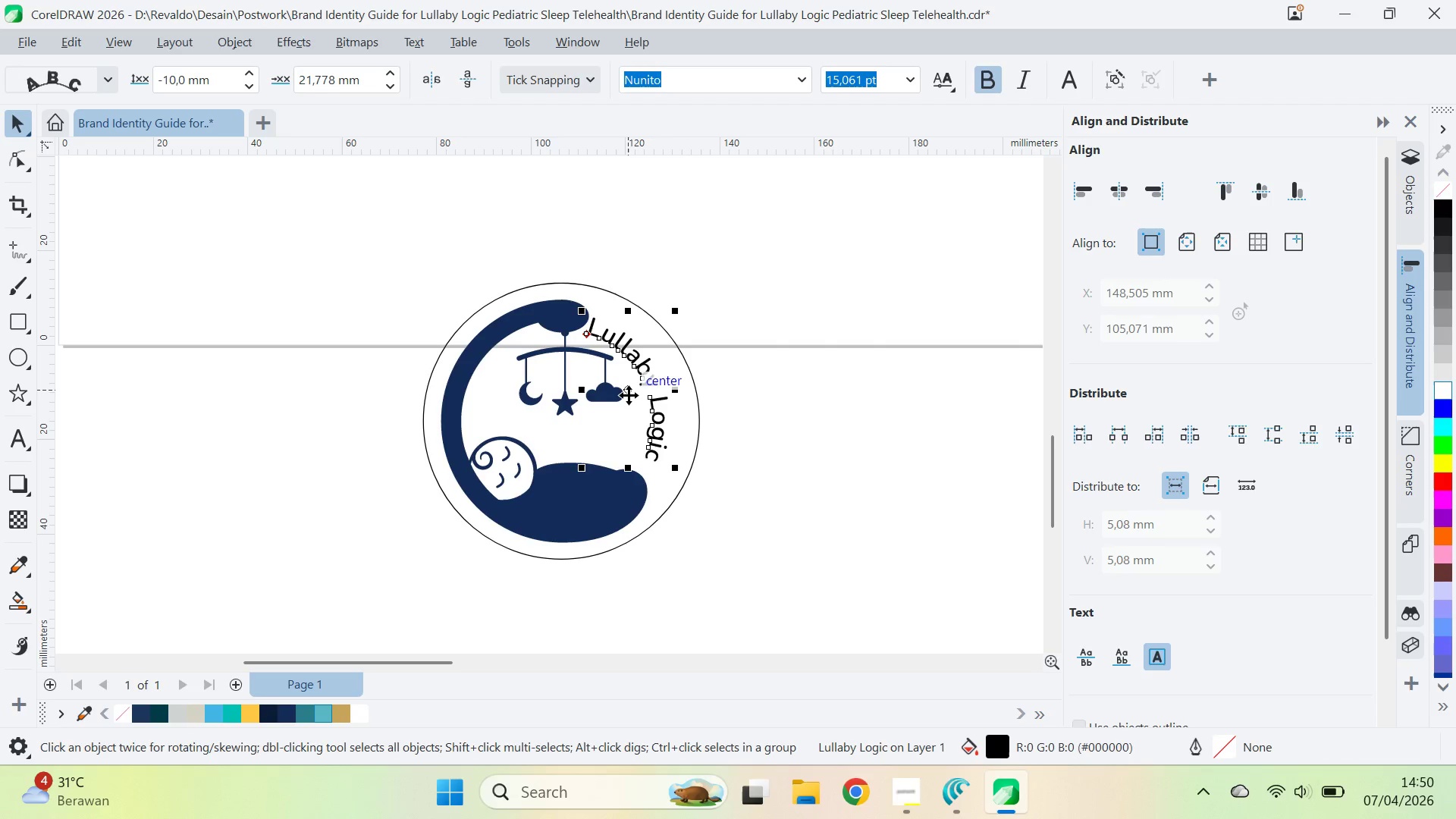 
left_click_drag(start_coordinate=[629, 394], to_coordinate=[633, 400])
 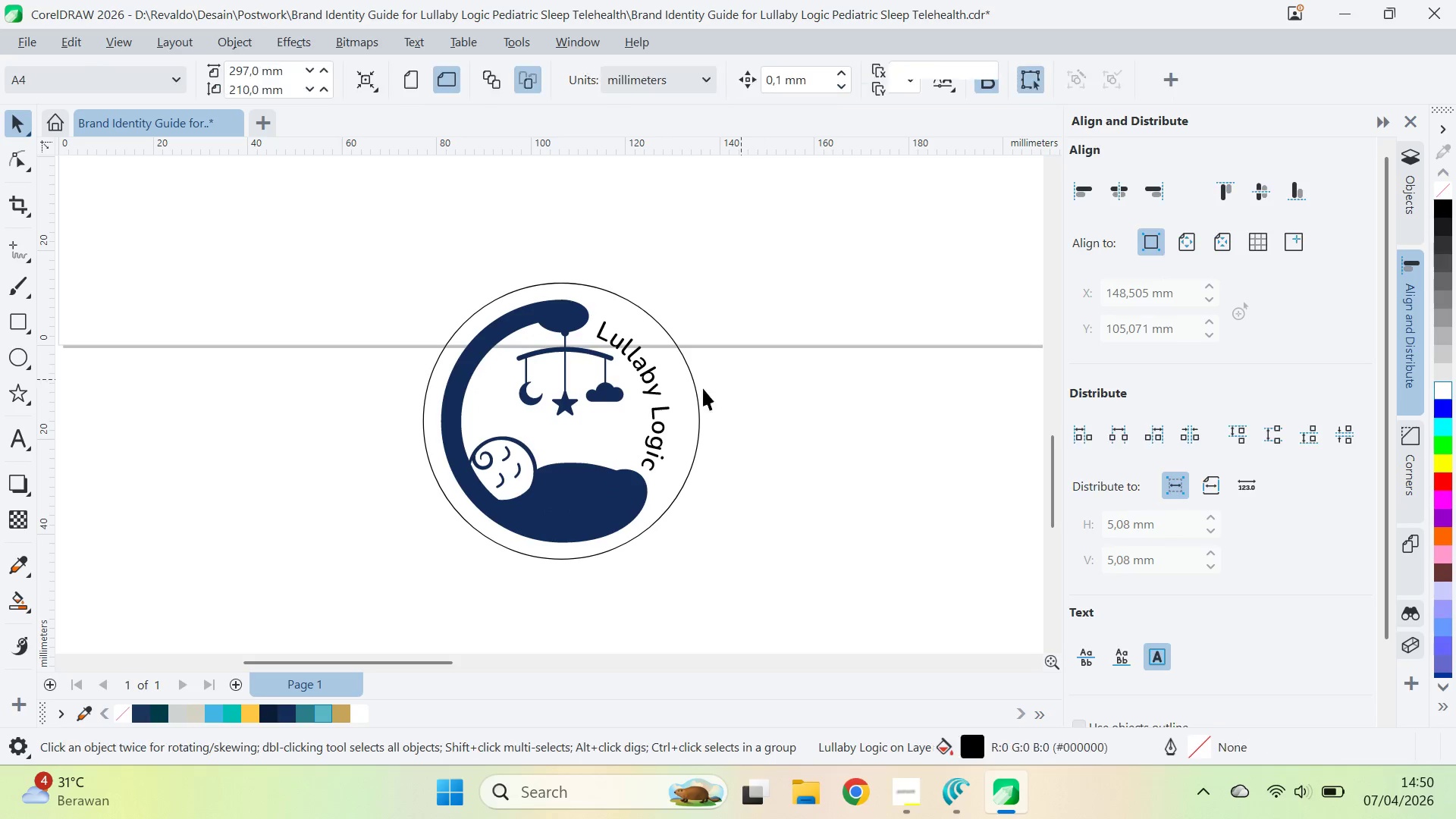 
double_click([693, 388])
 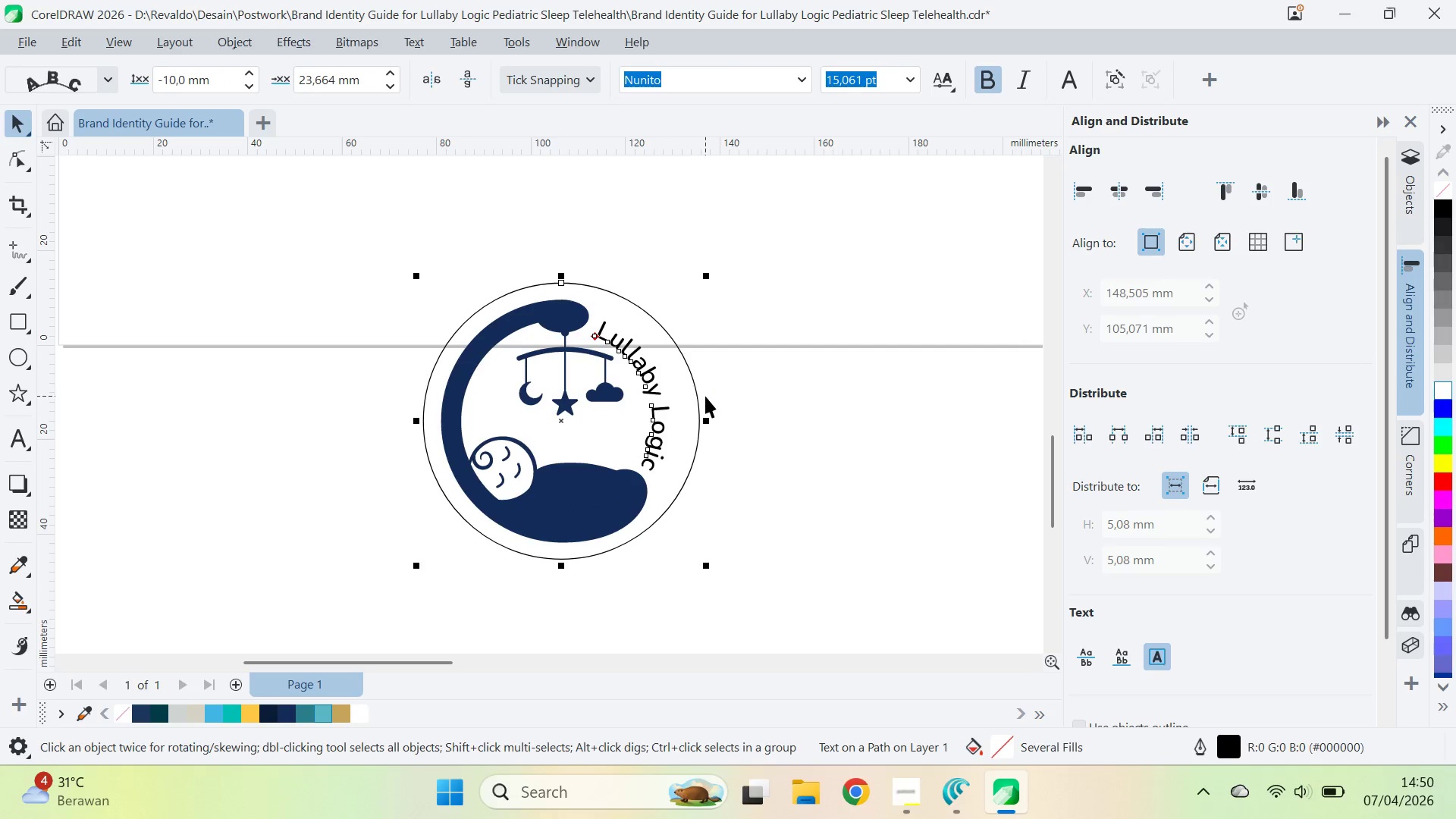 
key(Control+K)
 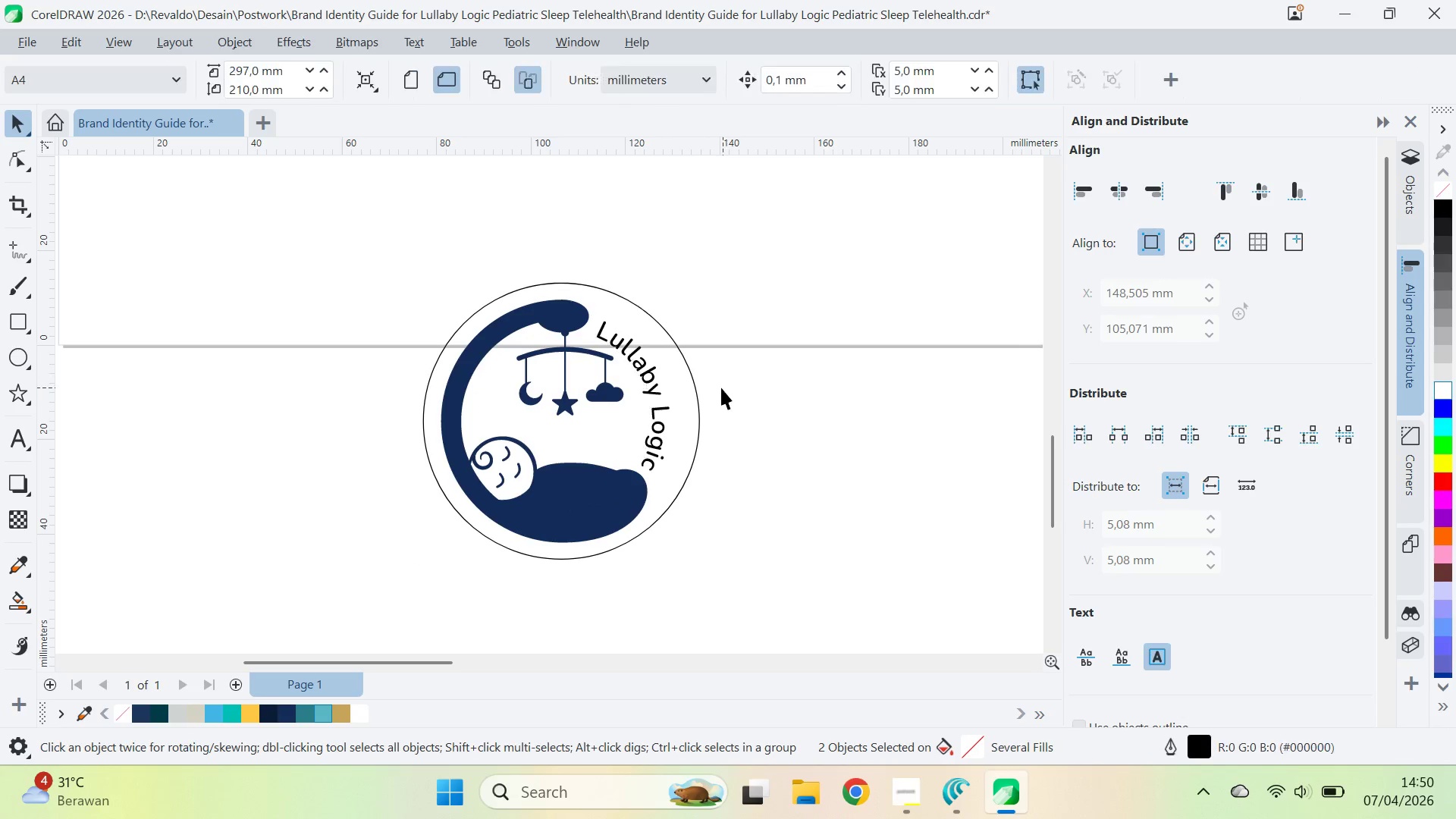 
left_click([690, 391])
 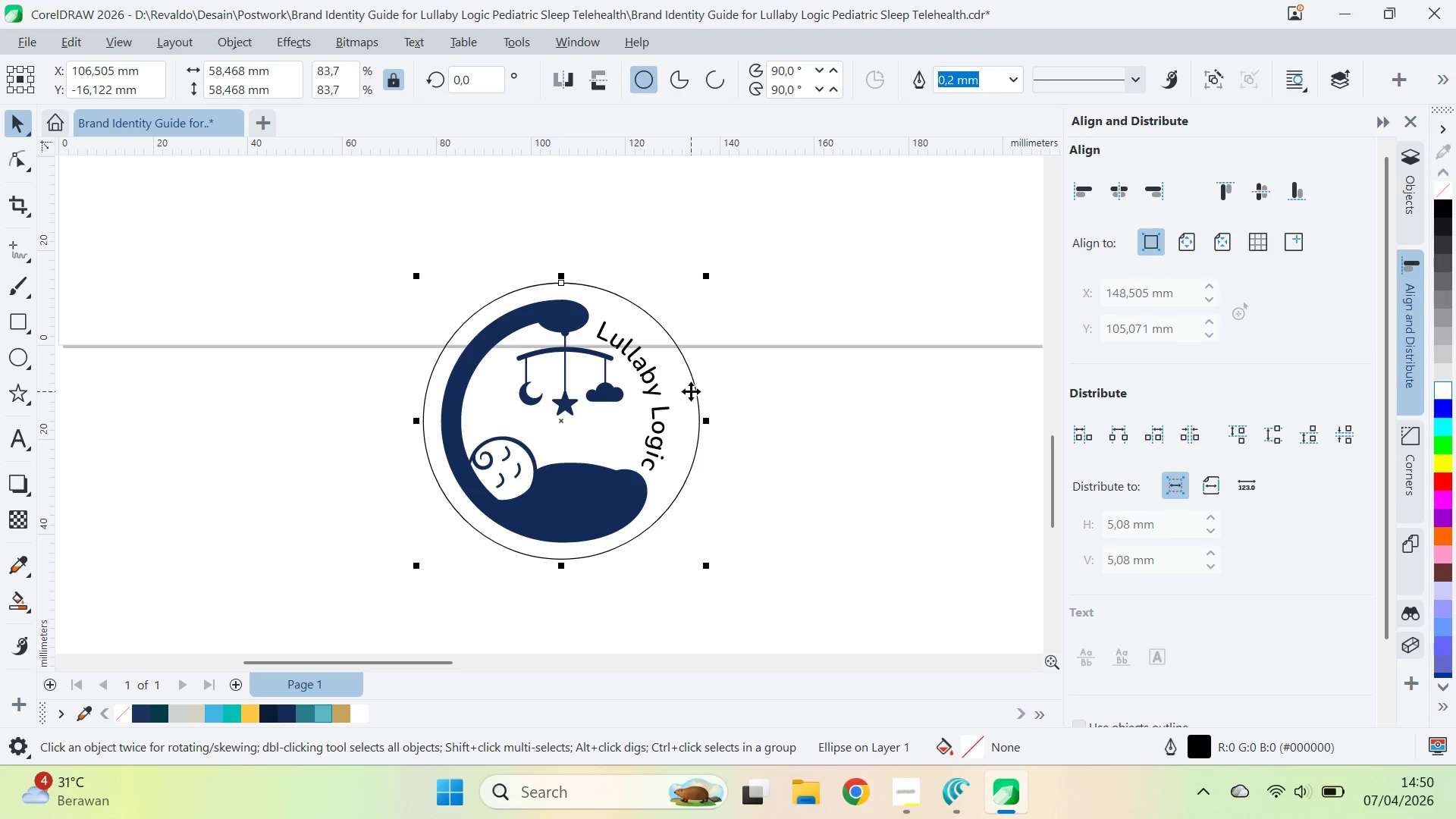 
key(Delete)
 